 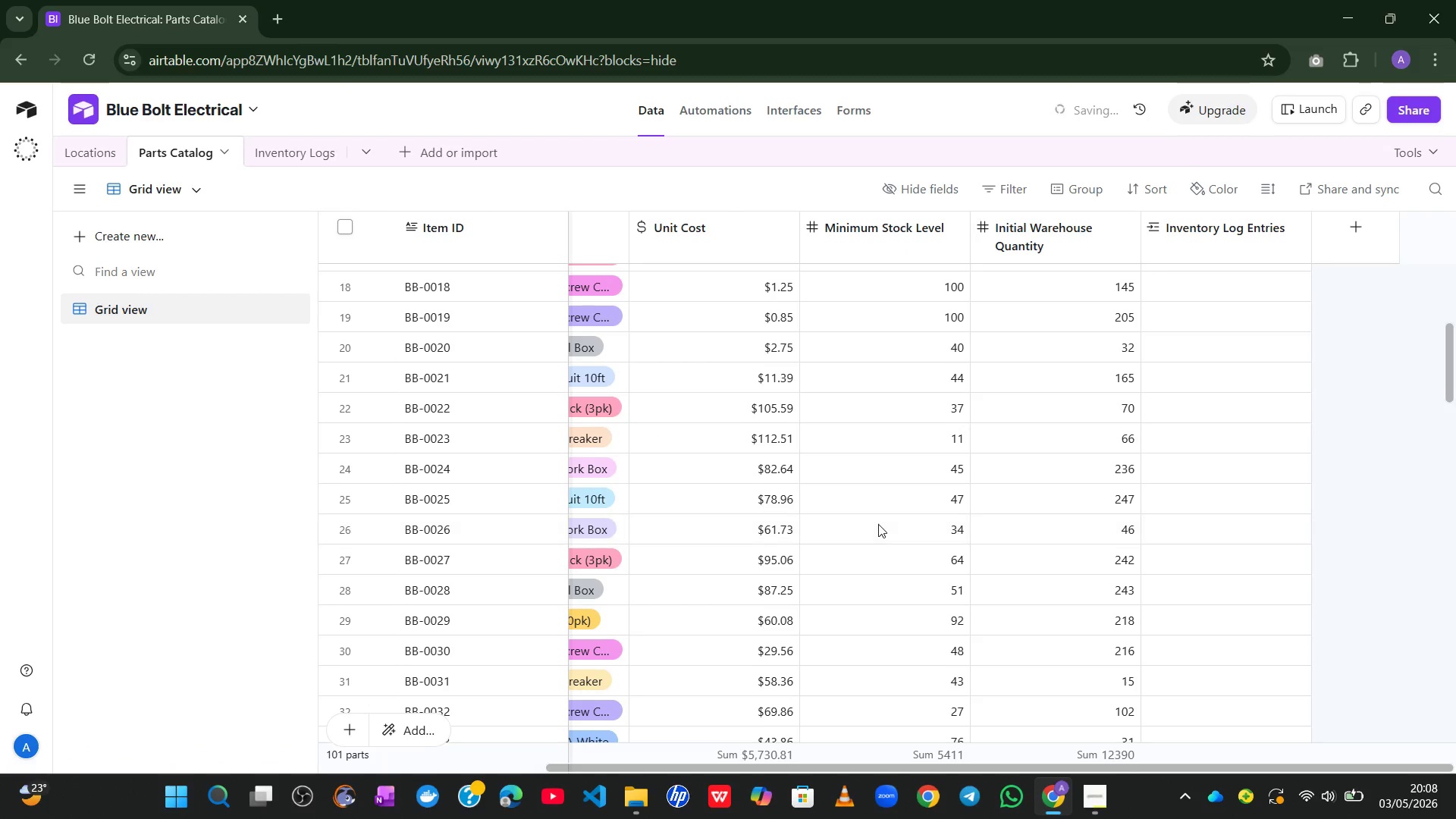 
left_click([1368, 217])
 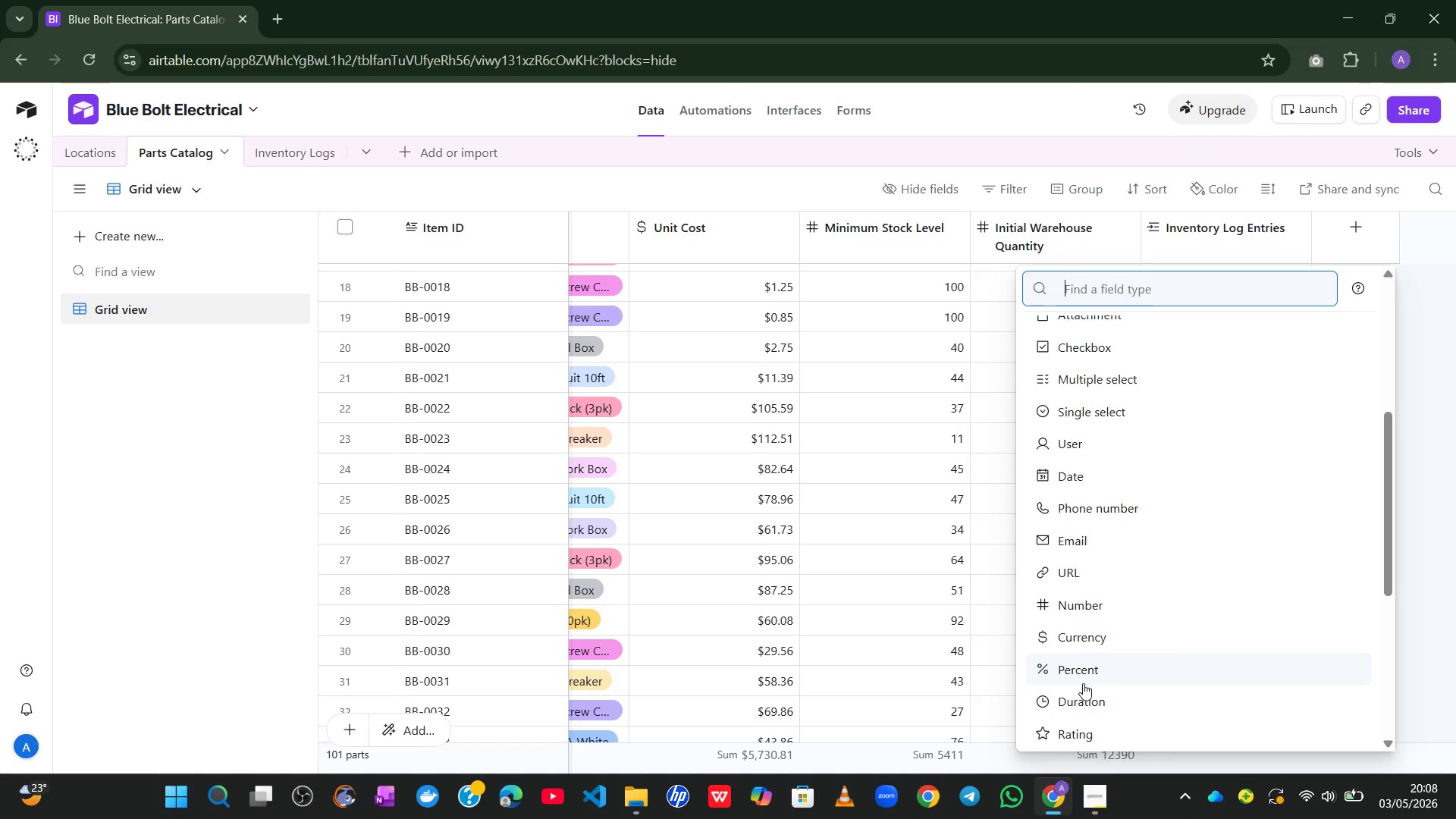 
wait(5.05)
 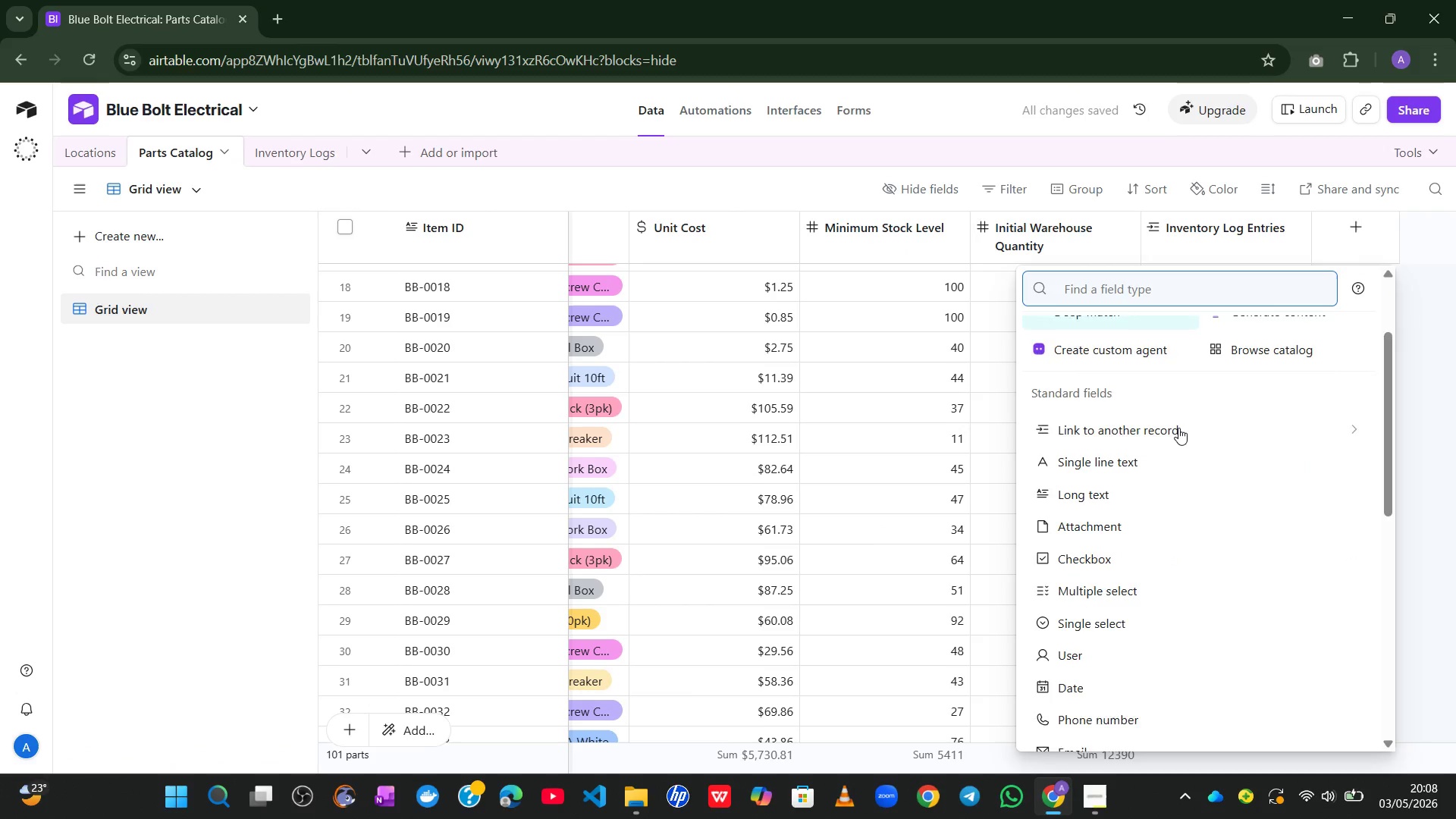 
left_click([1094, 670])
 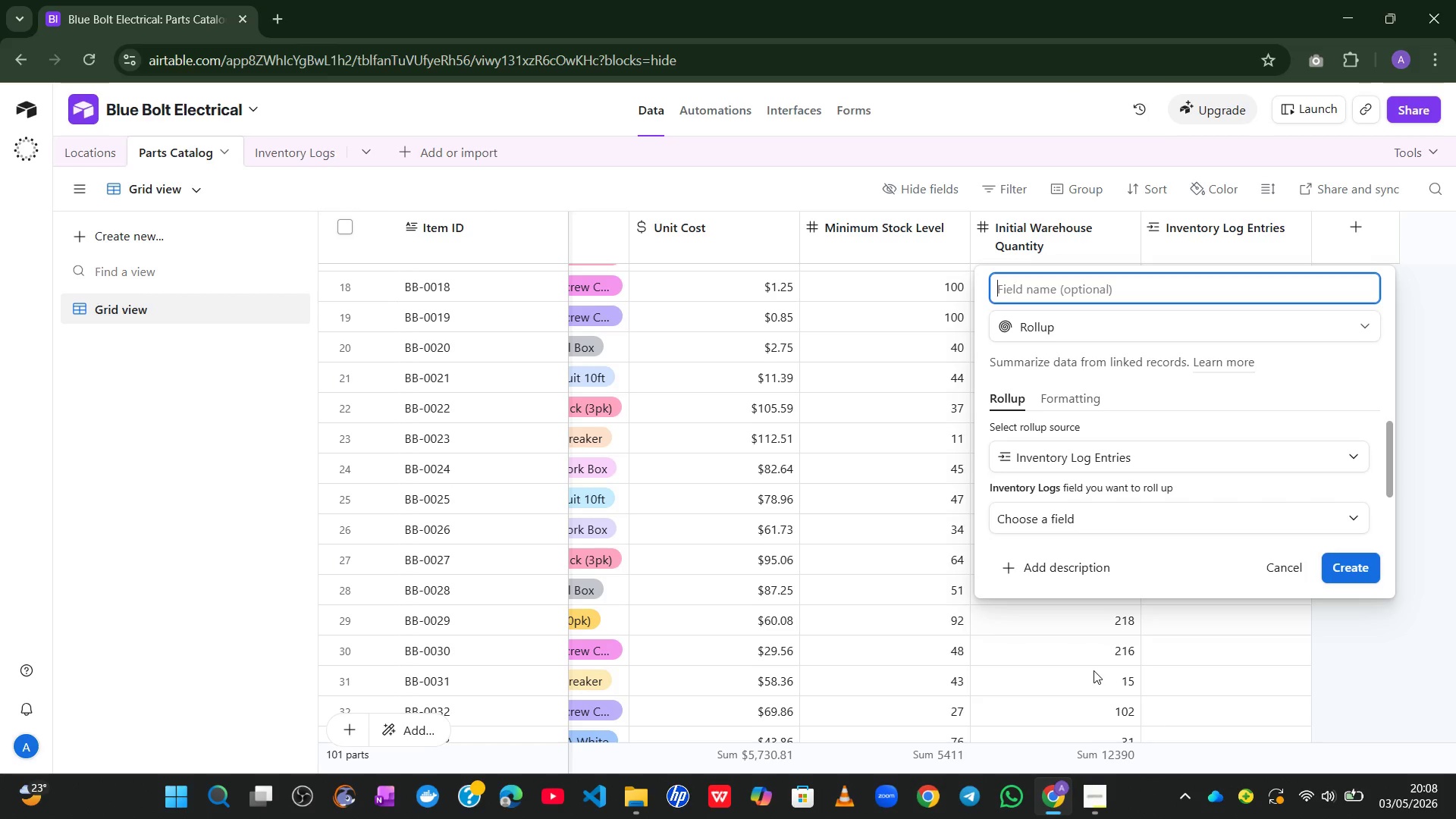 
wait(21.33)
 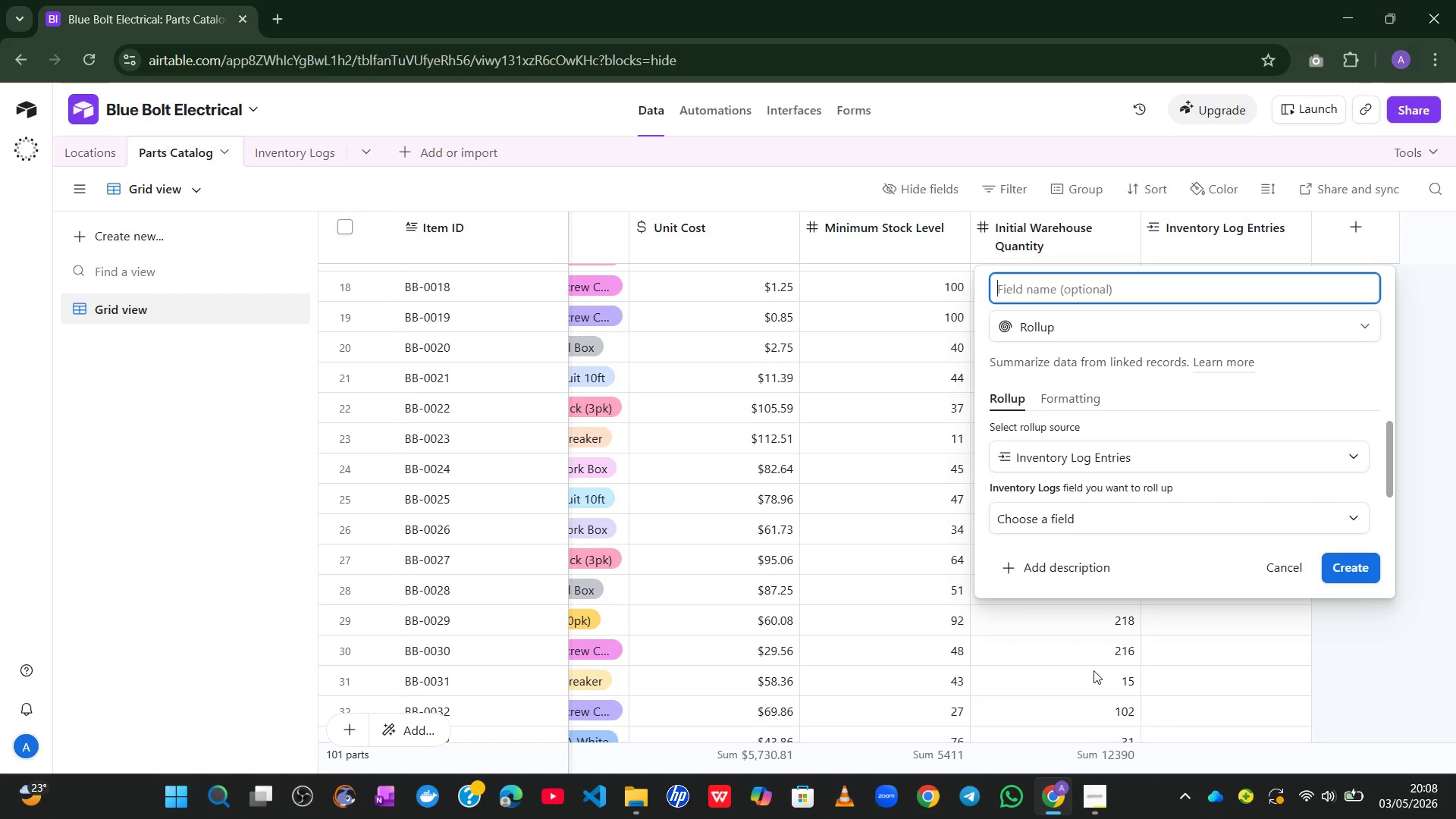 
type(Total Stock)
 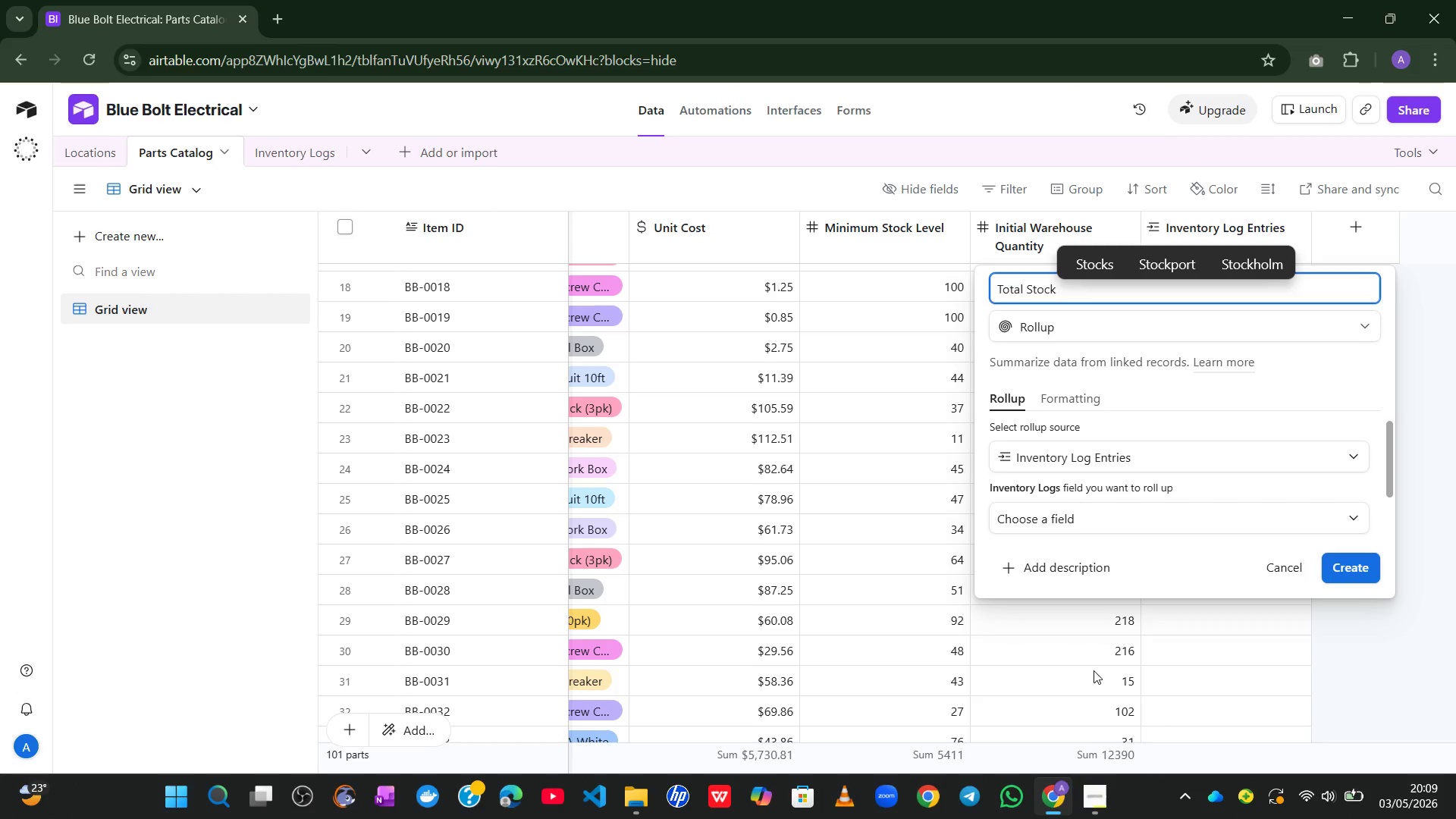 
wait(18.77)
 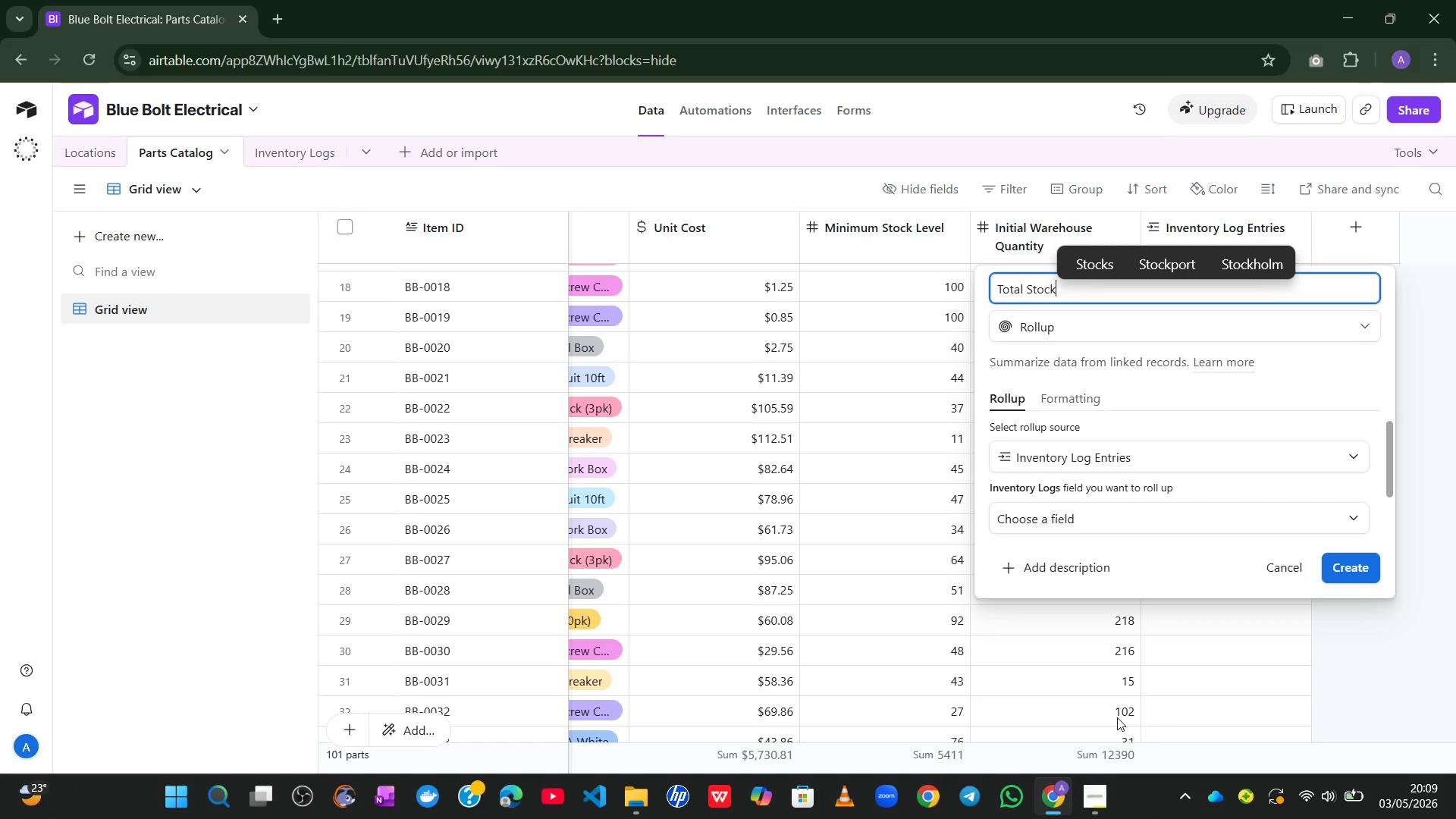 
left_click([1092, 512])
 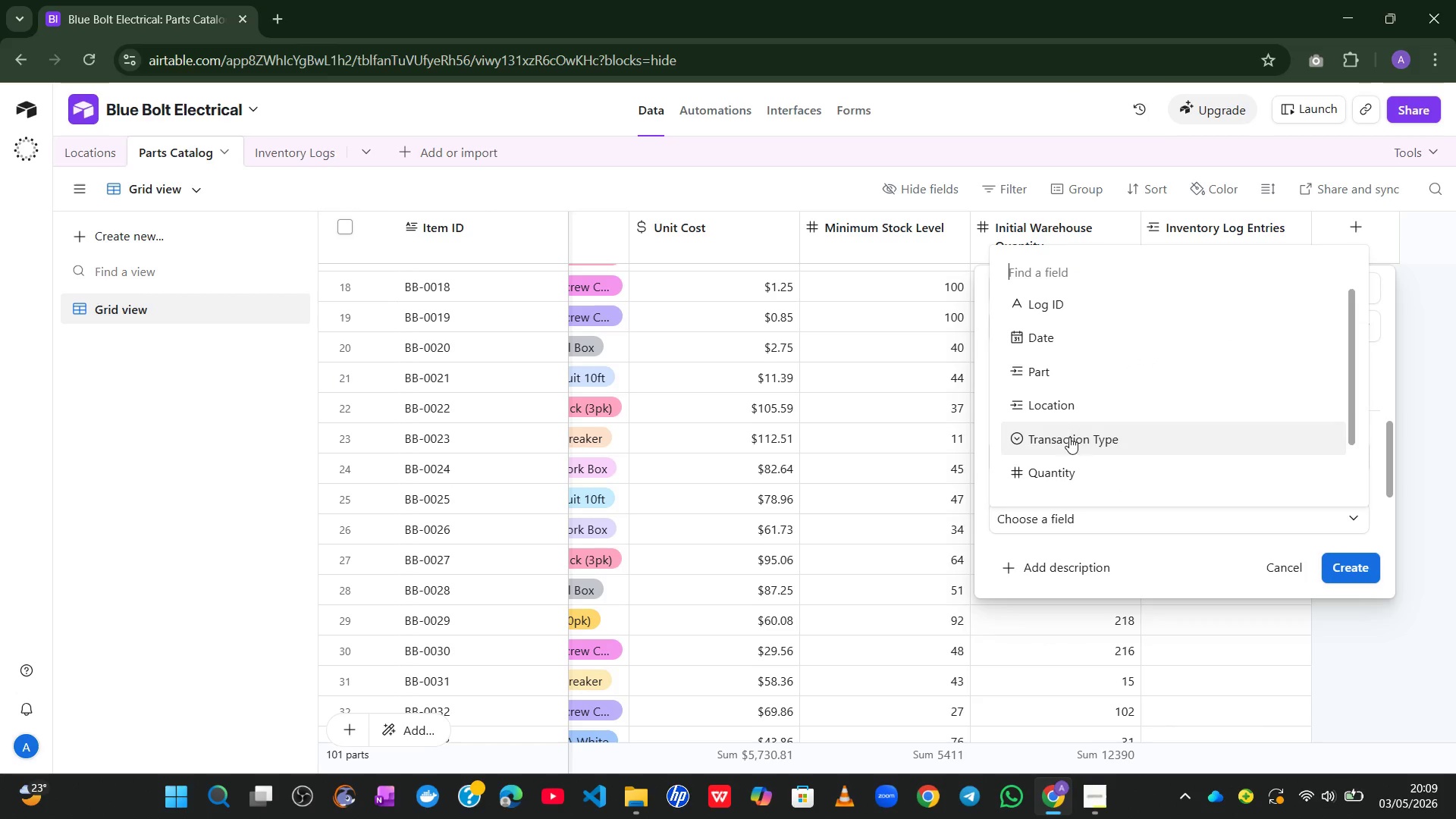 
left_click([1052, 472])
 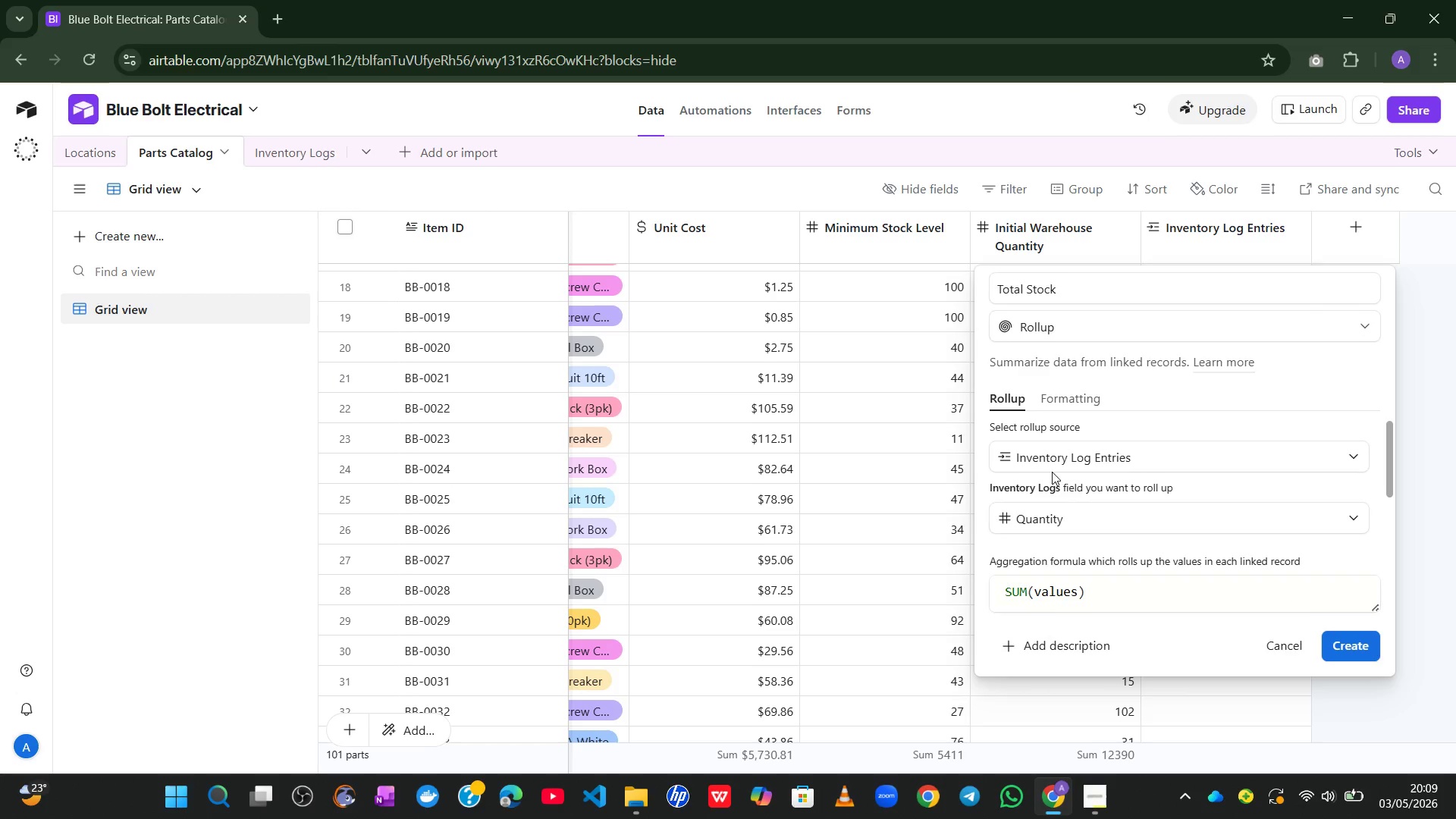 
wait(6.26)
 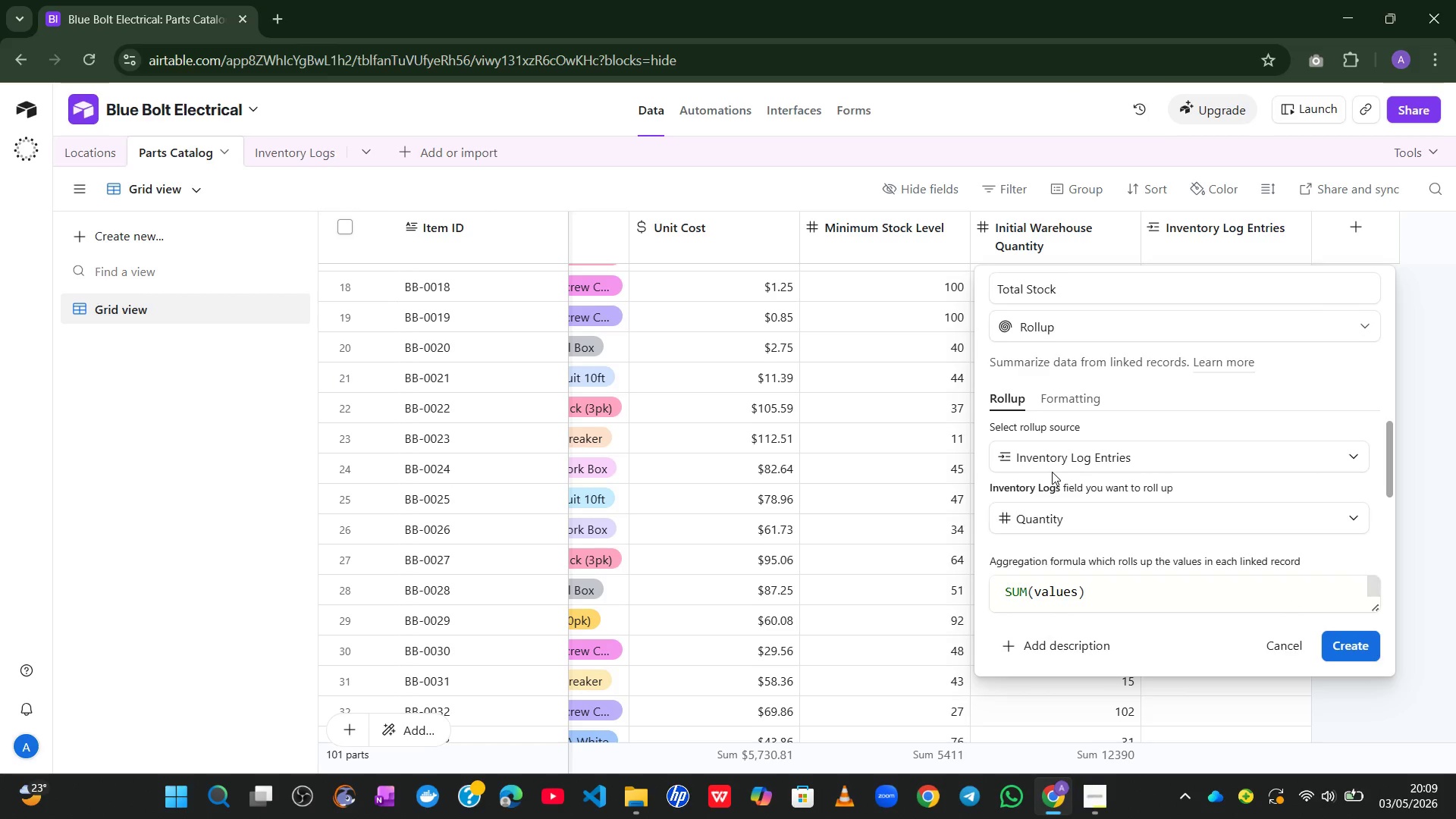 
left_click([1339, 642])
 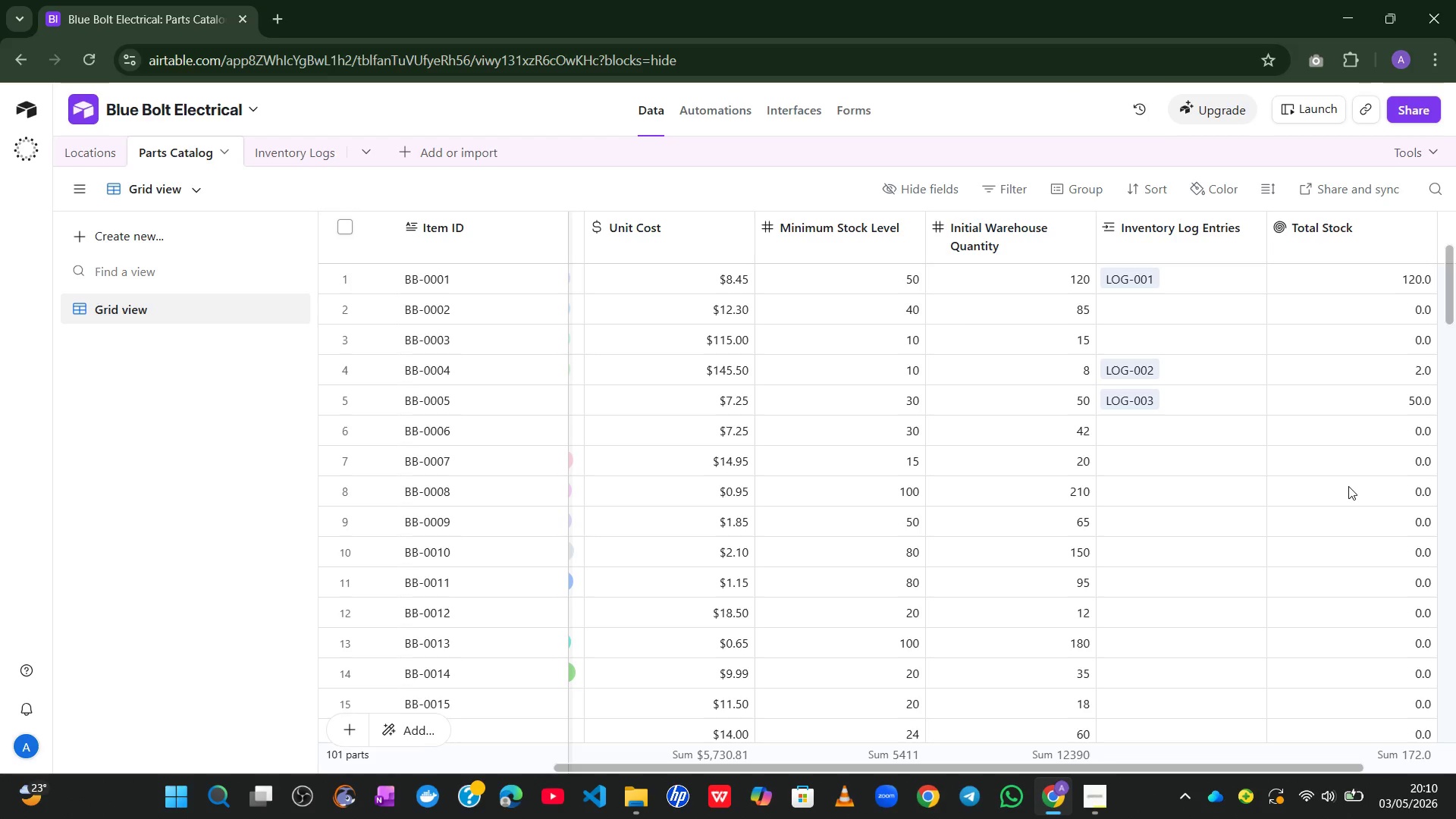 
wait(71.41)
 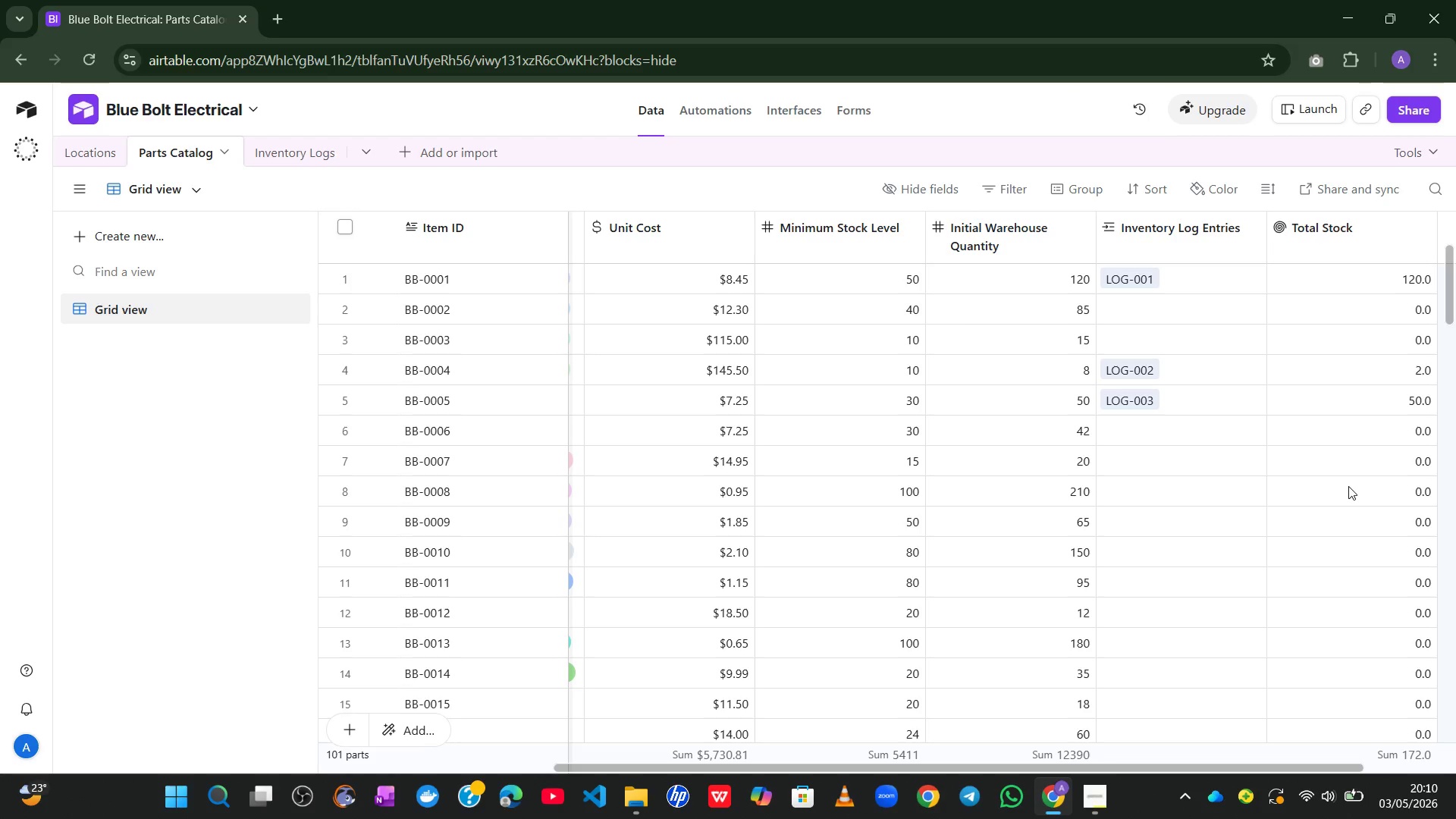 
left_click([1390, 225])
 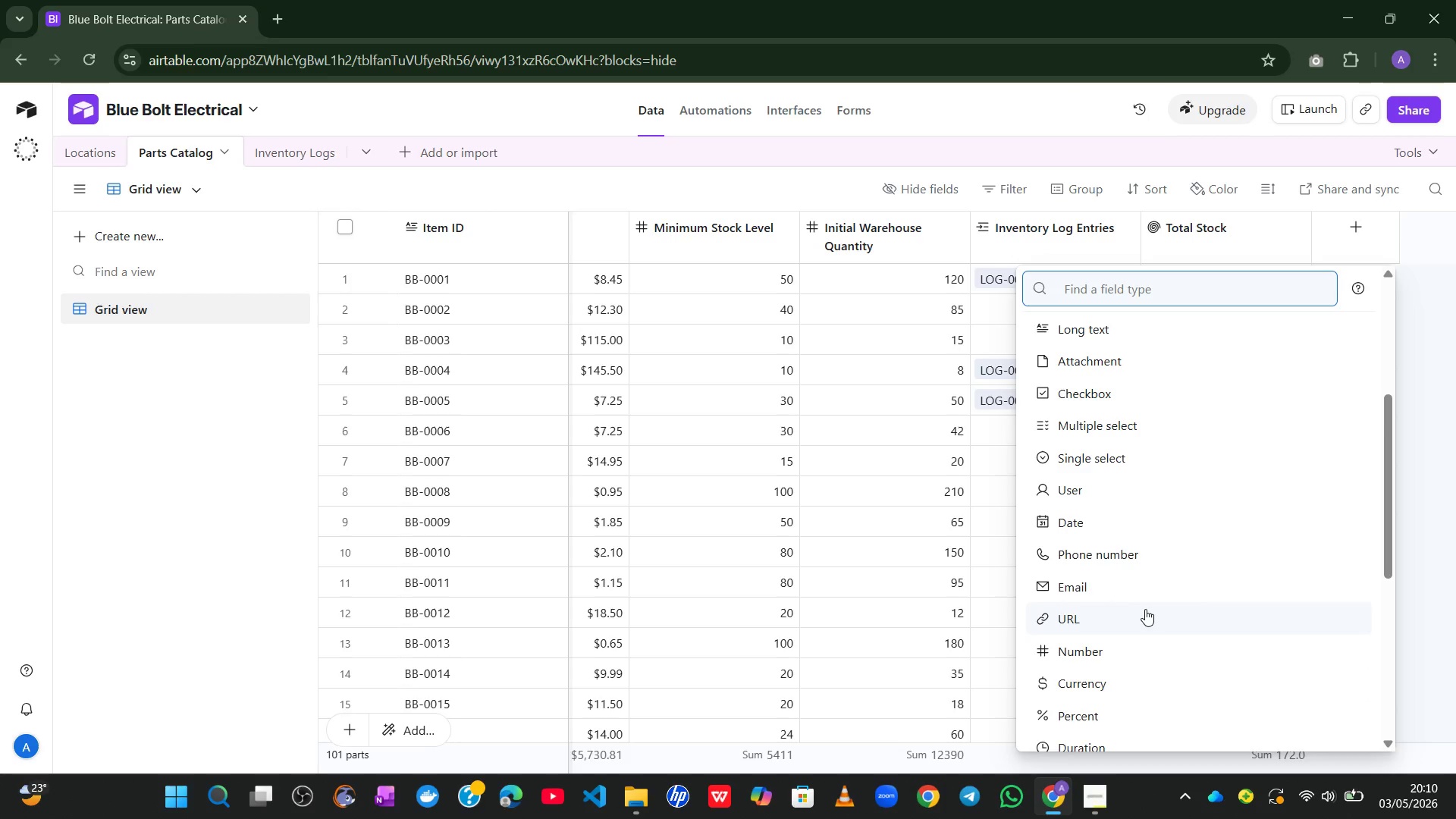 
left_click([1095, 695])
 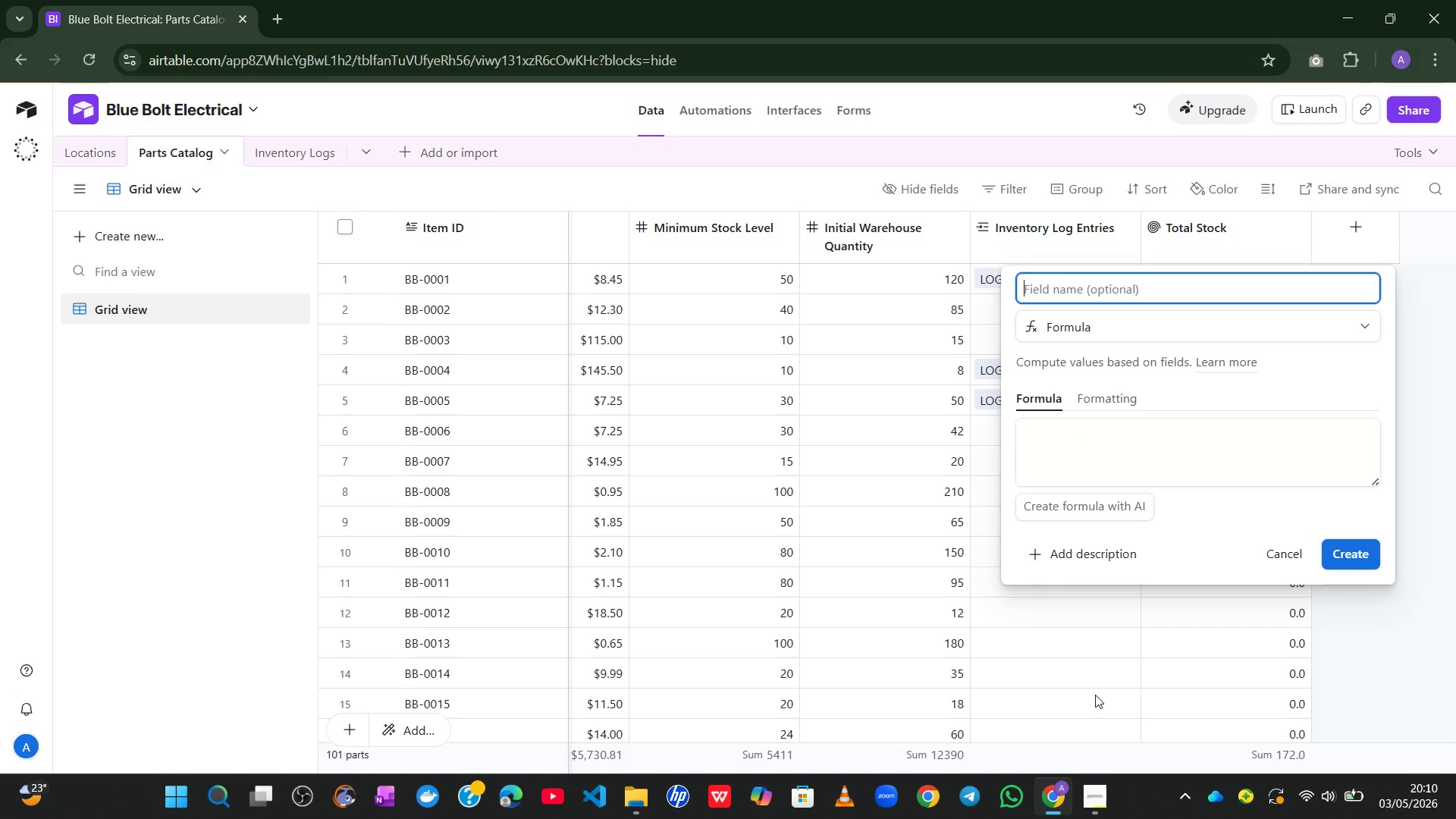 
type(Reorder Status)
 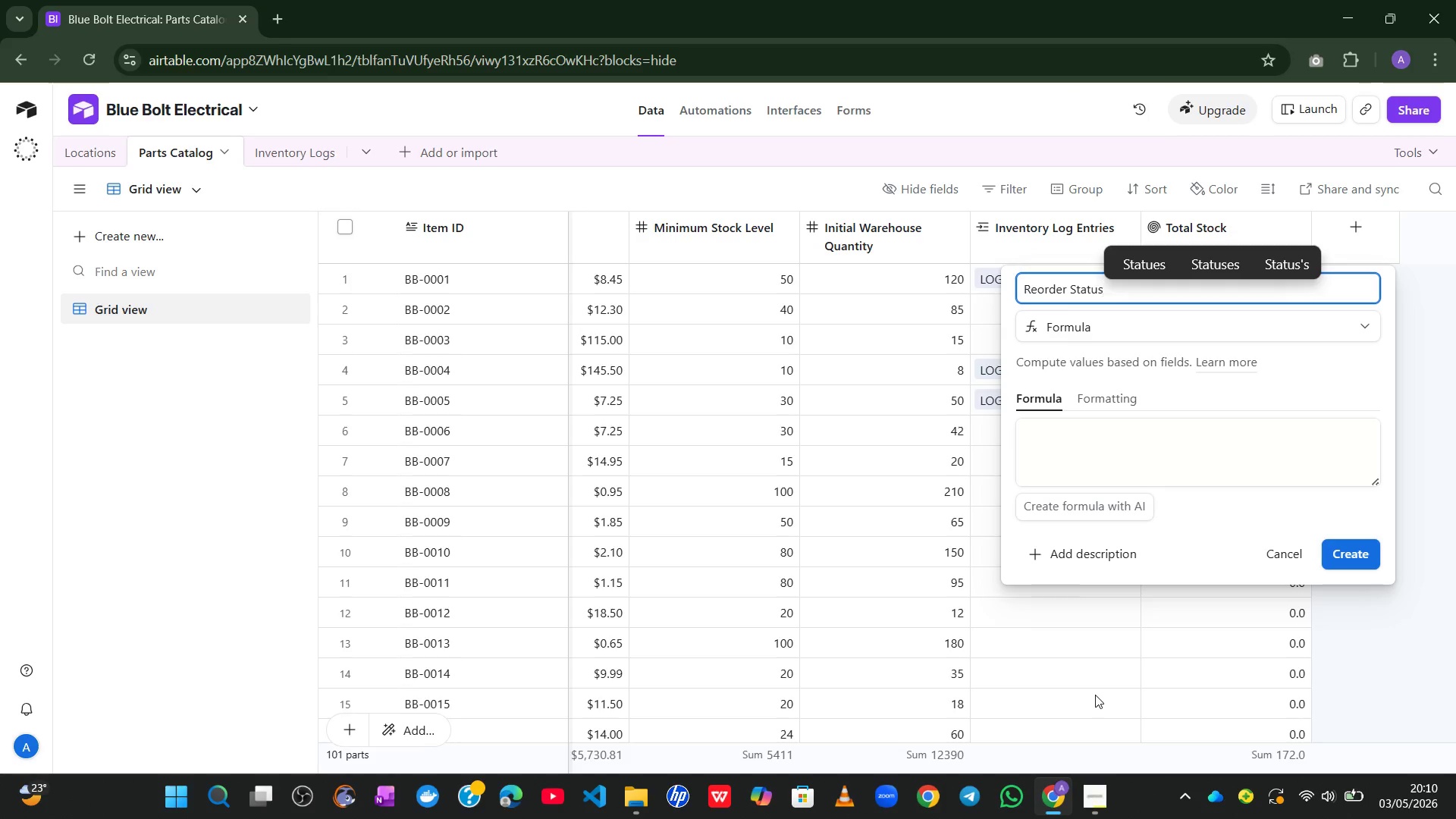 
wait(7.44)
 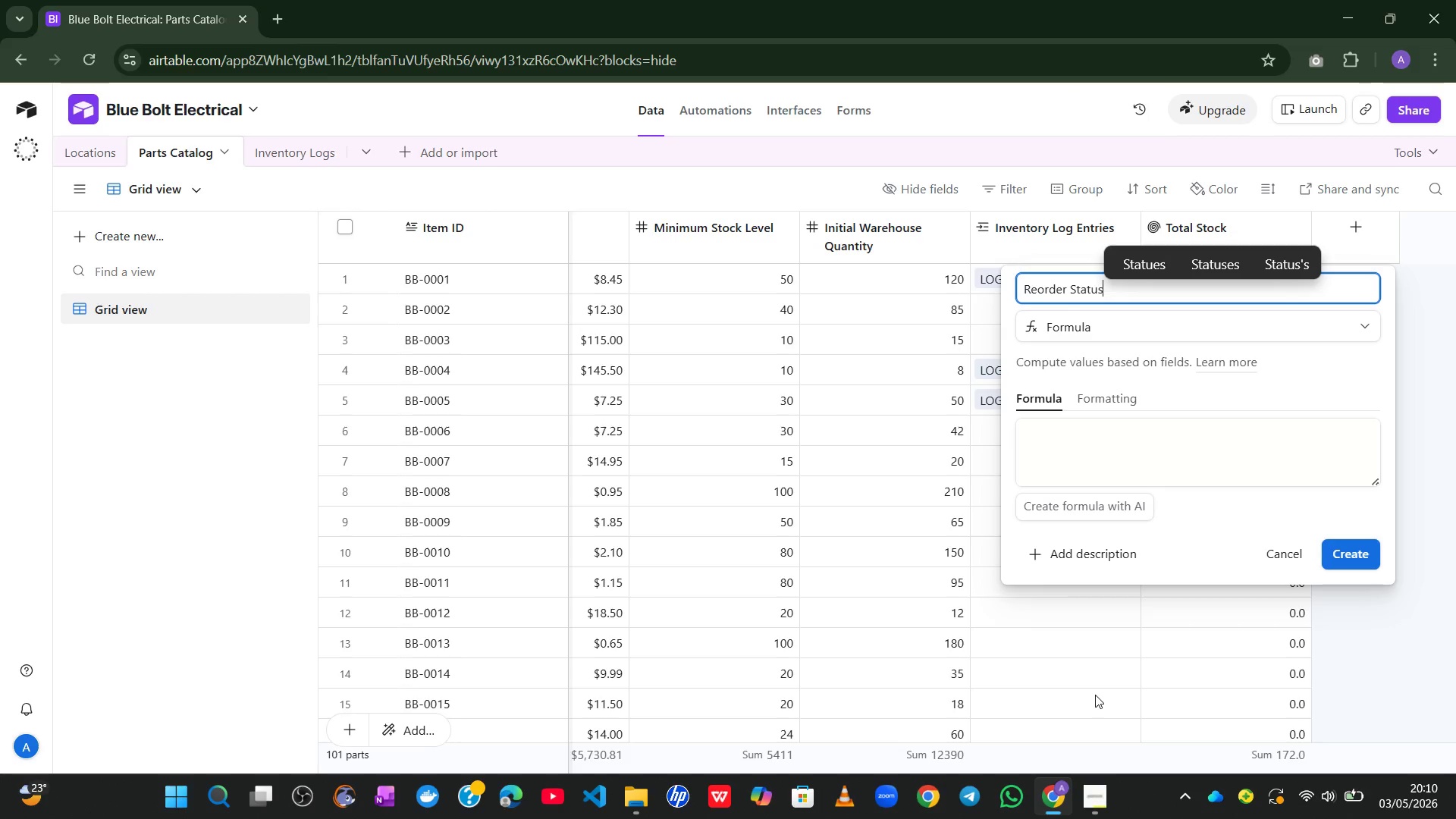 
left_click_drag(start_coordinate=[1377, 479], to_coordinate=[1408, 682])
 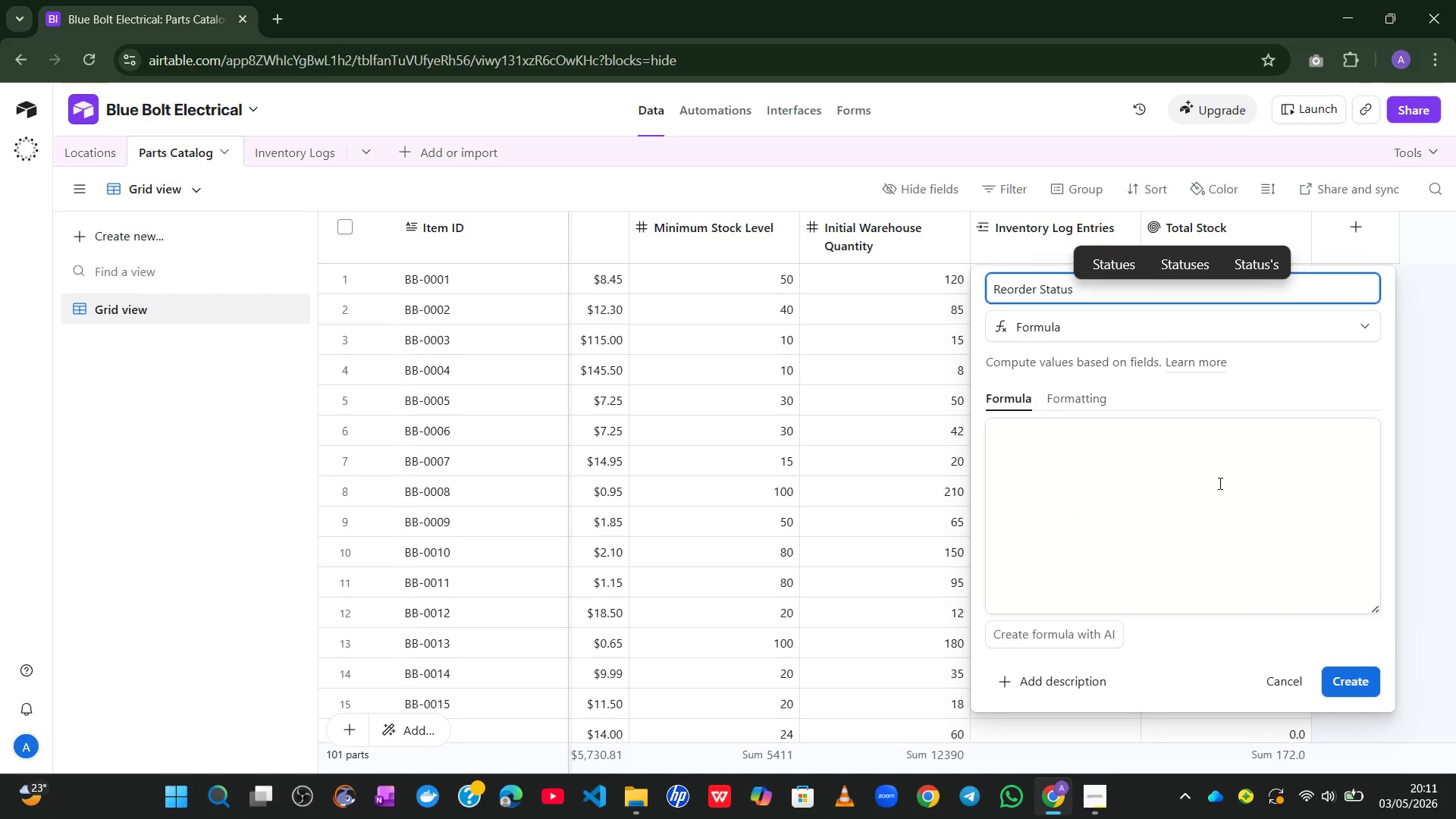 
left_click([1193, 463])
 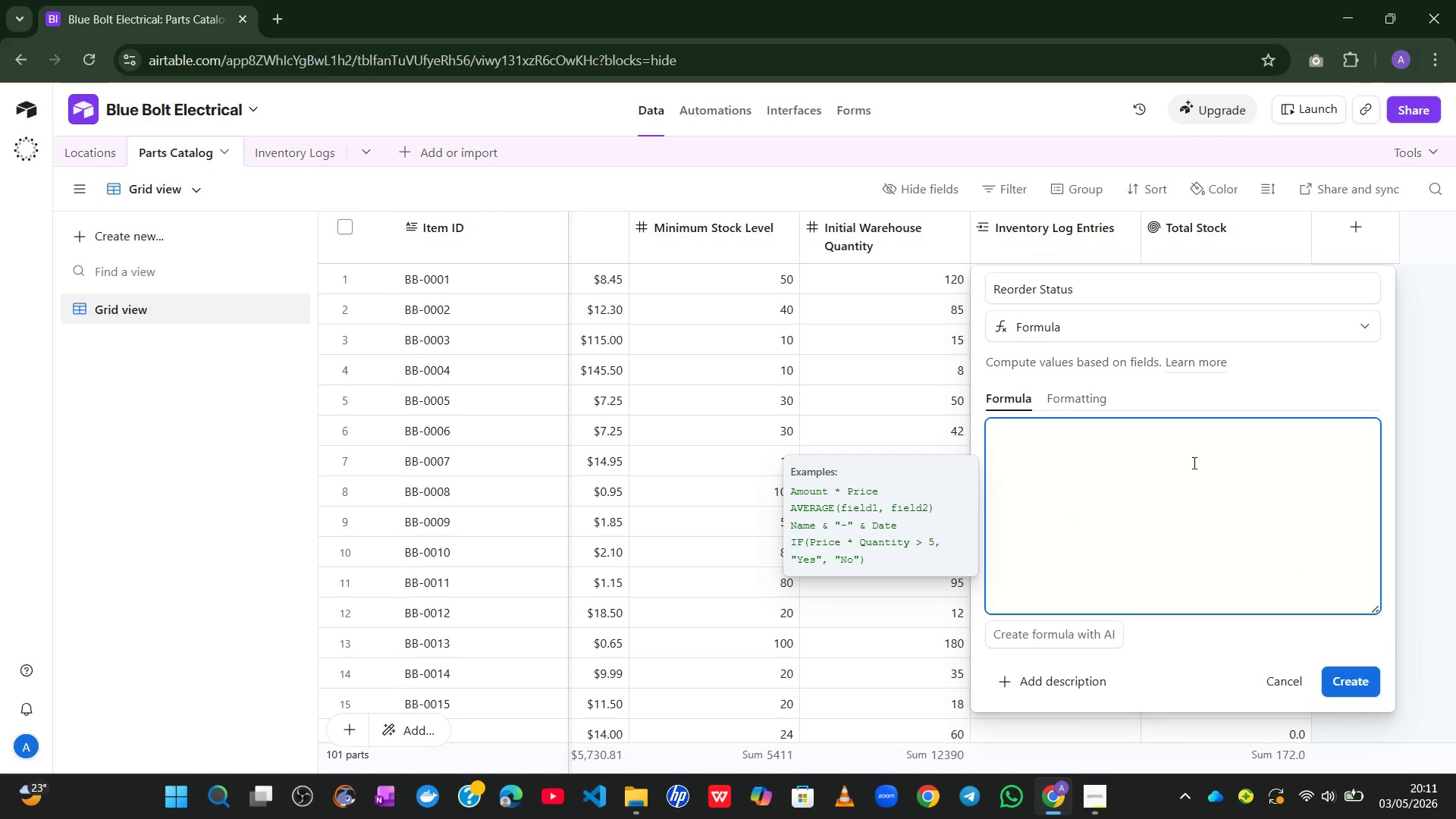 
type(IF()
 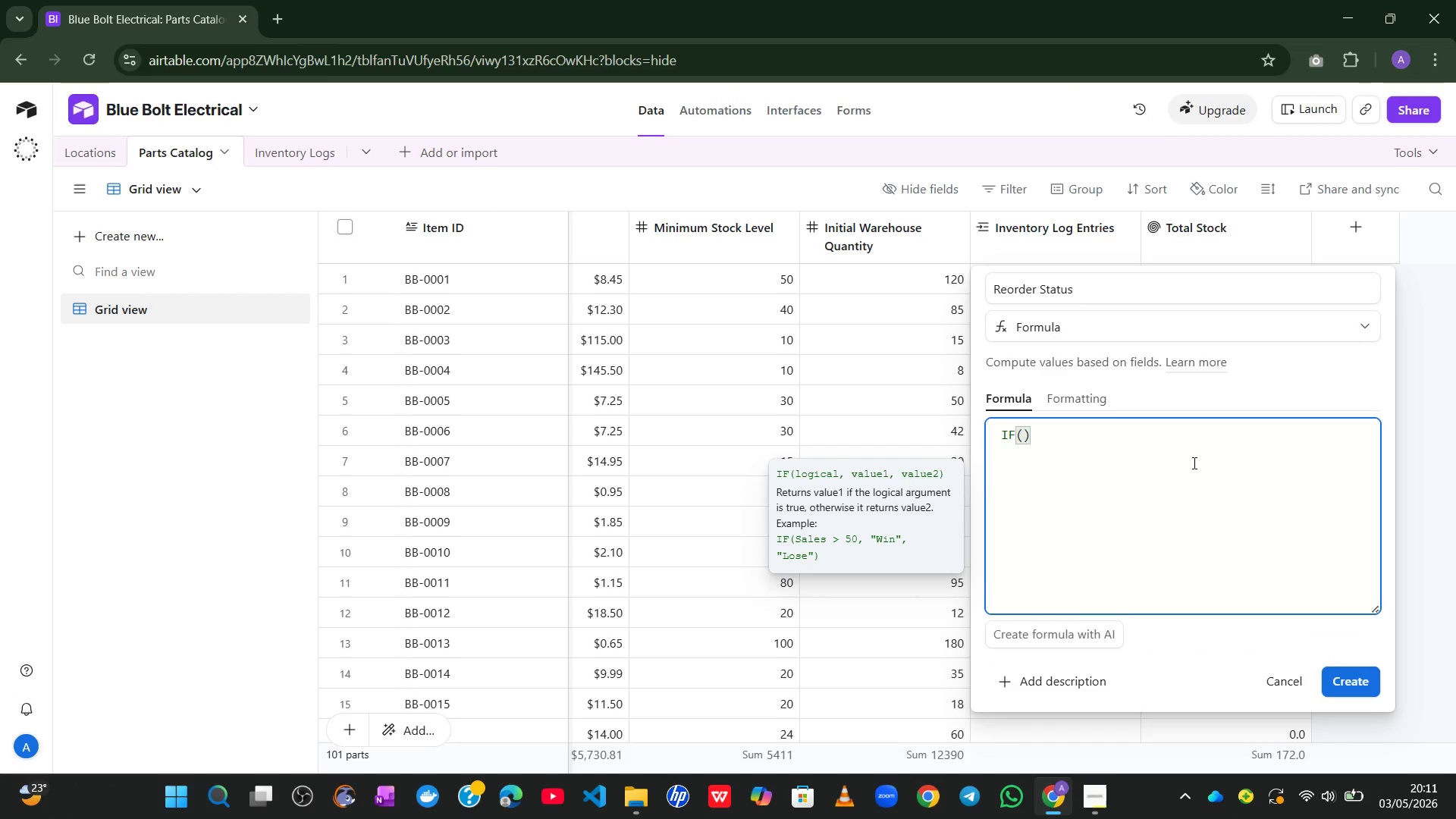 
key(Enter)
 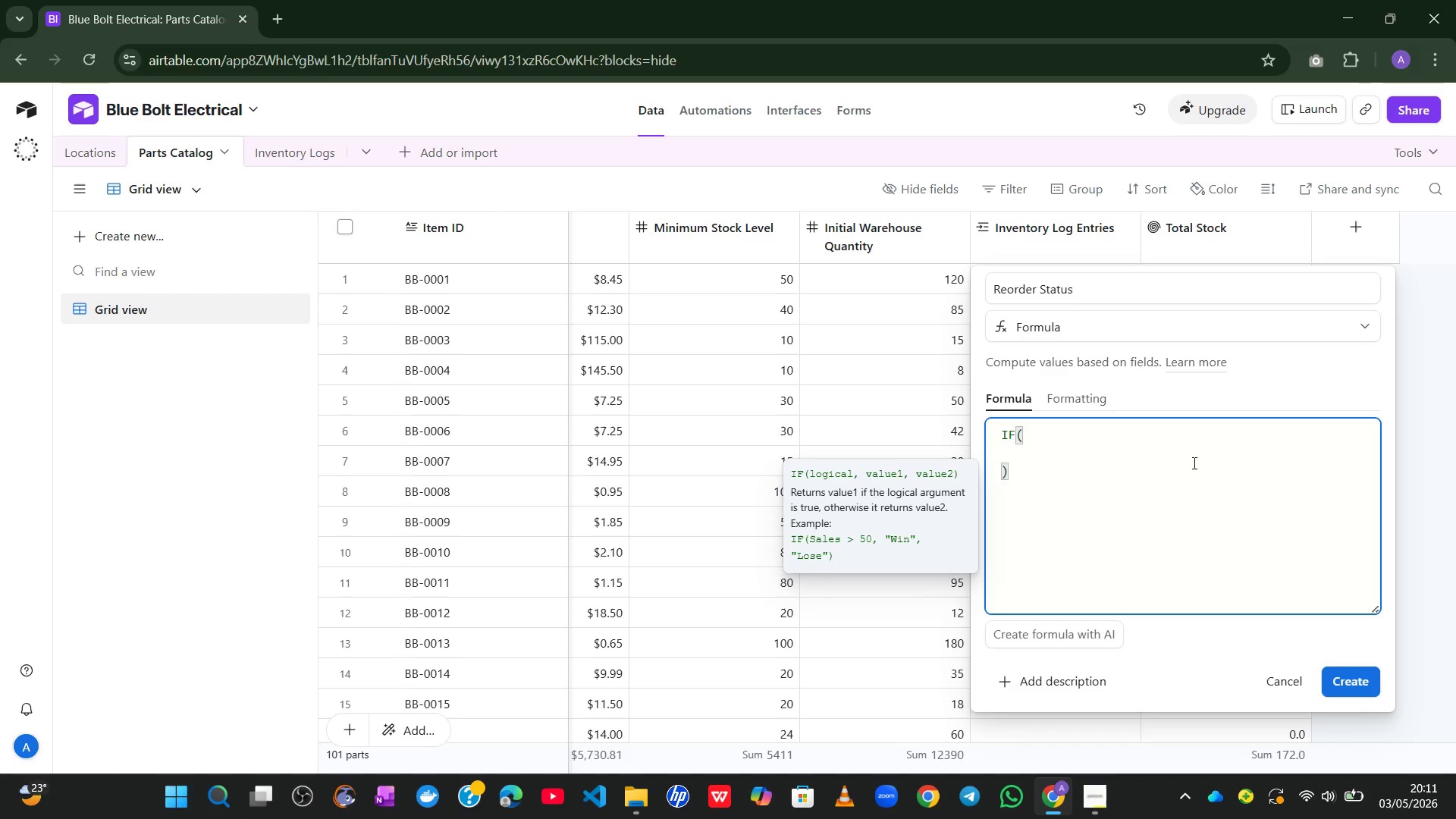 
type({TO)
 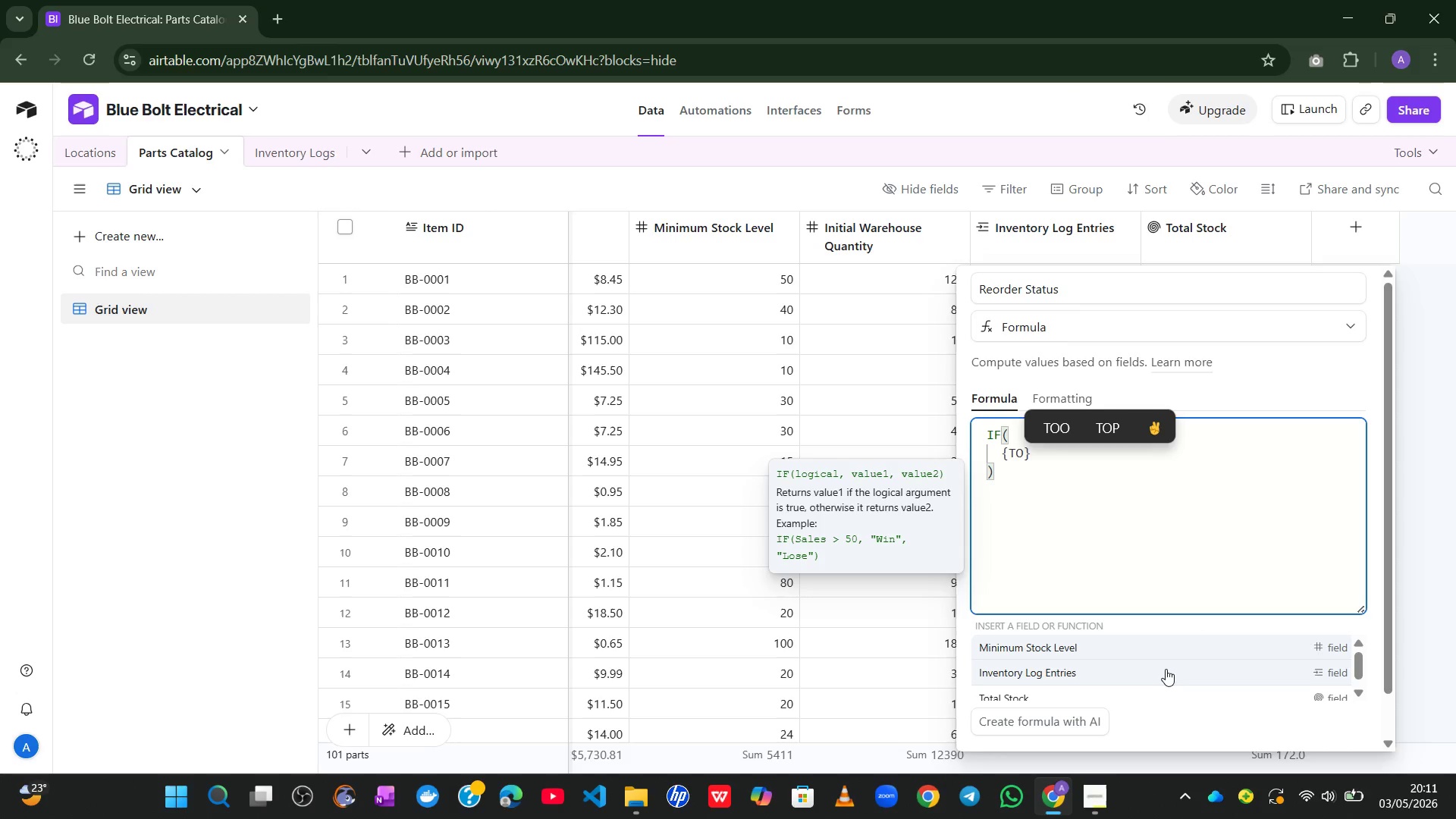 
wait(5.14)
 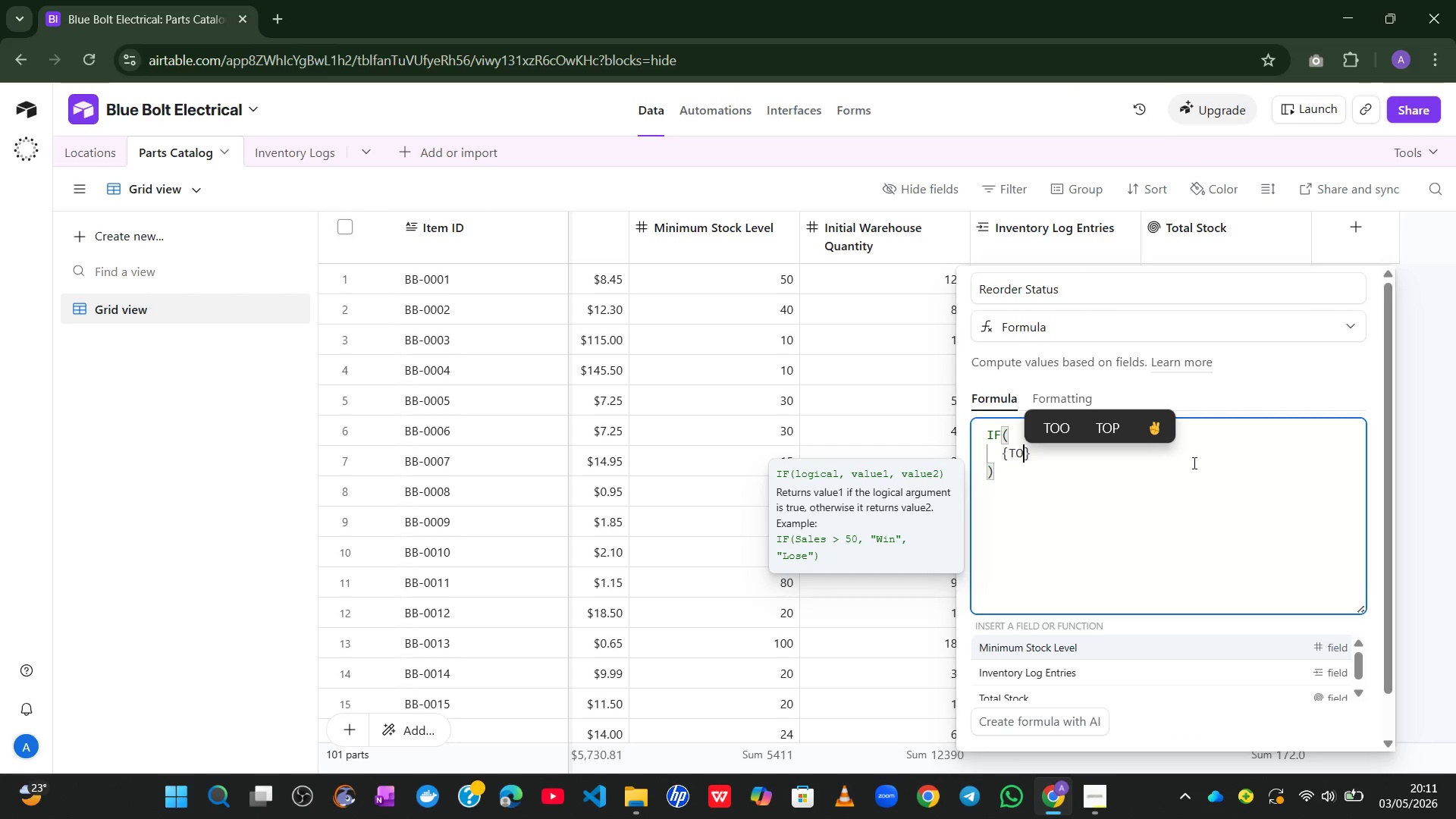 
left_click([1119, 676])
 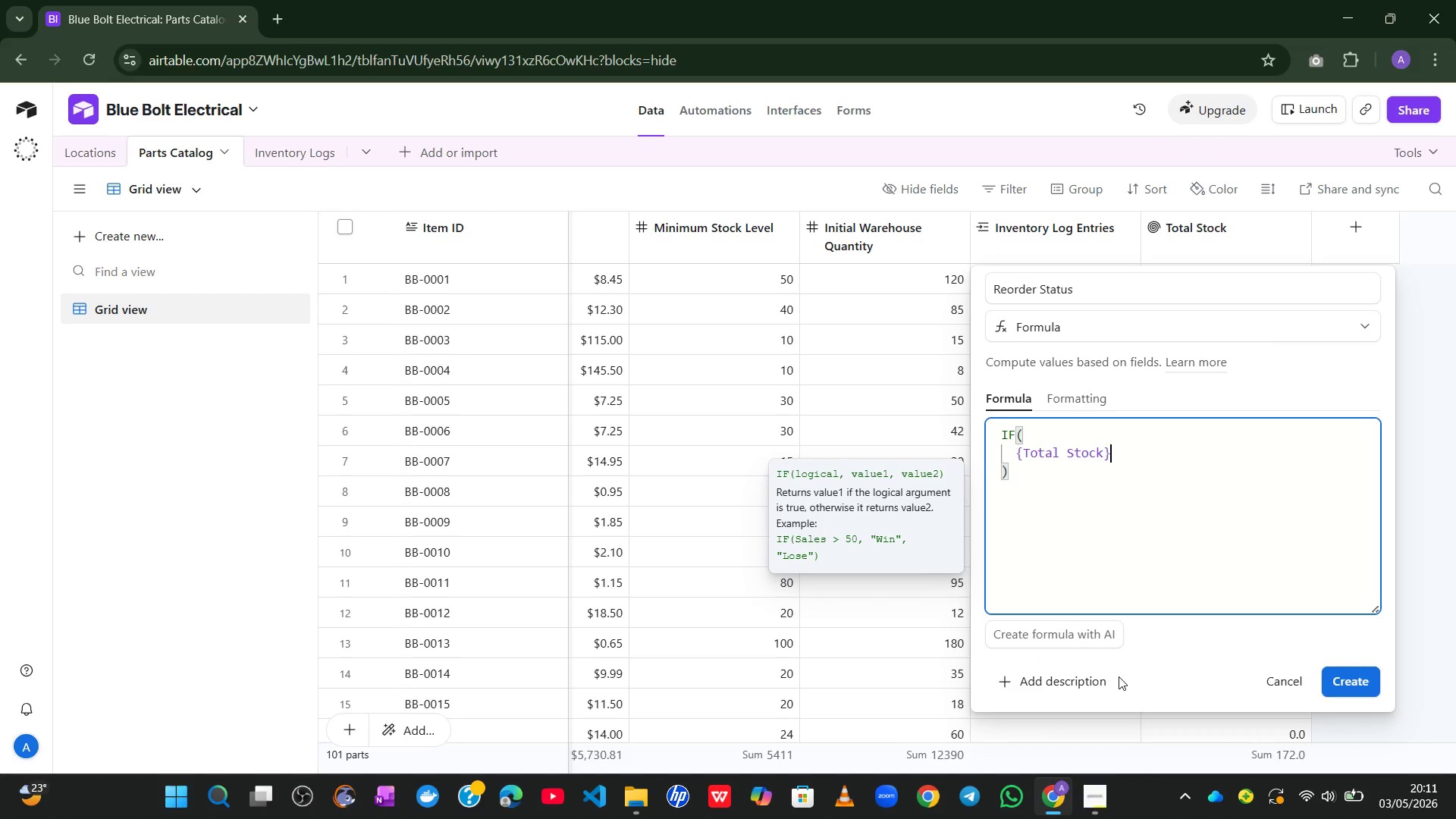 
key(Equal)
 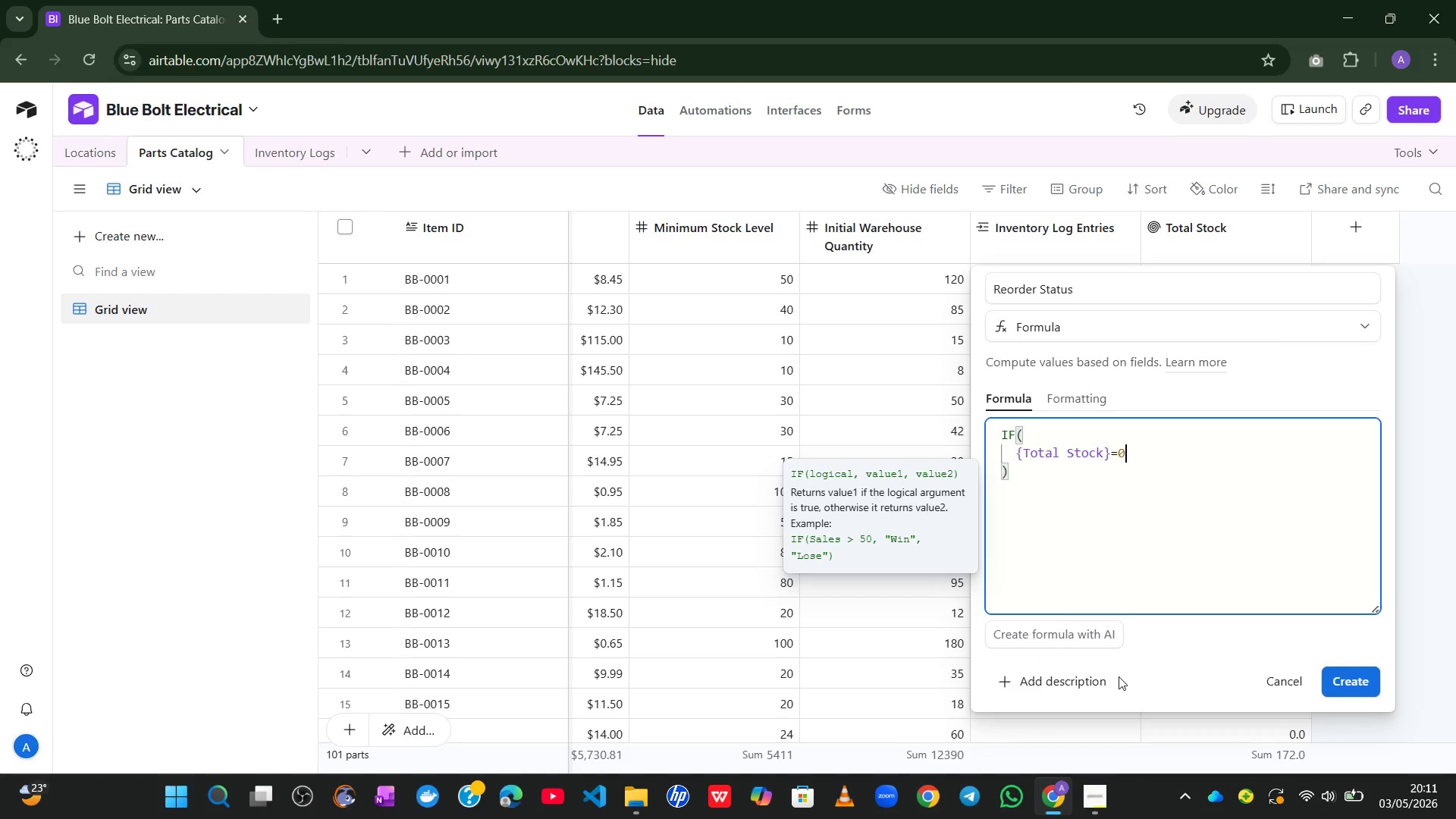 
key(0)
 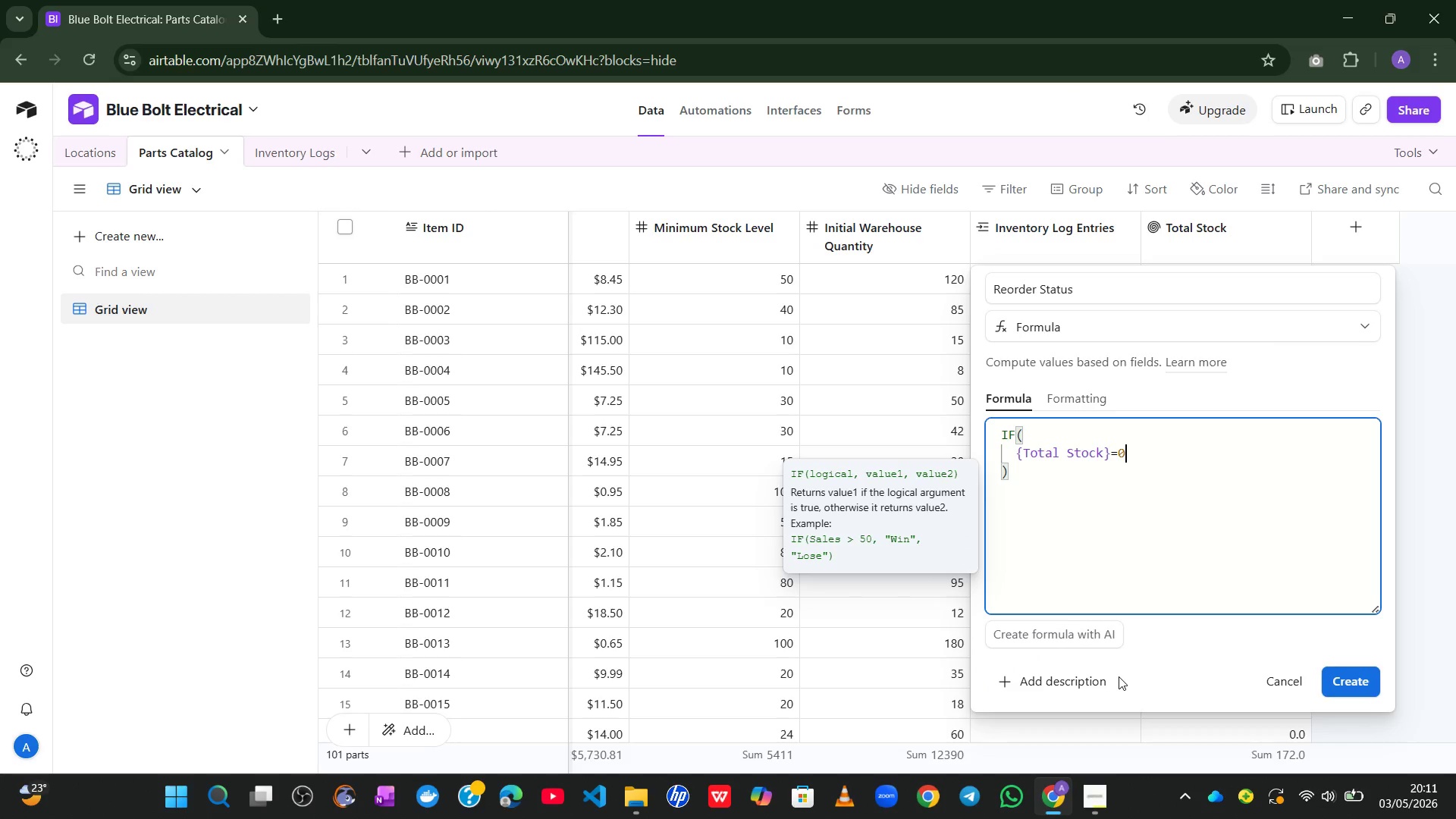 
key(Comma)
 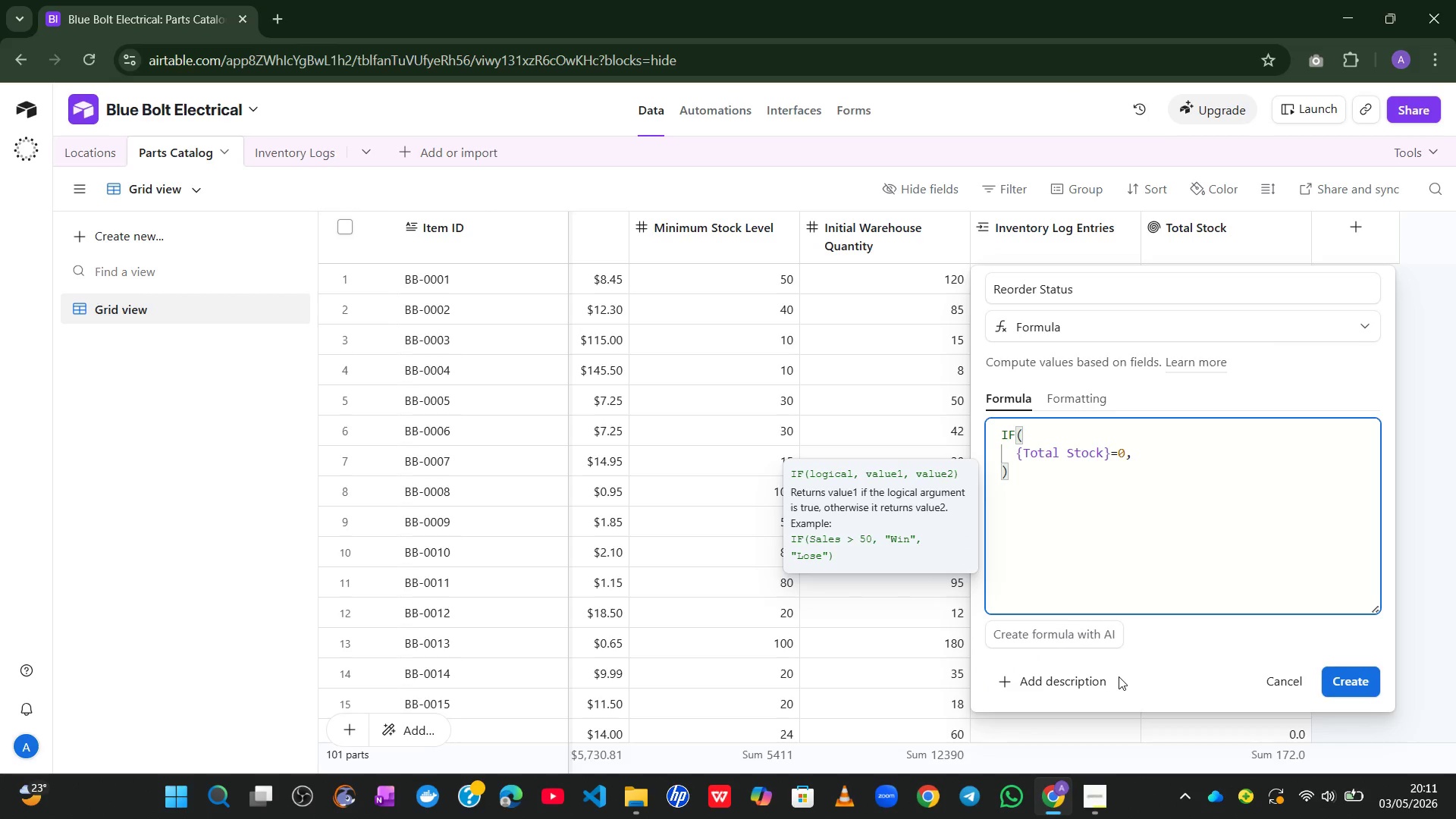 
key(Enter)
 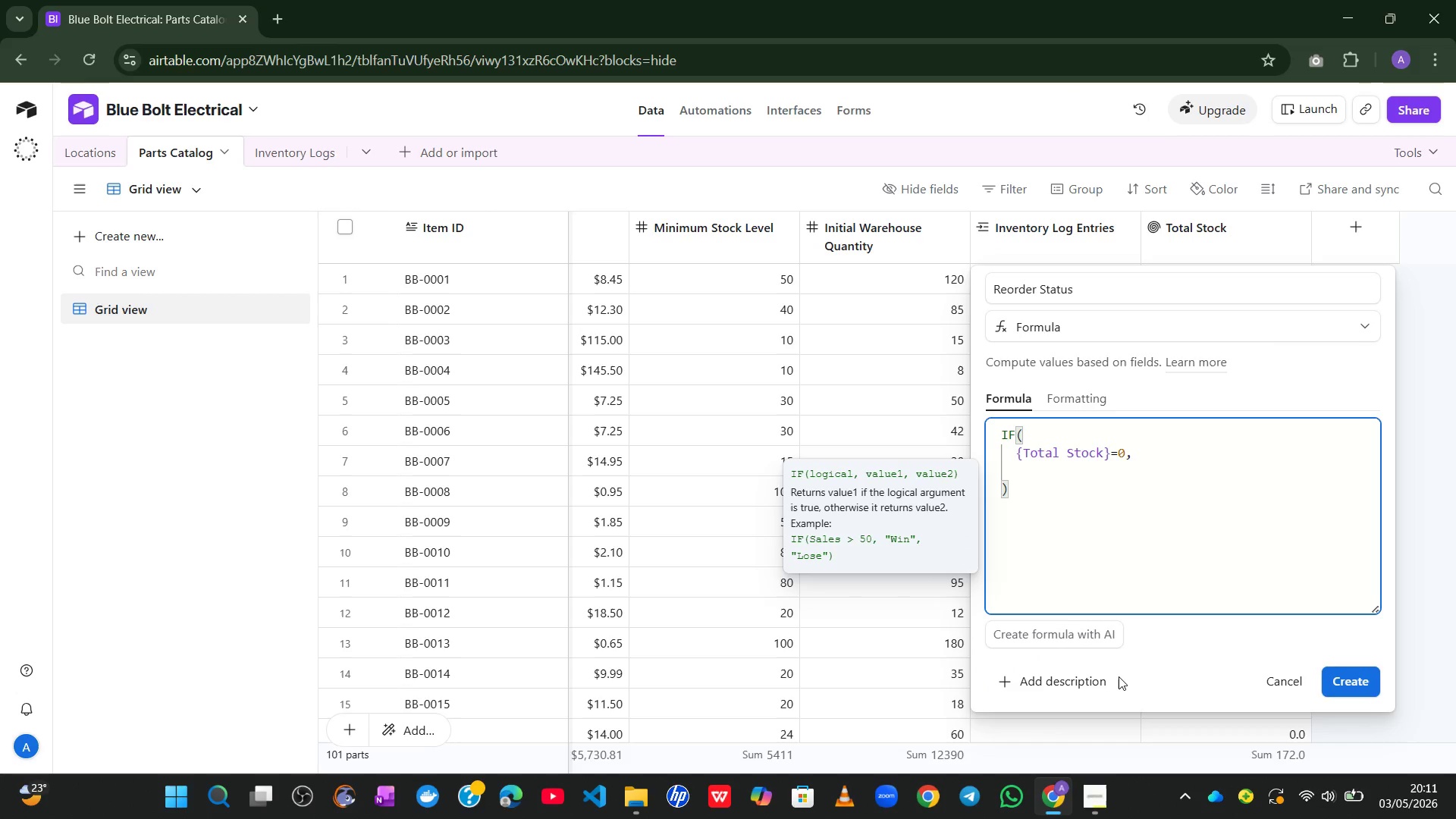 
key(Shift+2)
 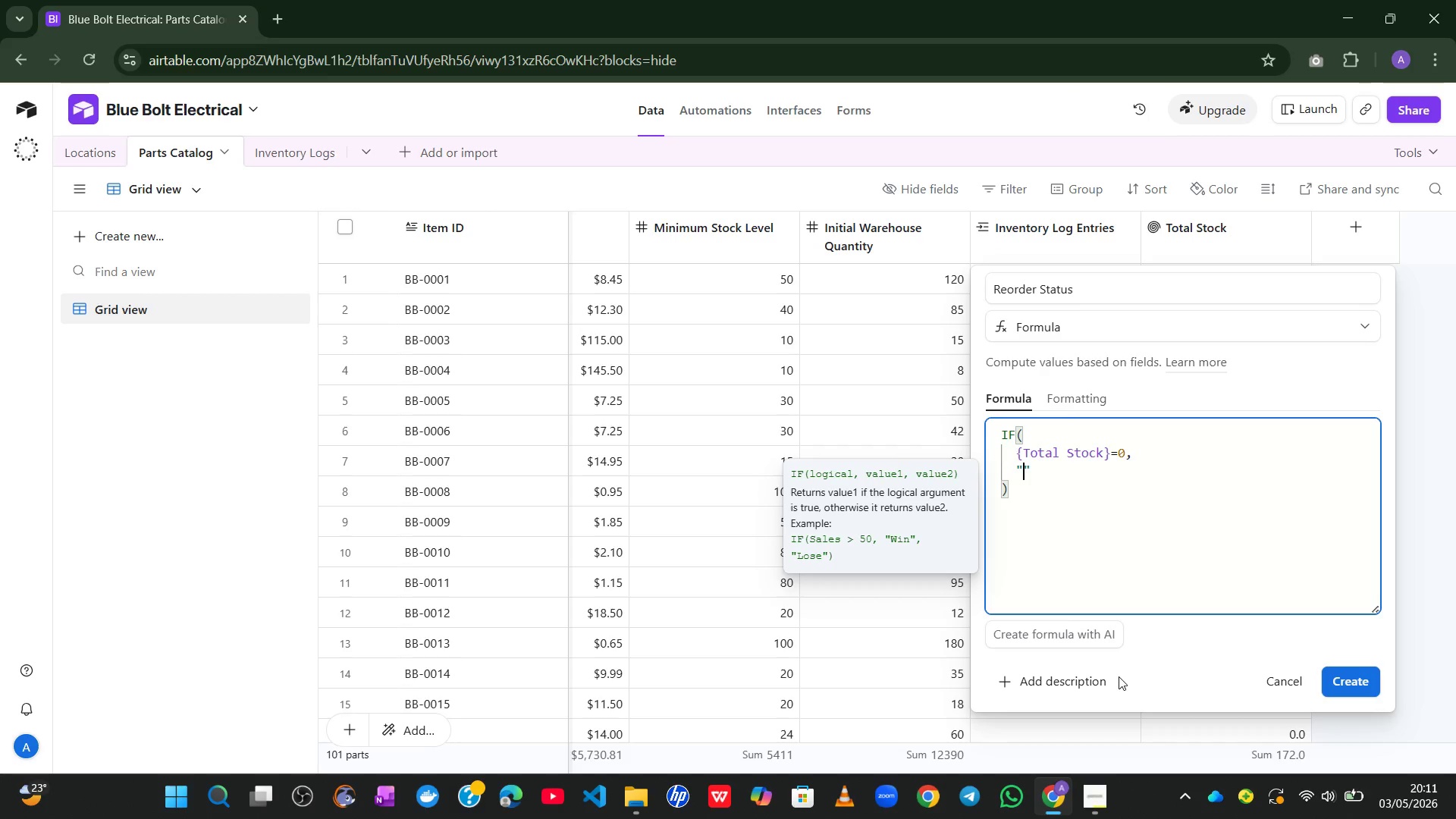 
key(Control+Meta+ControlLeft)
 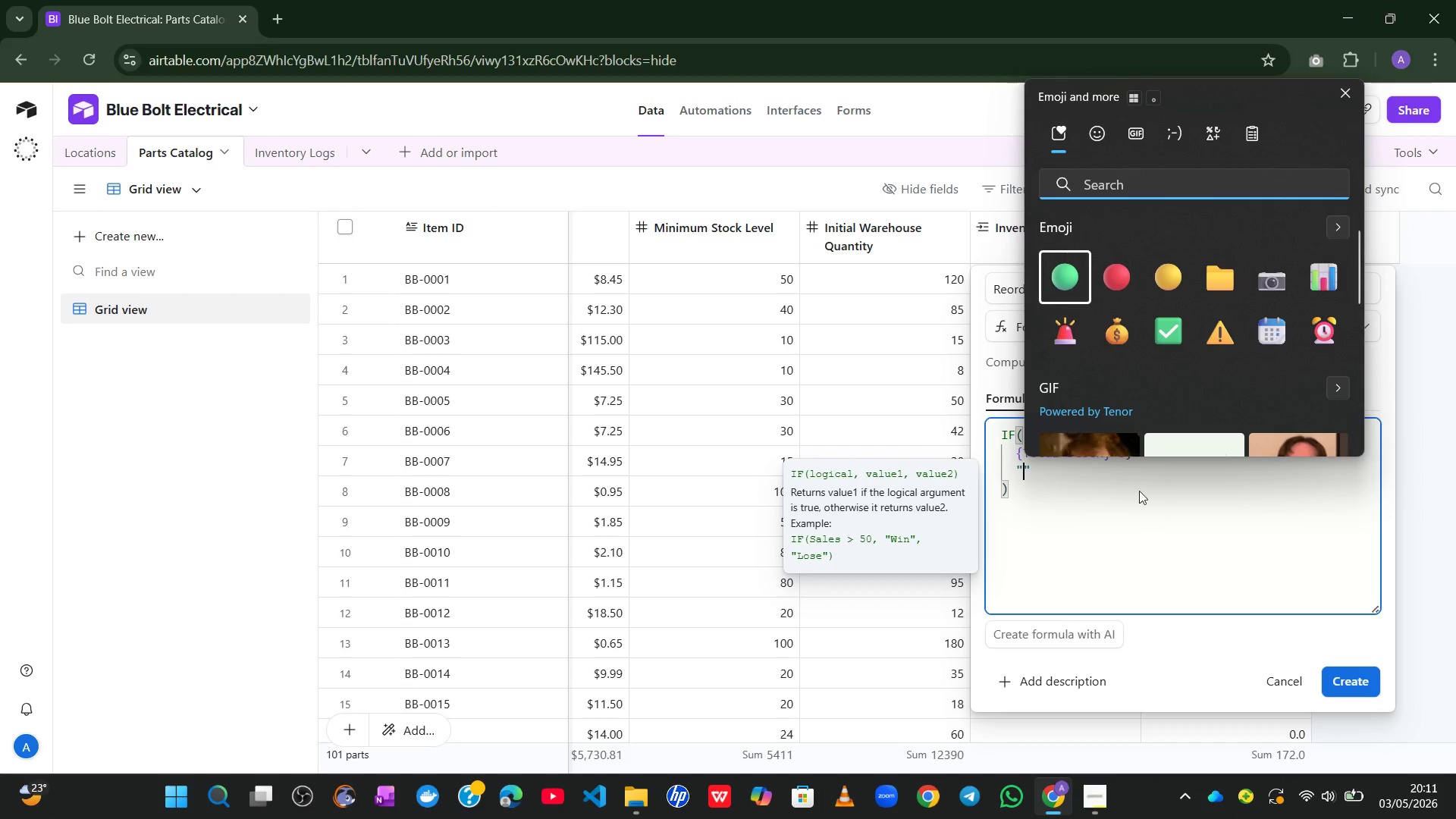 
key(Alt+Control+Meta+AltLeft)
 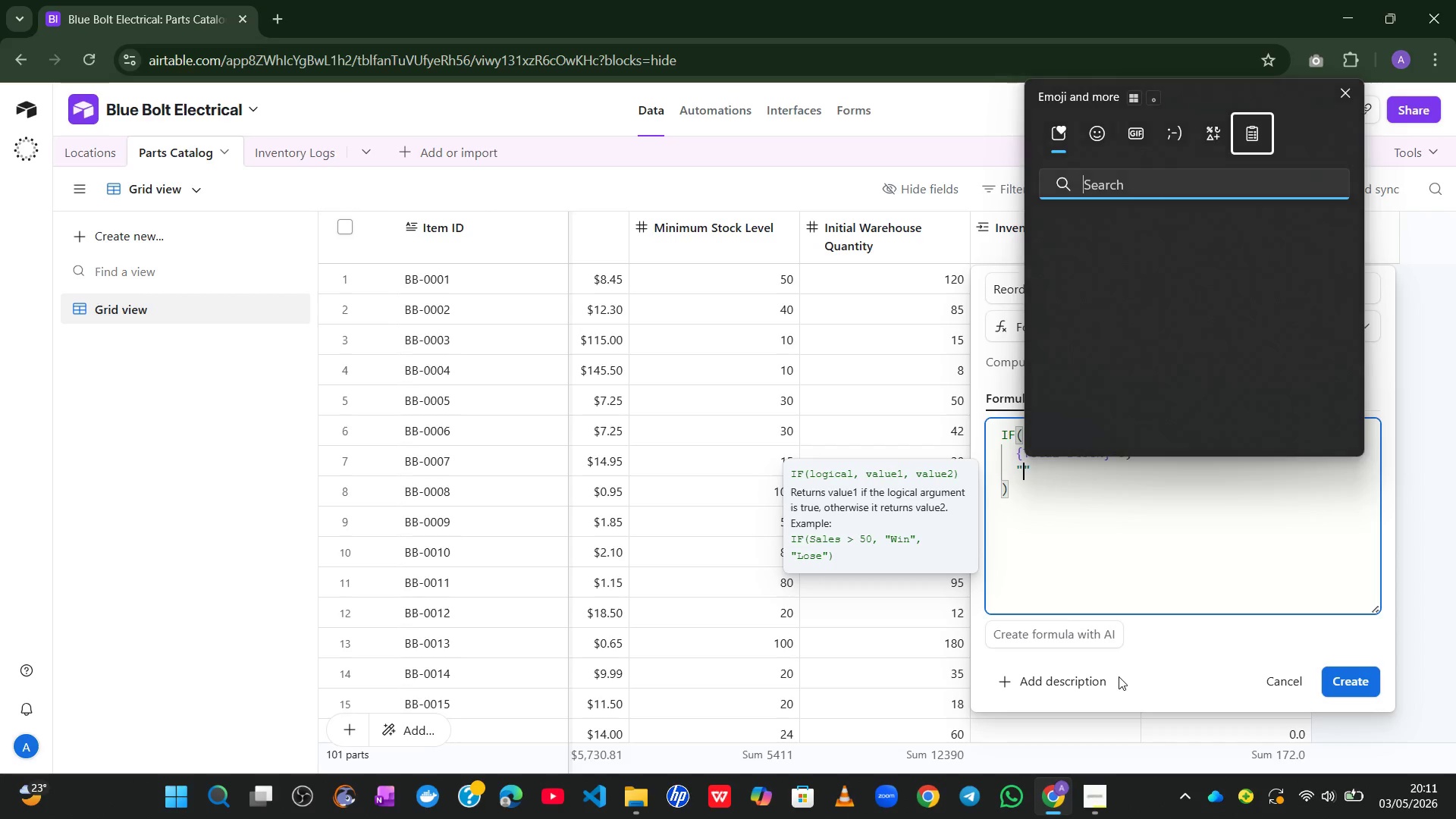 
key(Alt+Control+Meta+Shift+Space)
 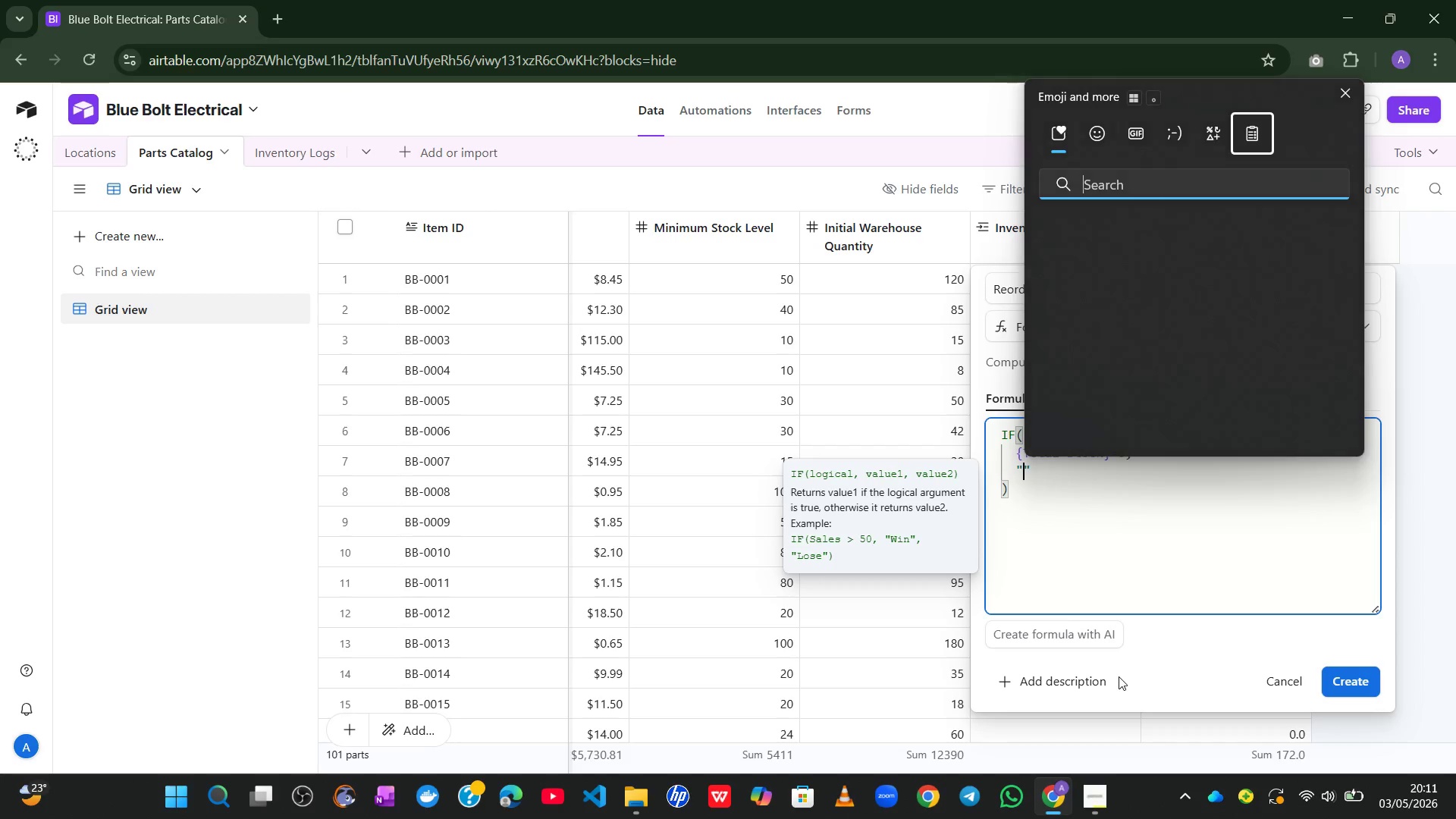 
key(Alt+Control+Meta+Shift+ShiftLeft)
 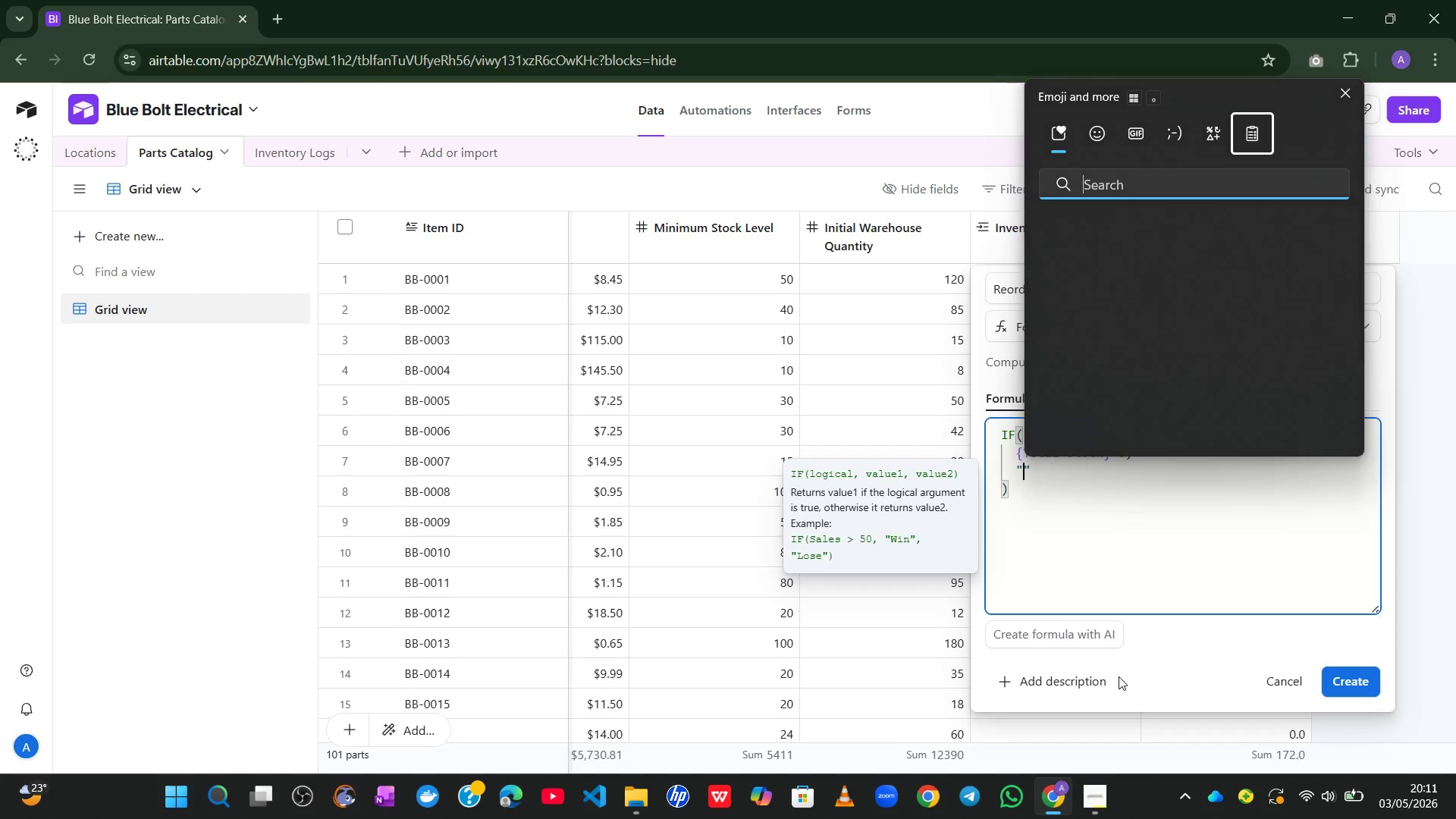 
key(Meta+MetaLeft)
 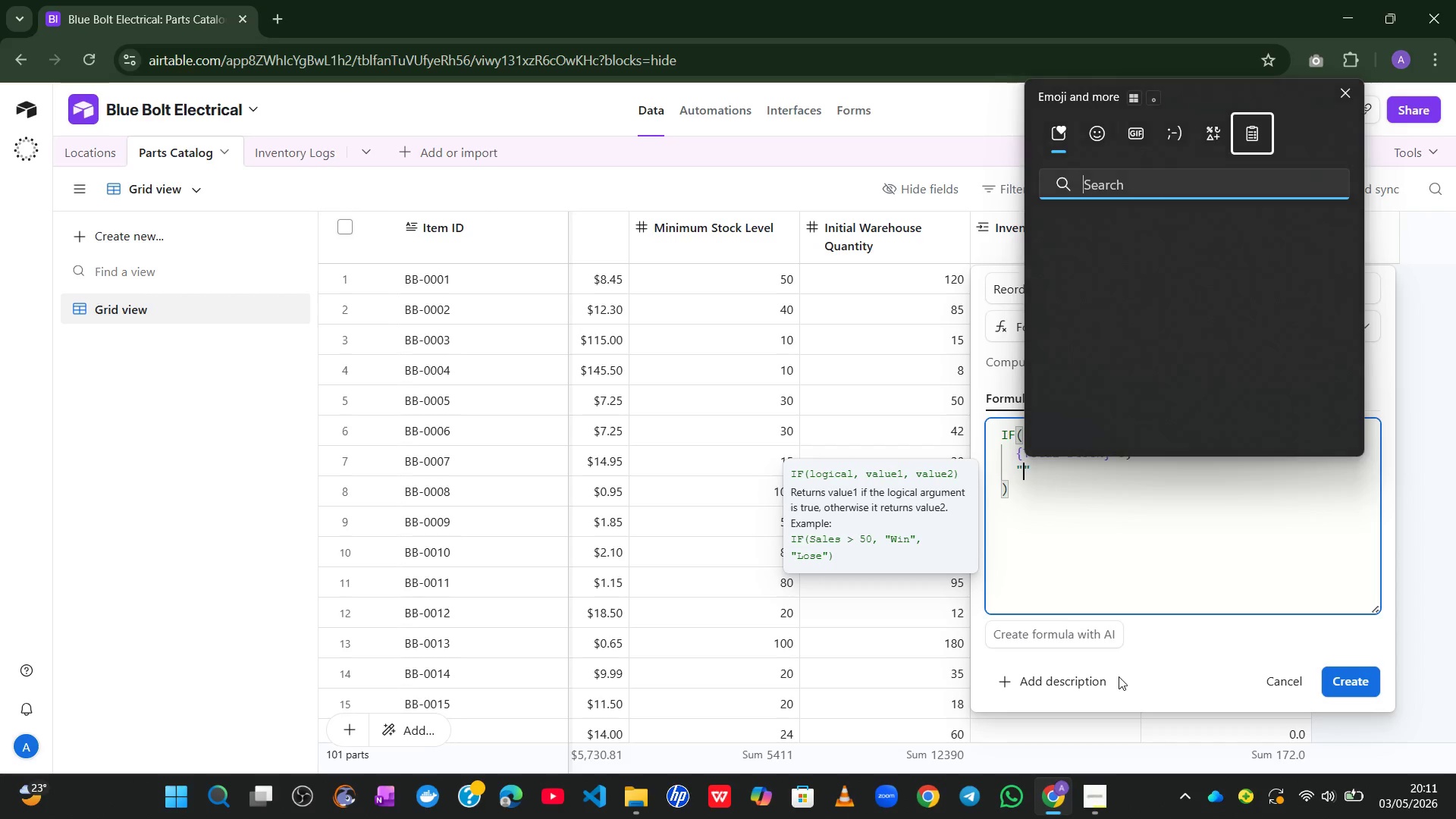 
left_click([1060, 330])
 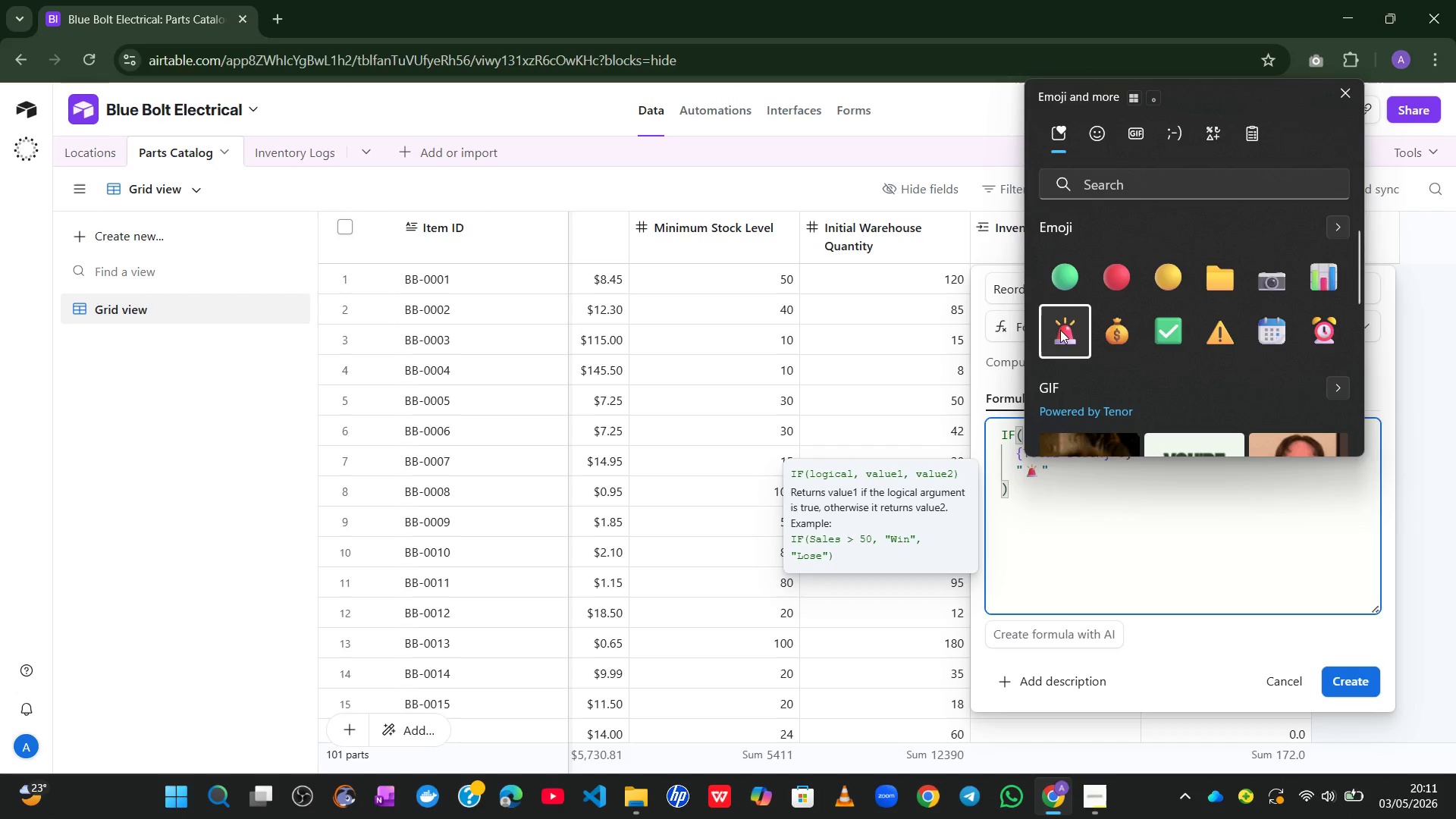 
left_click([1030, 486])
 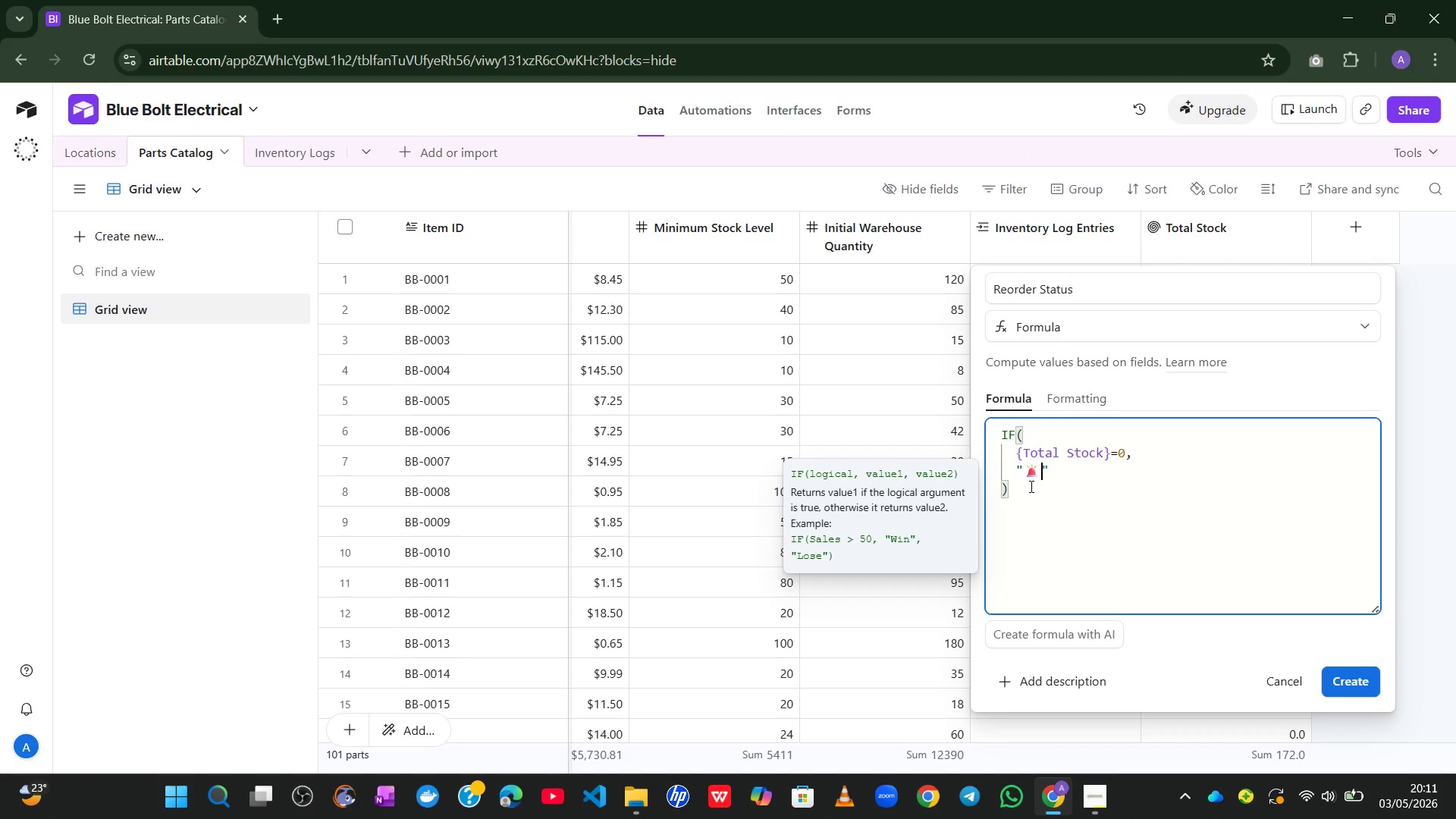 
type( OUT O F)
key(Backspace)
key(Backspace)
type(F STACK)
 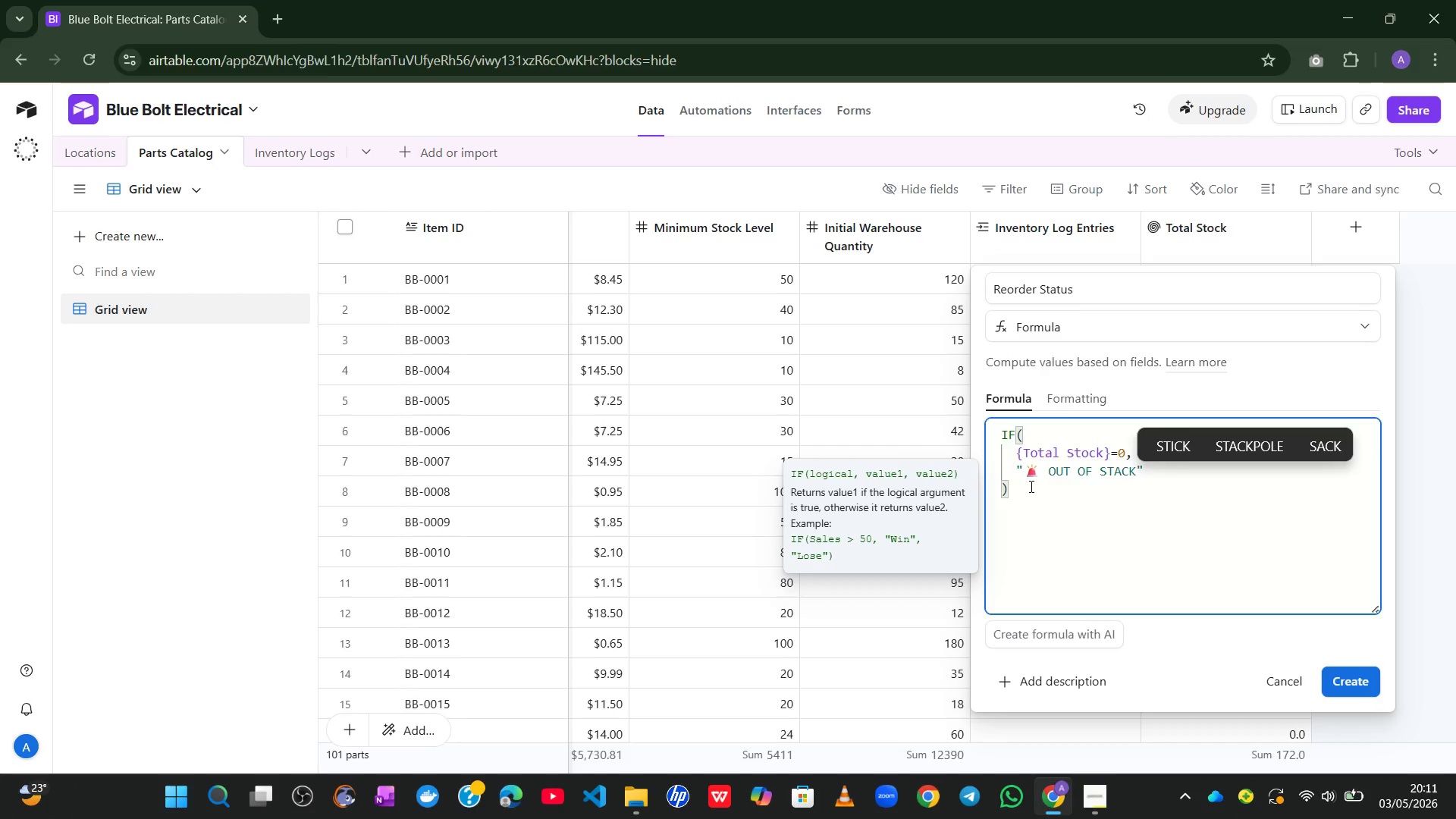 
key(ArrowRight)
 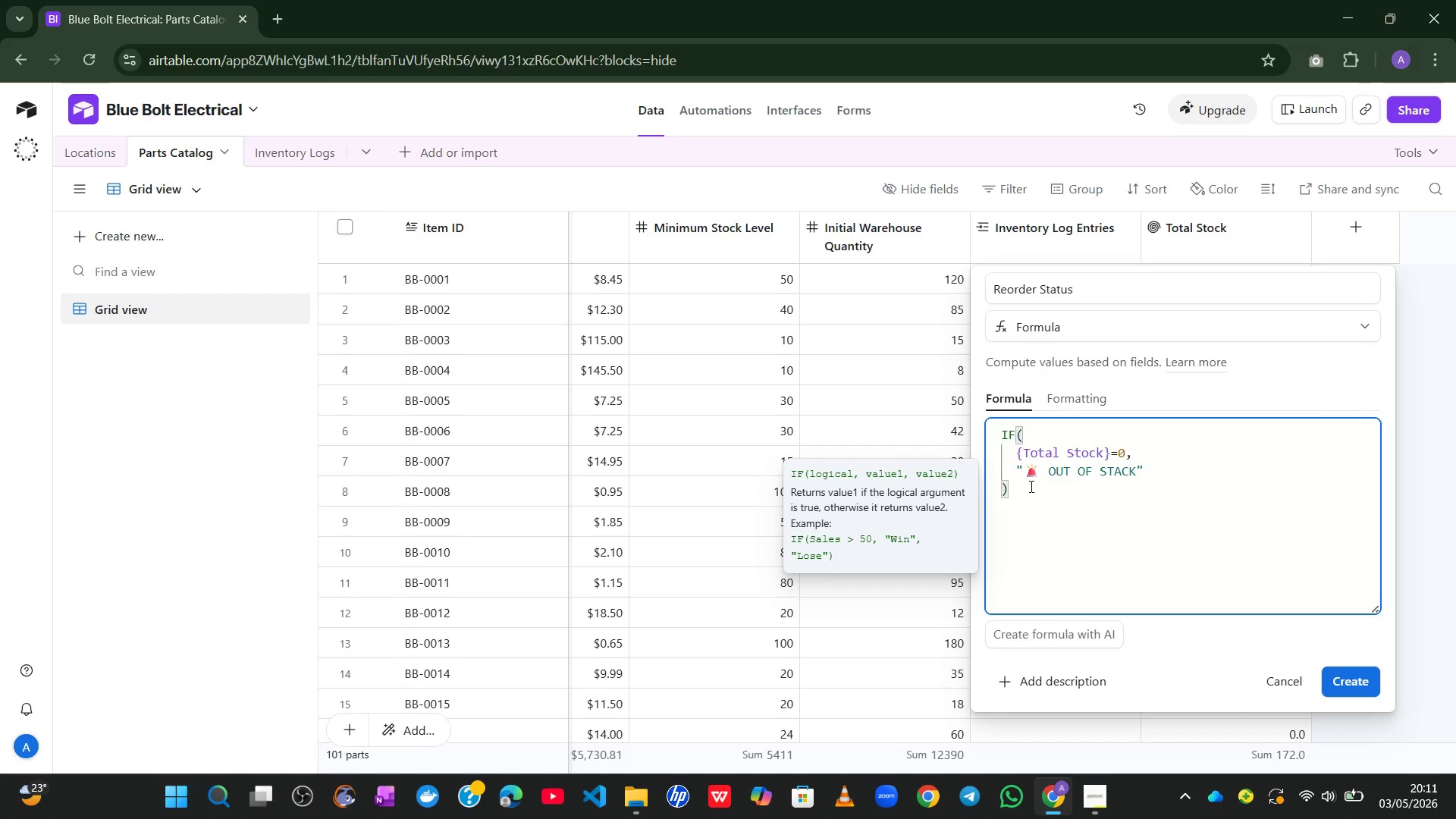 
key(Comma)
 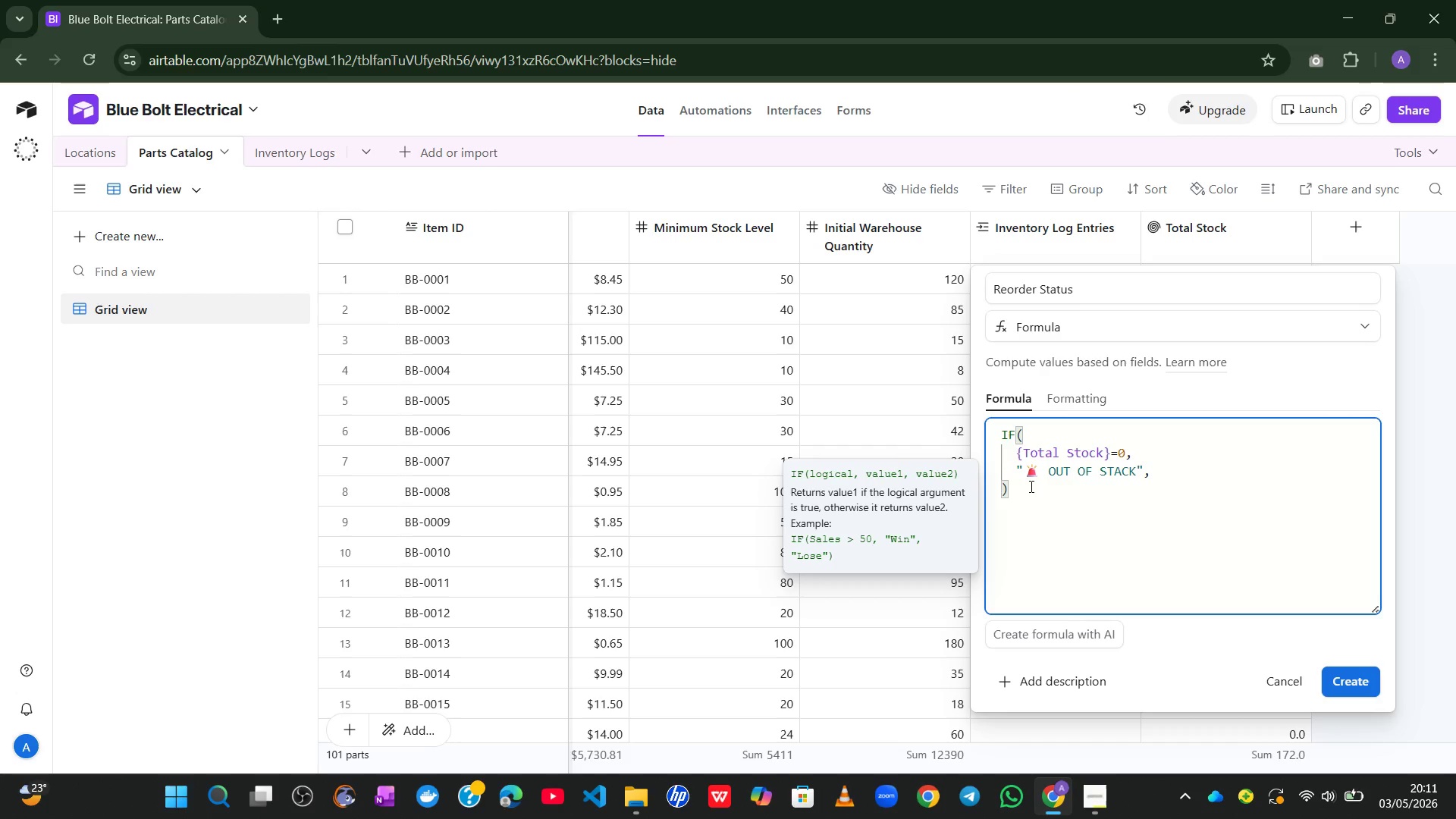 
key(Enter)
 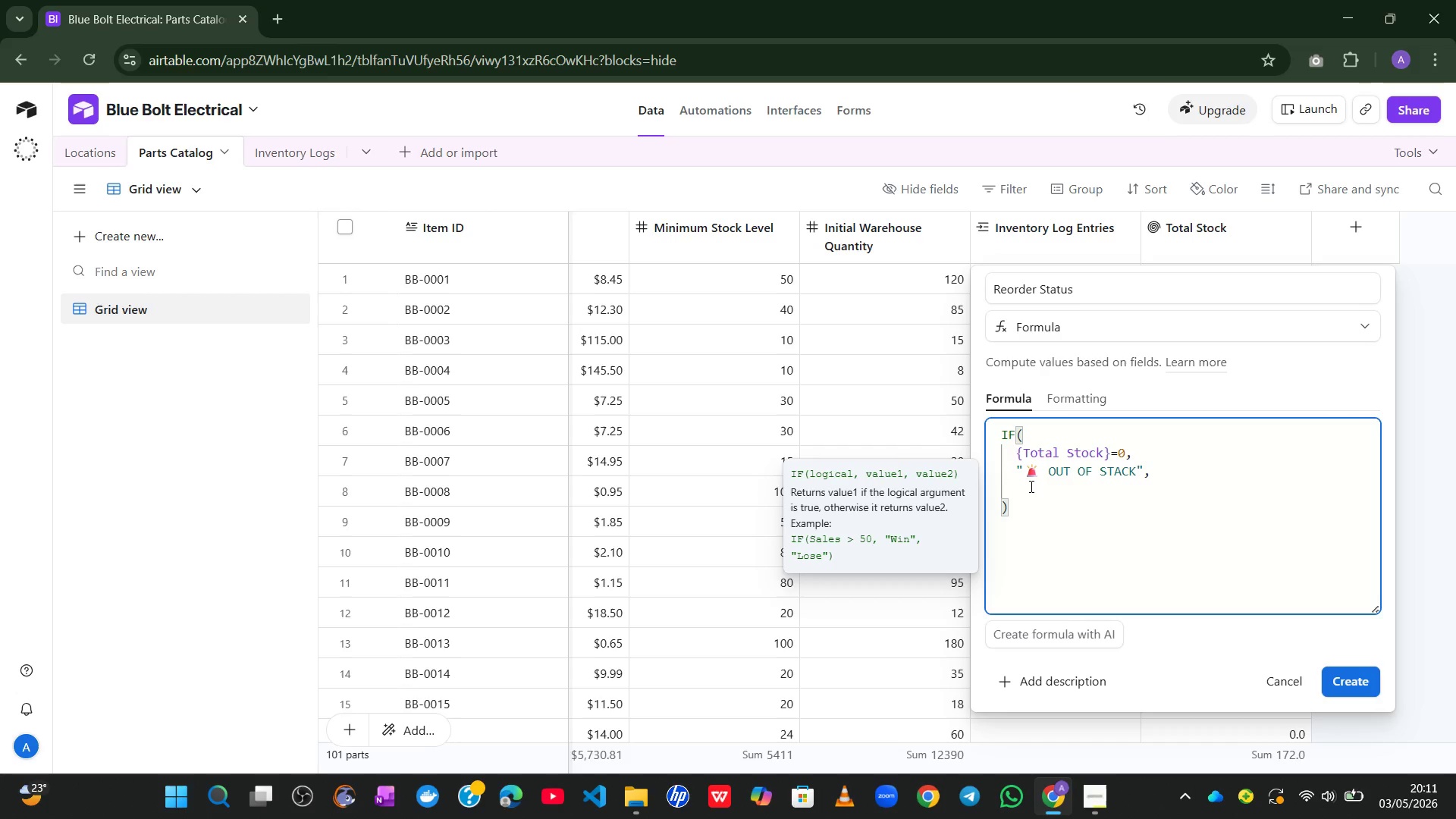 
type(IF()
 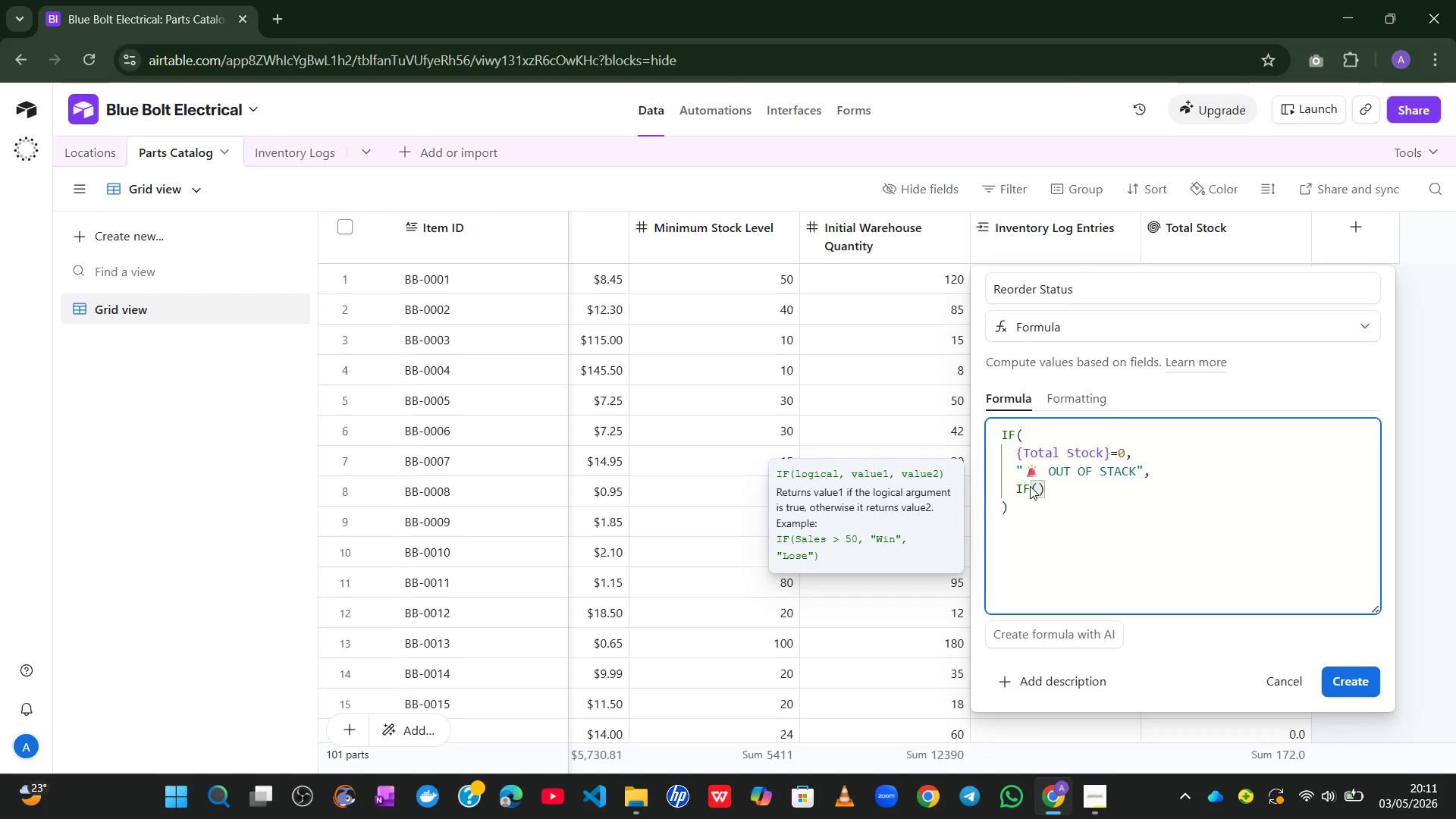 
key(Enter)
 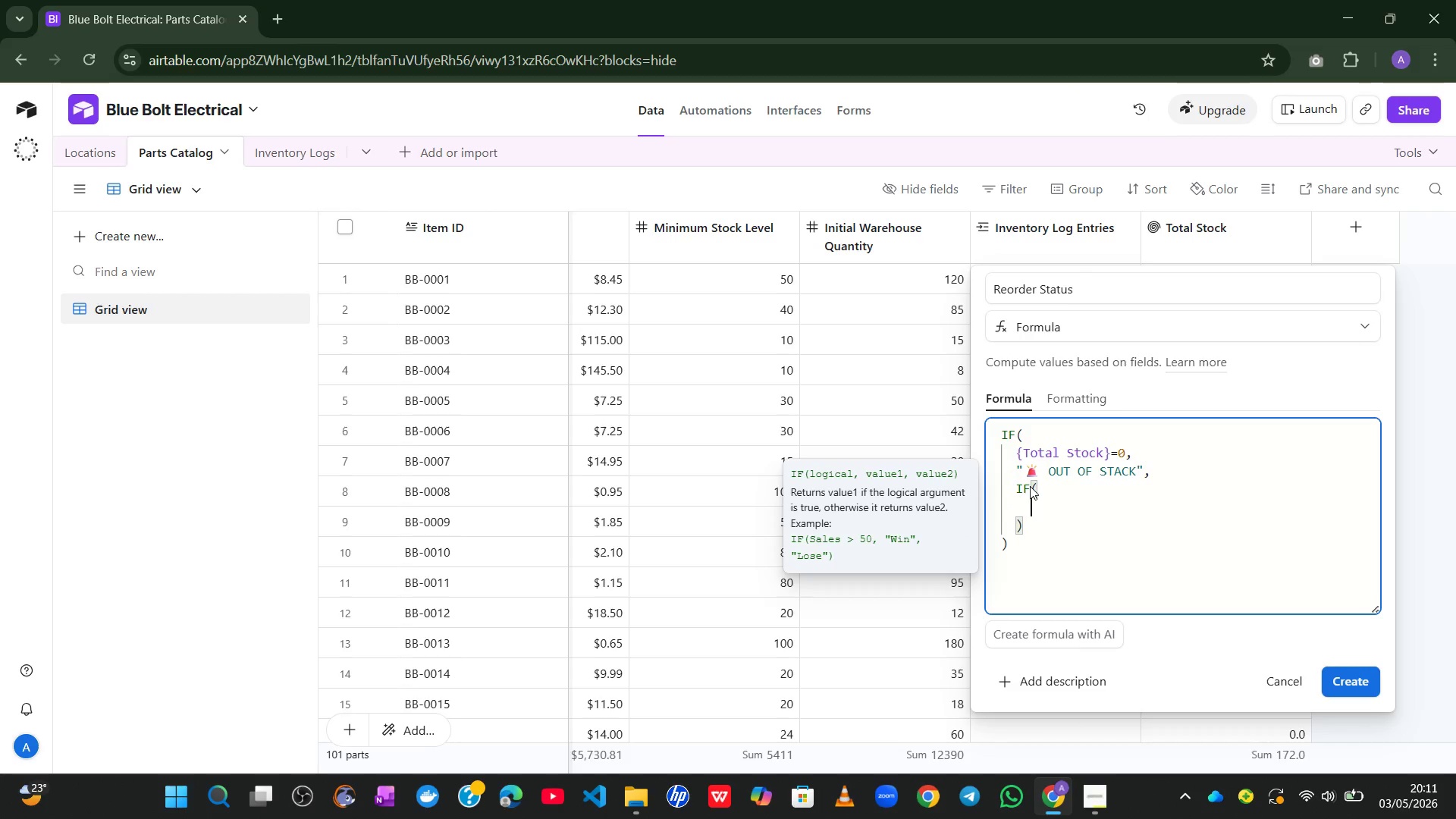 
key(Shift+BracketLeft)
 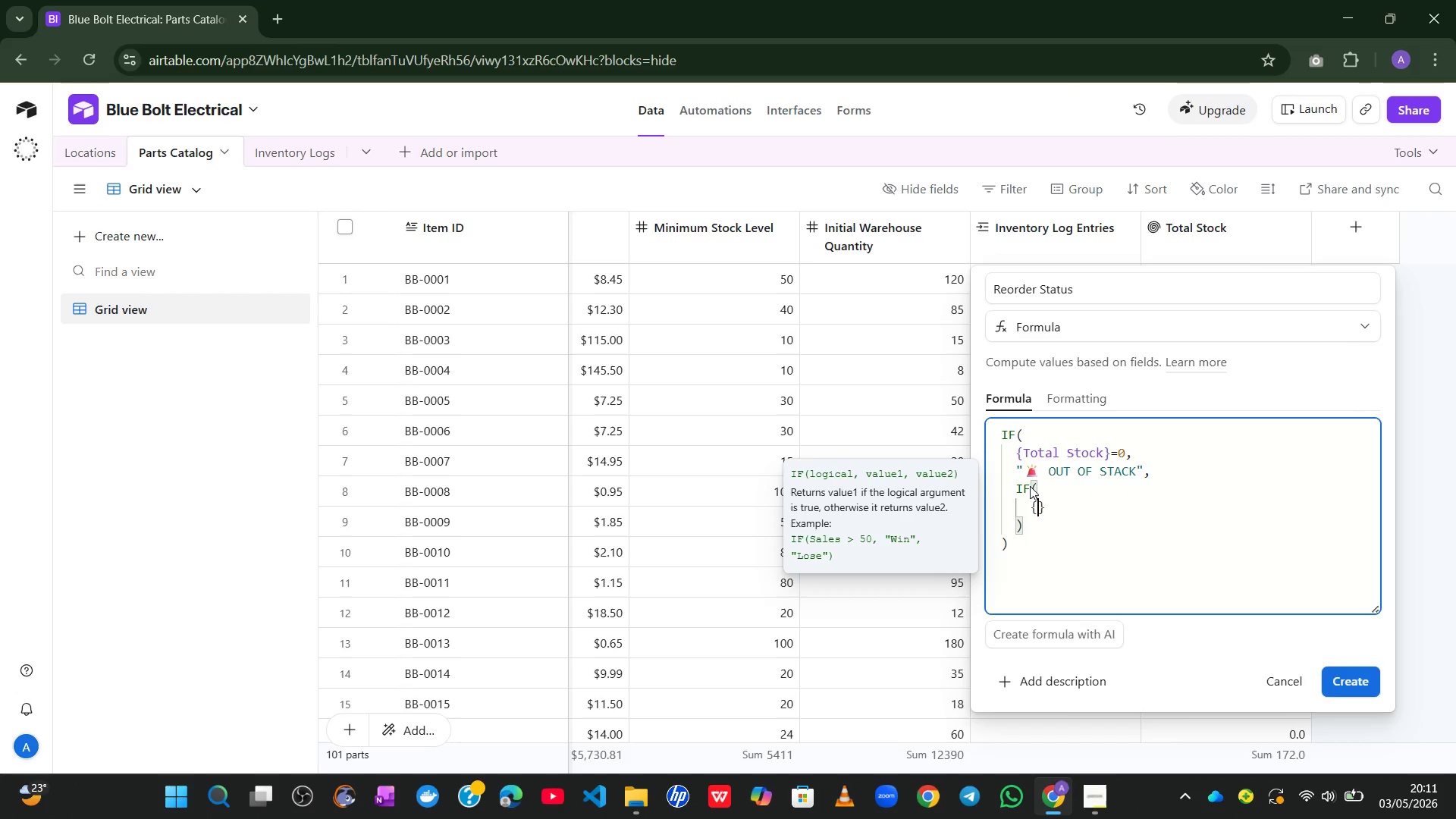 
key(Enter)
 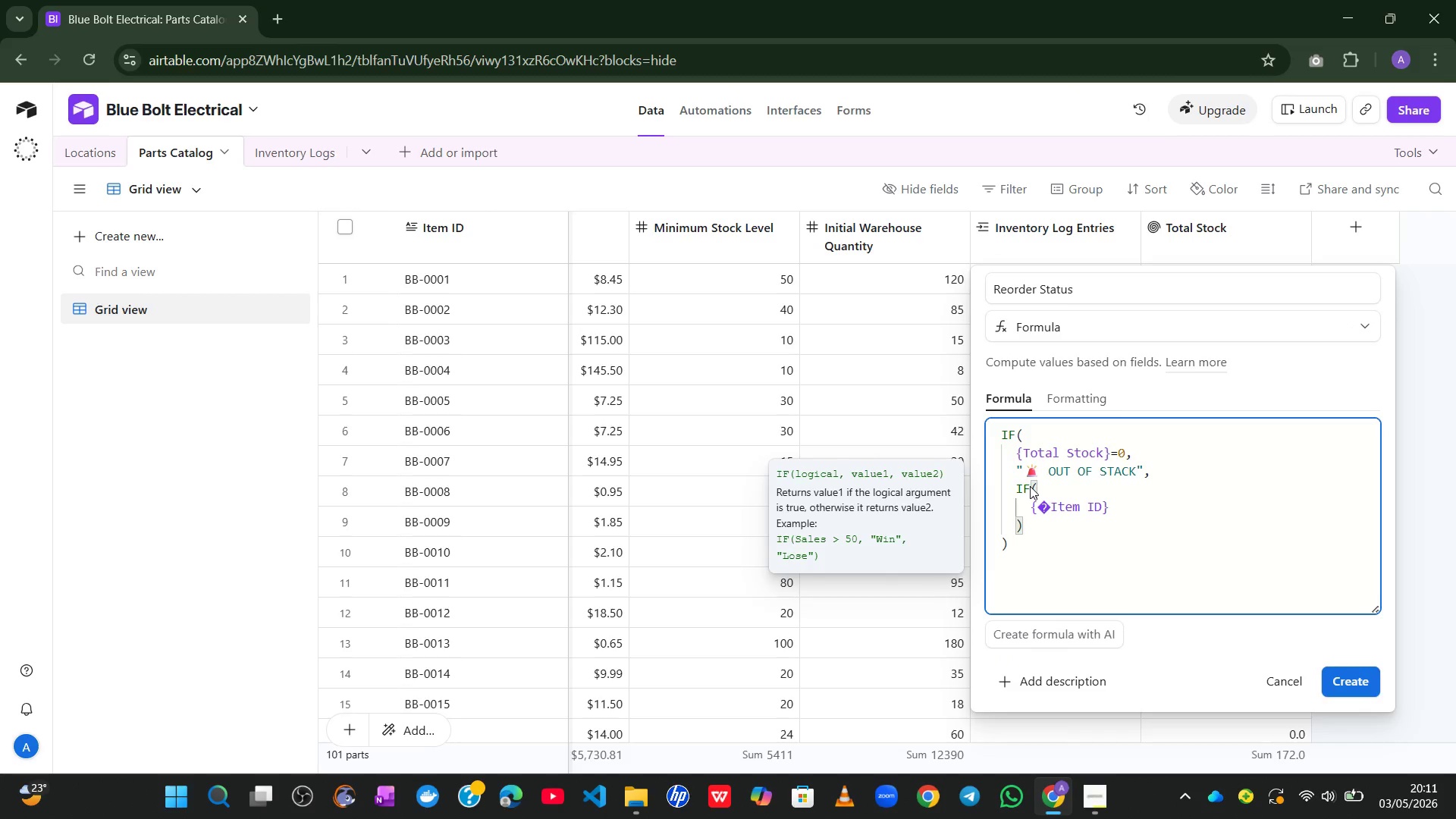 
key(Control+Z)
 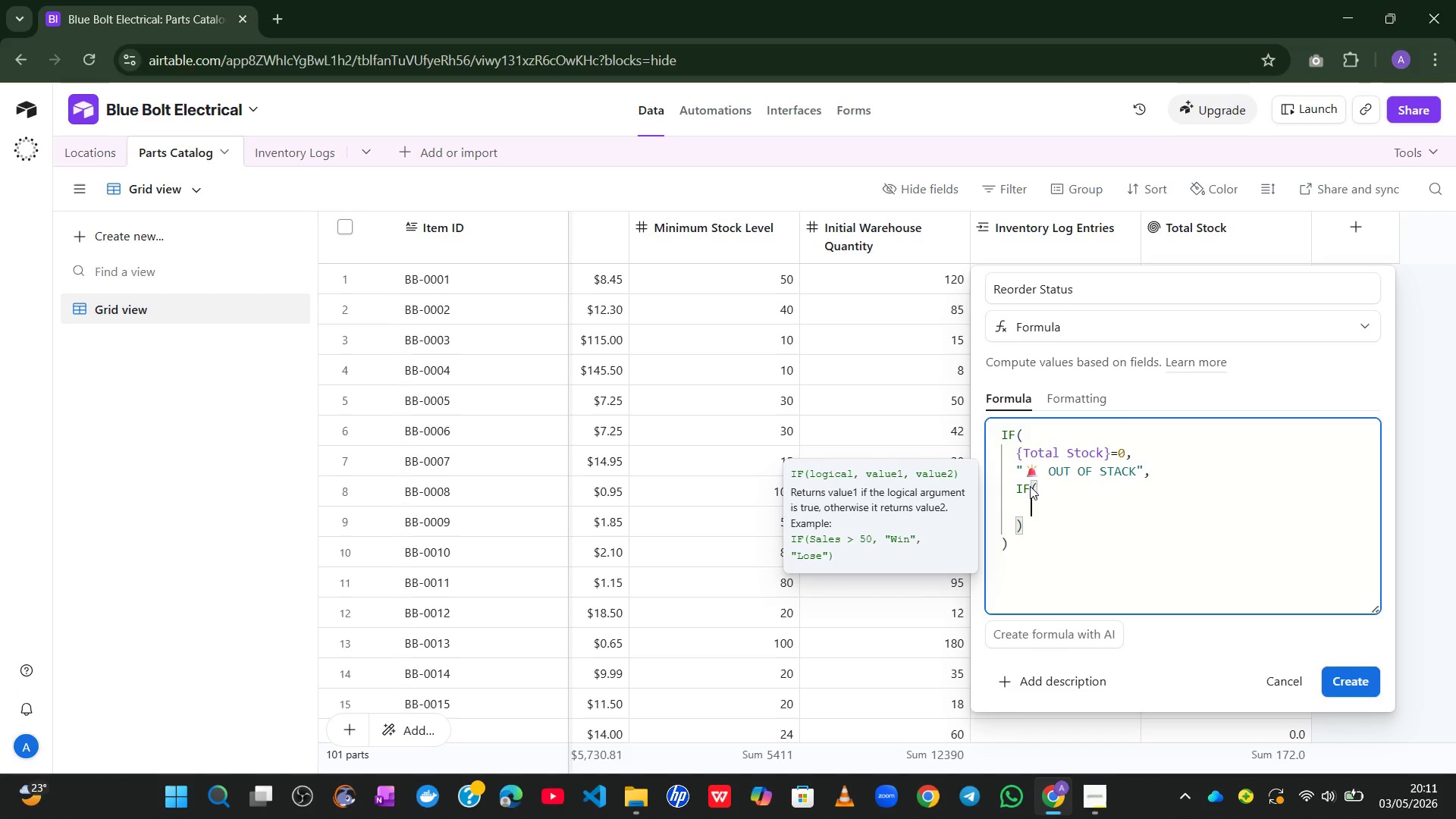 
type(TOT)
key(Tab)
type(<MINI)
key(Tab)
 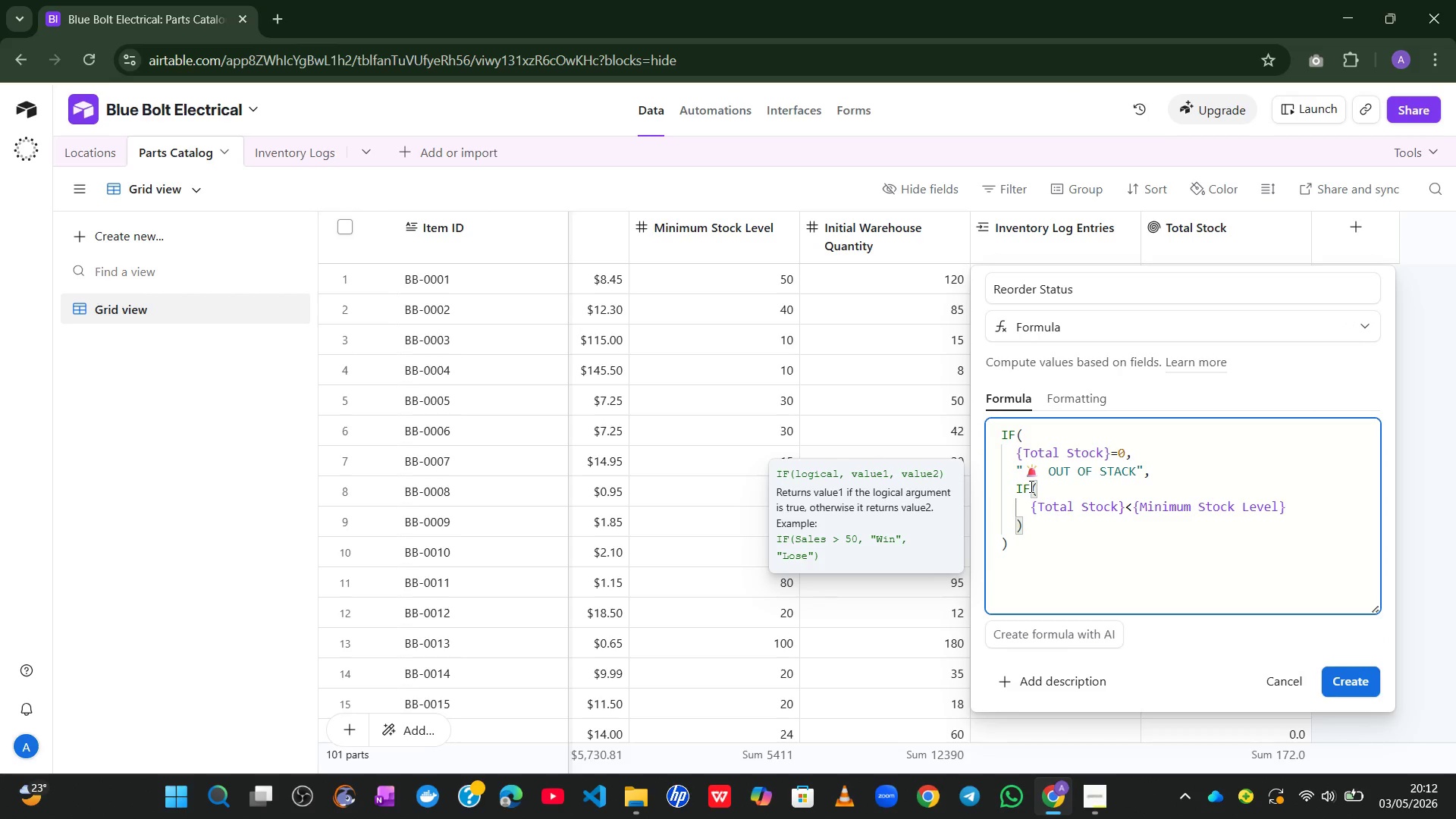 
key(Comma)
 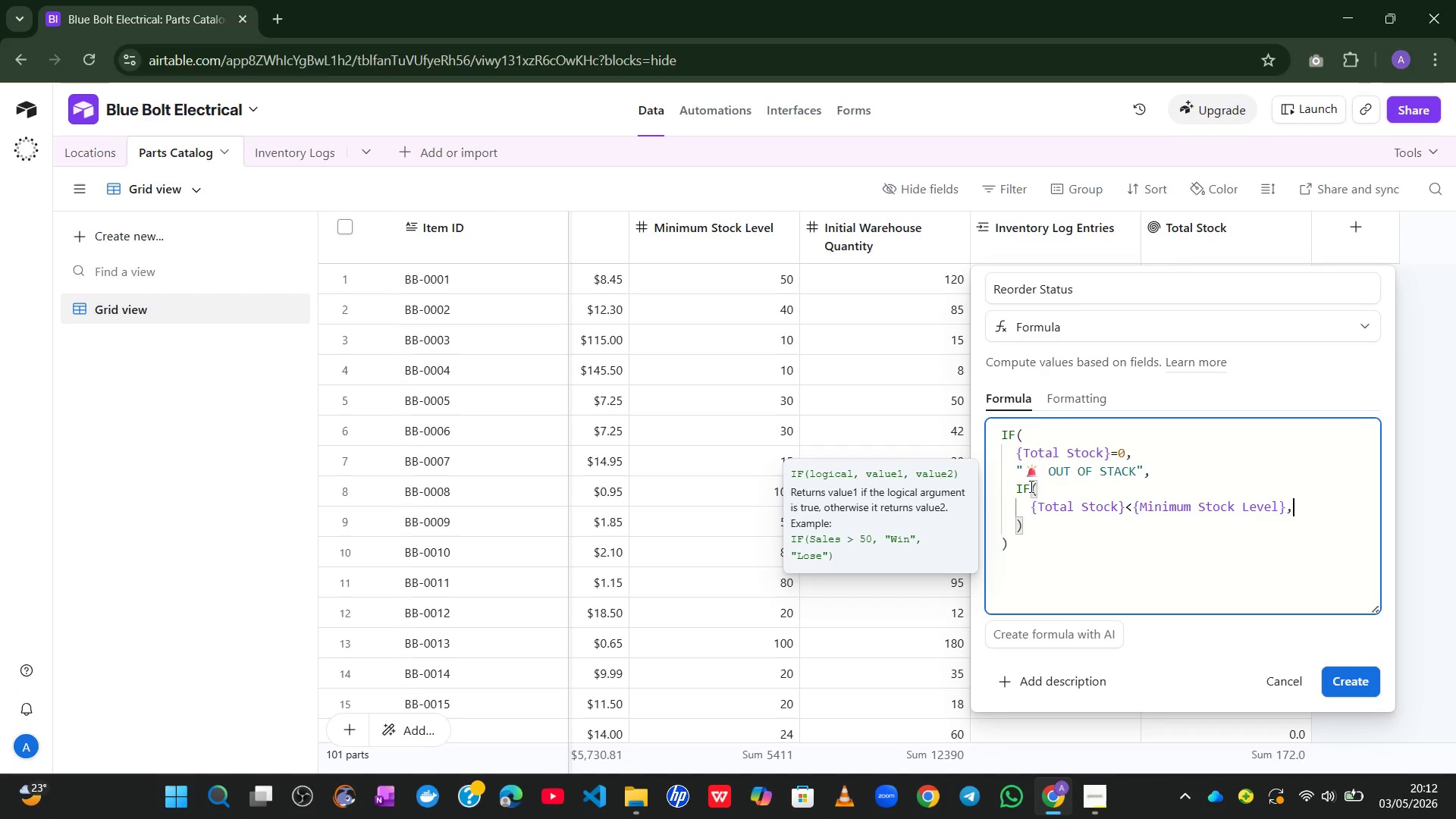 
key(Enter)
 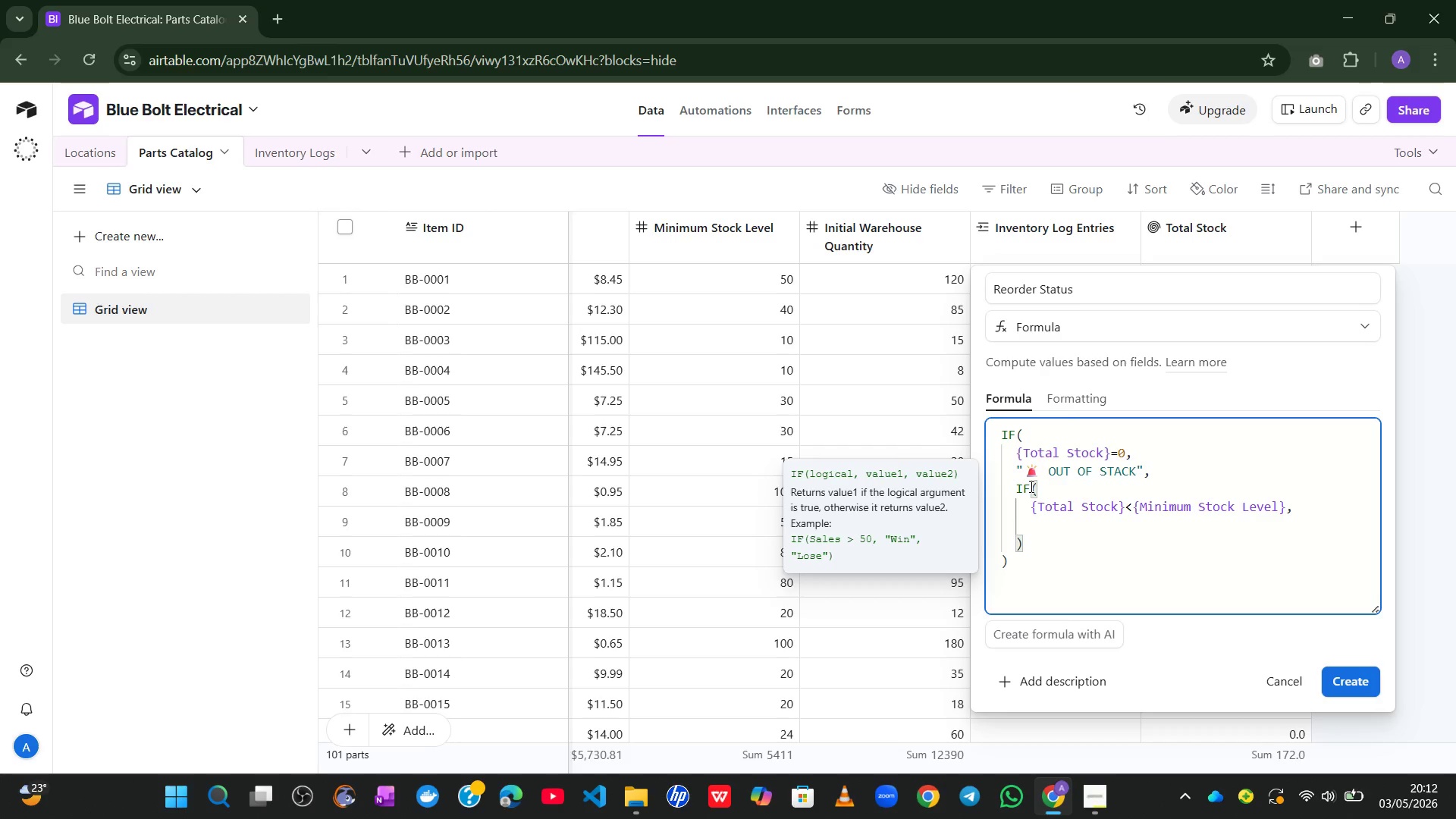 
key(Shift+2)
 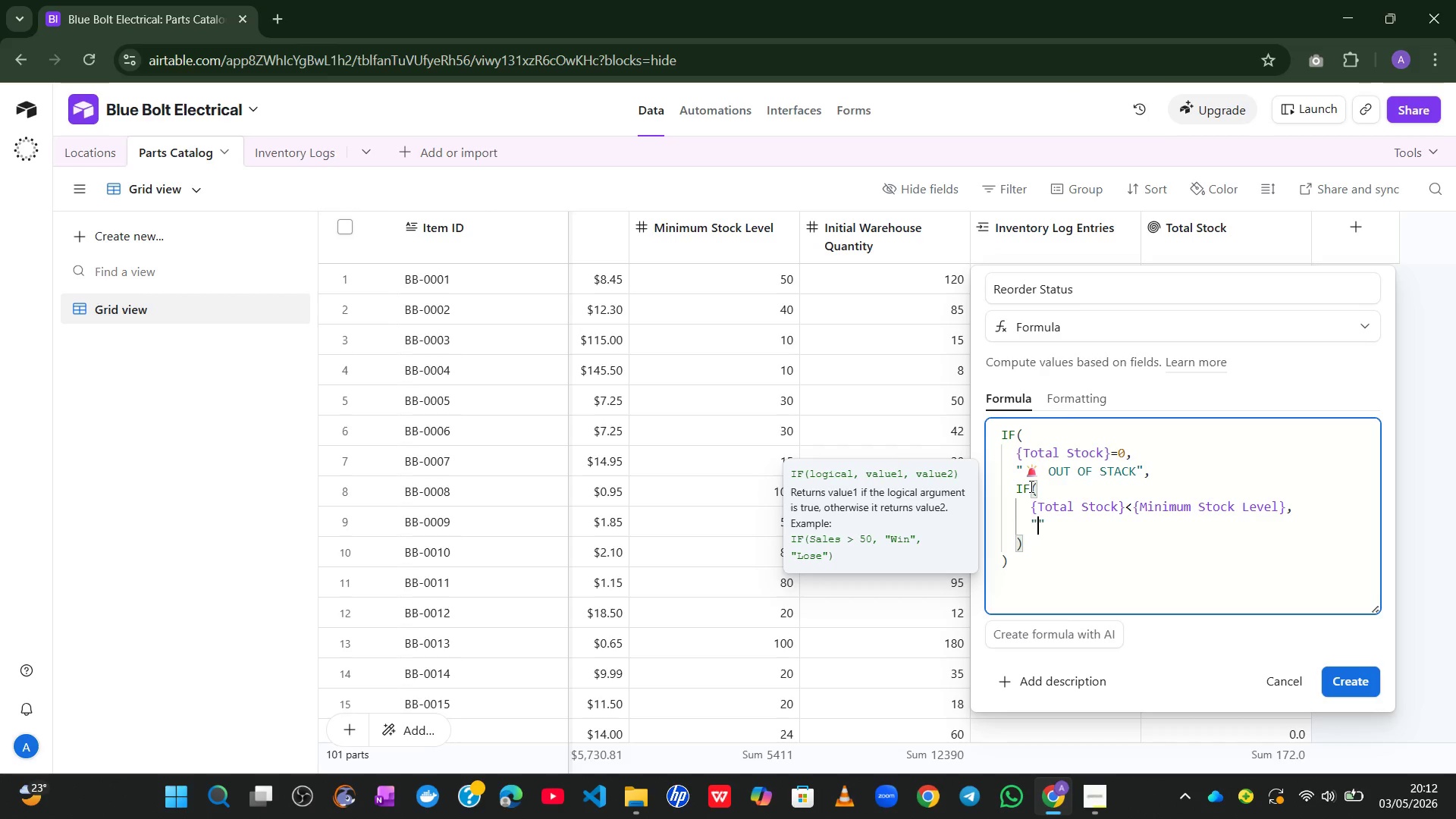 
key(Meta+MetaLeft)
 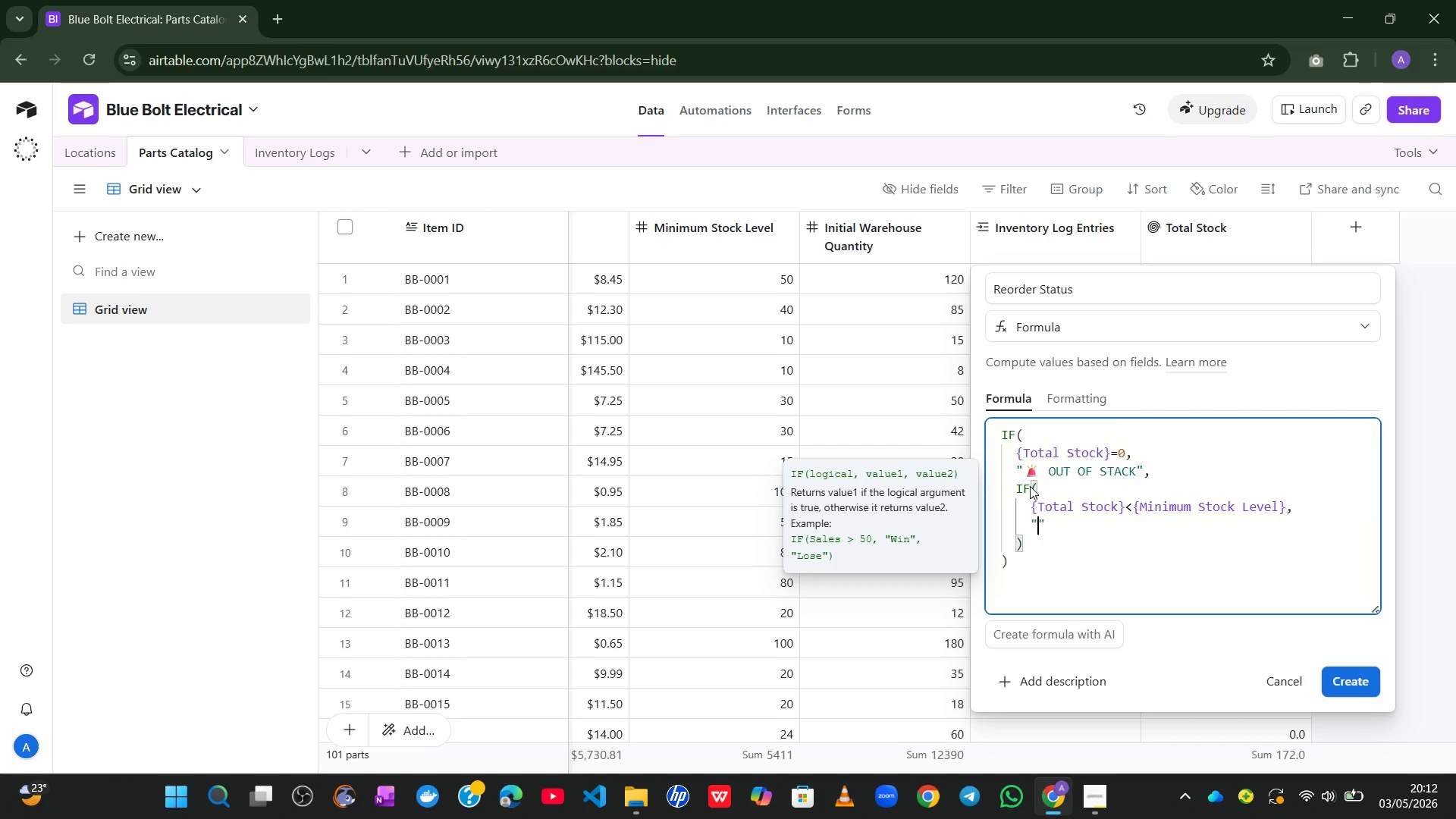 
key(Control+Meta+ControlLeft)
 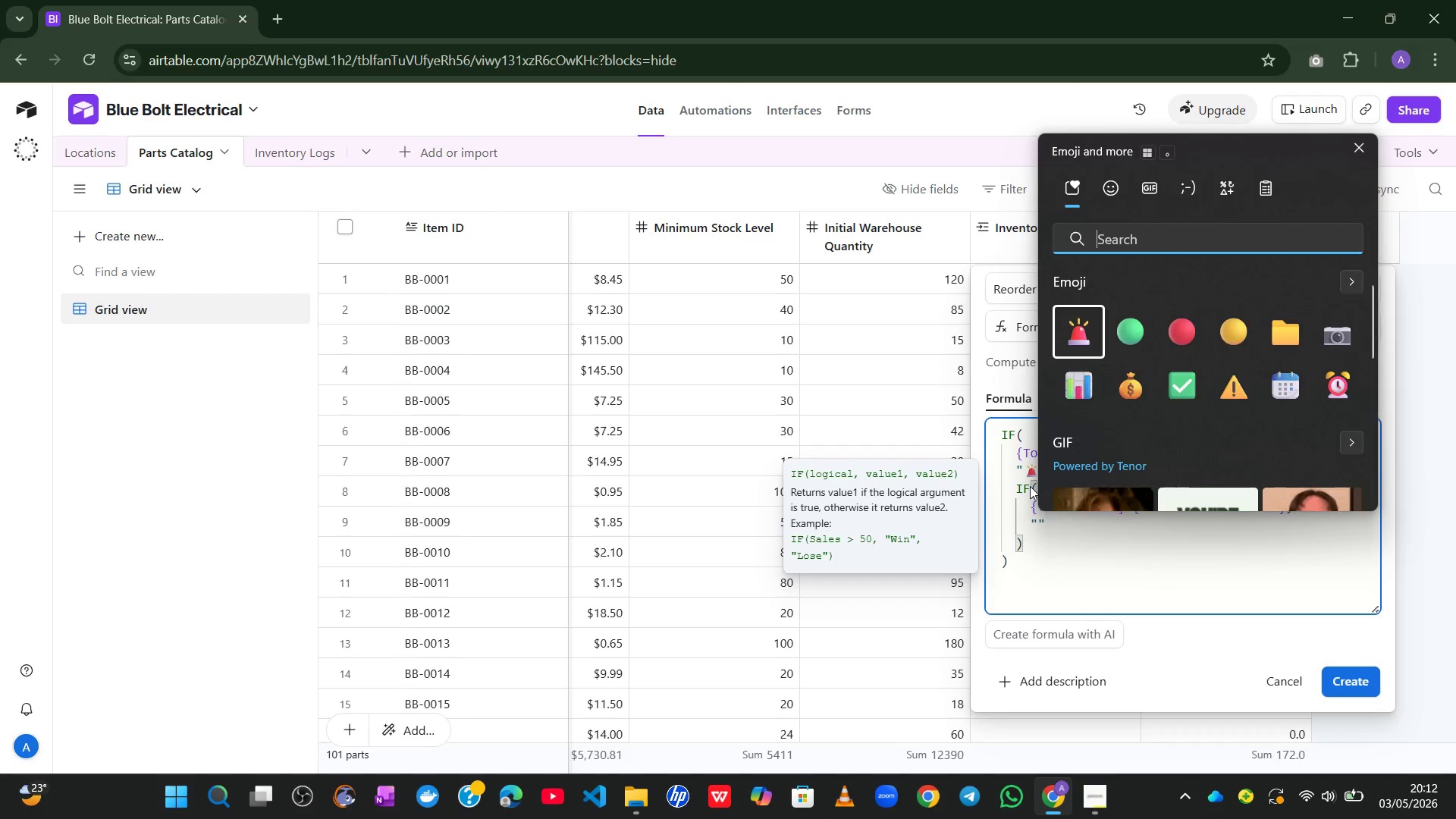 
key(Alt+Control+Meta+Shift+Space)
 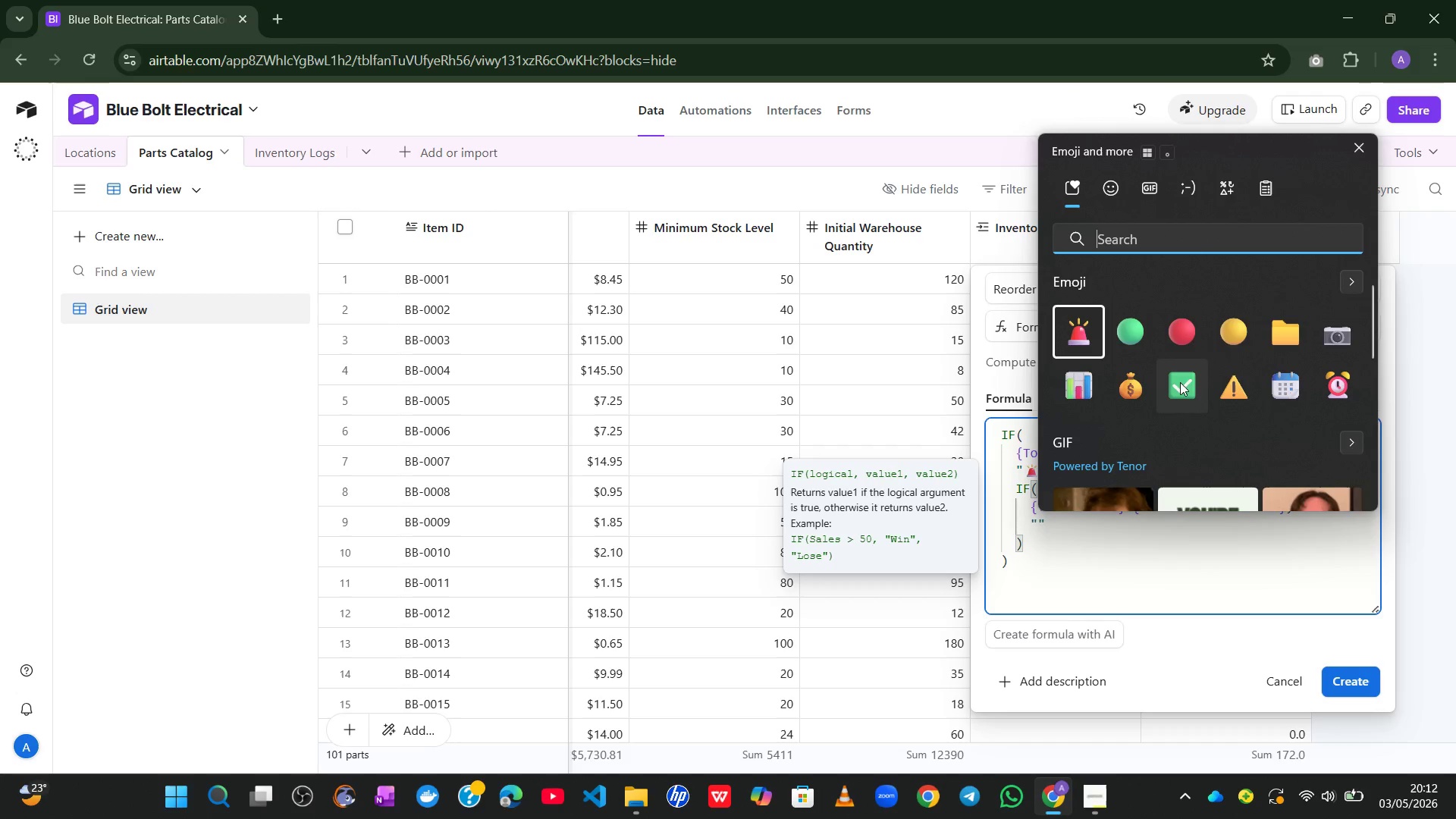 
key(Alt+Control+Meta+Shift+ShiftLeft)
 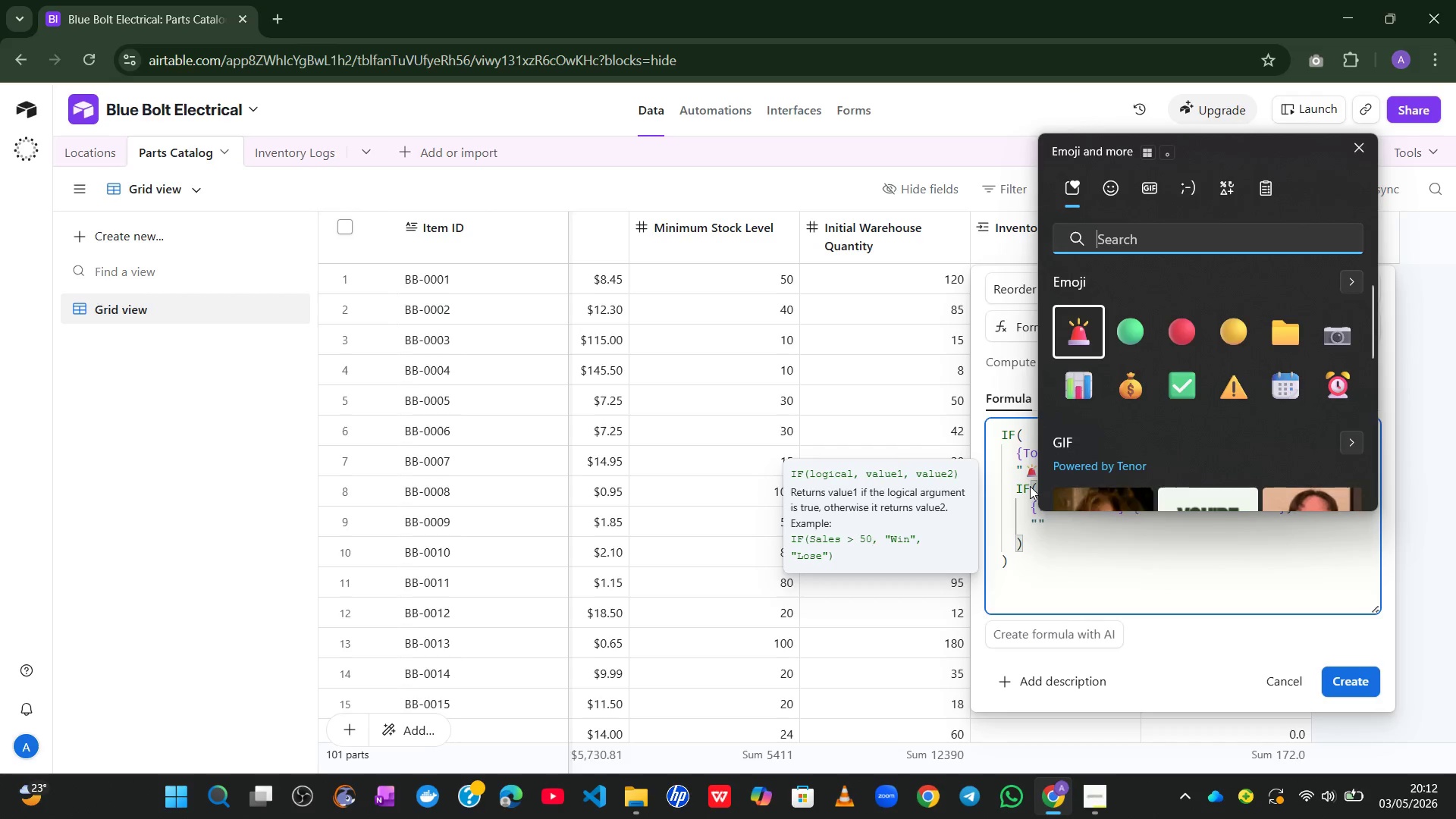 
key(Alt+Control+Meta+AltLeft)
 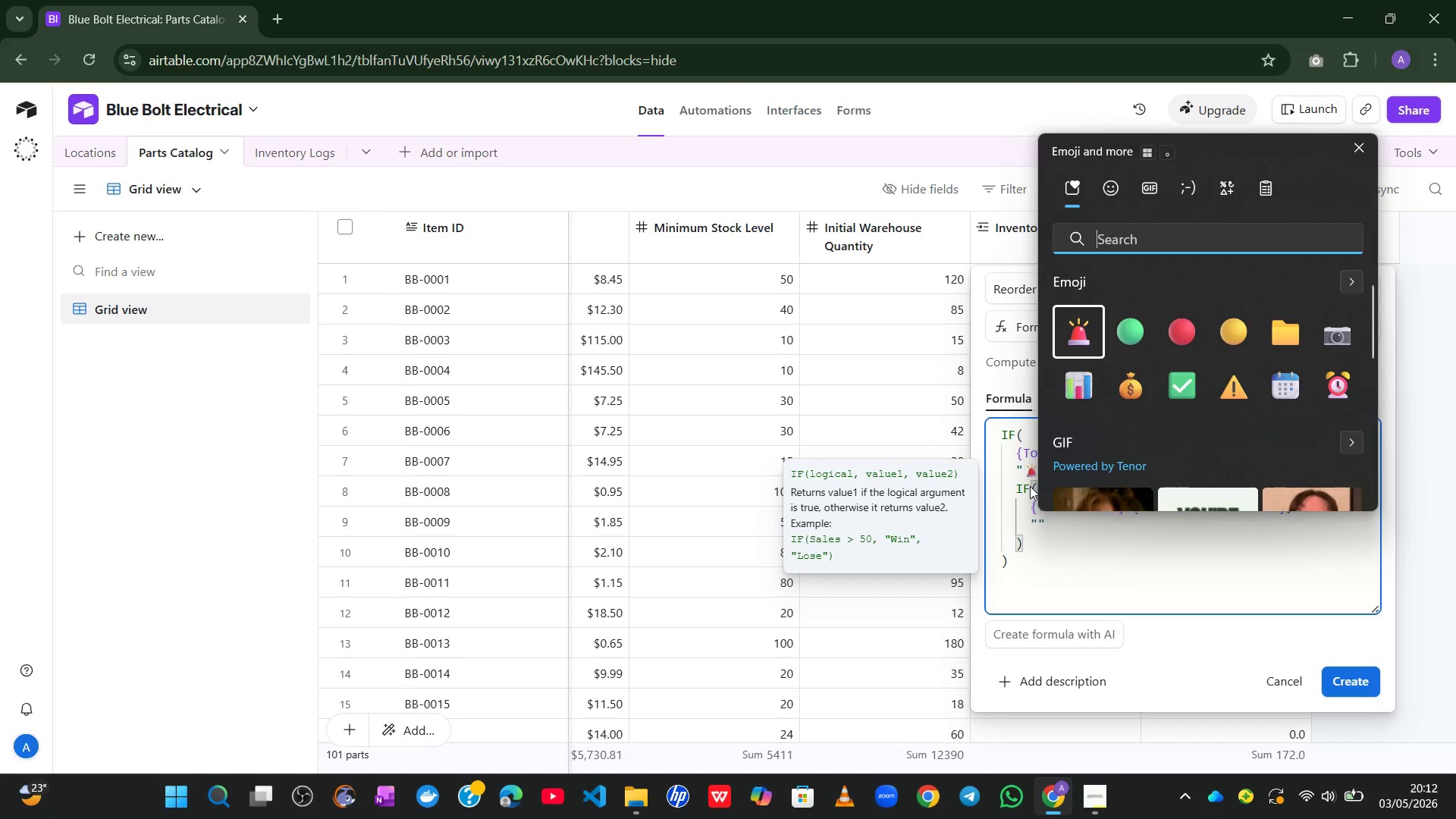 
left_click([1222, 391])
 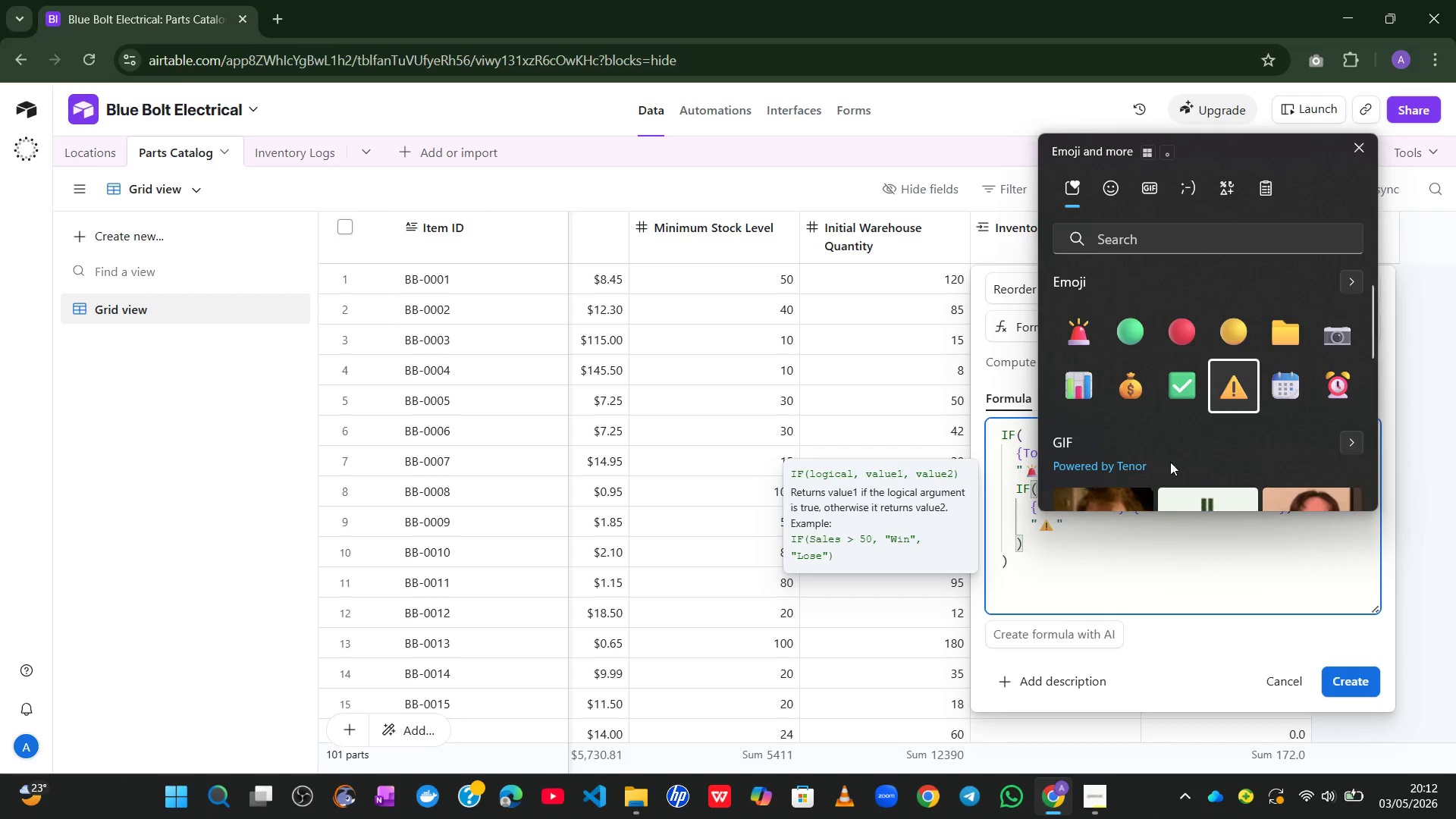 
left_click([1134, 525])
 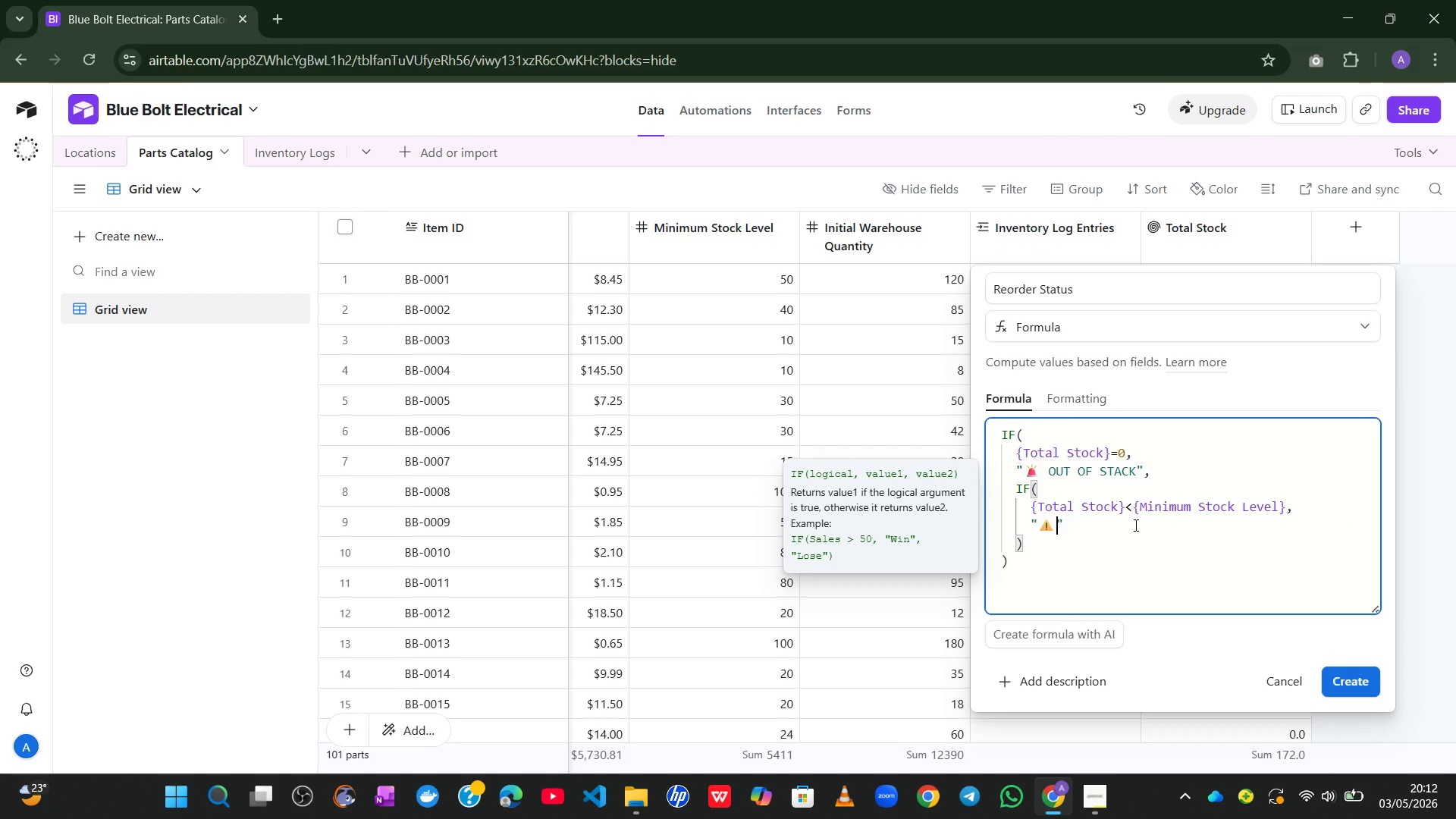 
type( L)
key(Backspace)
type(low stock)
 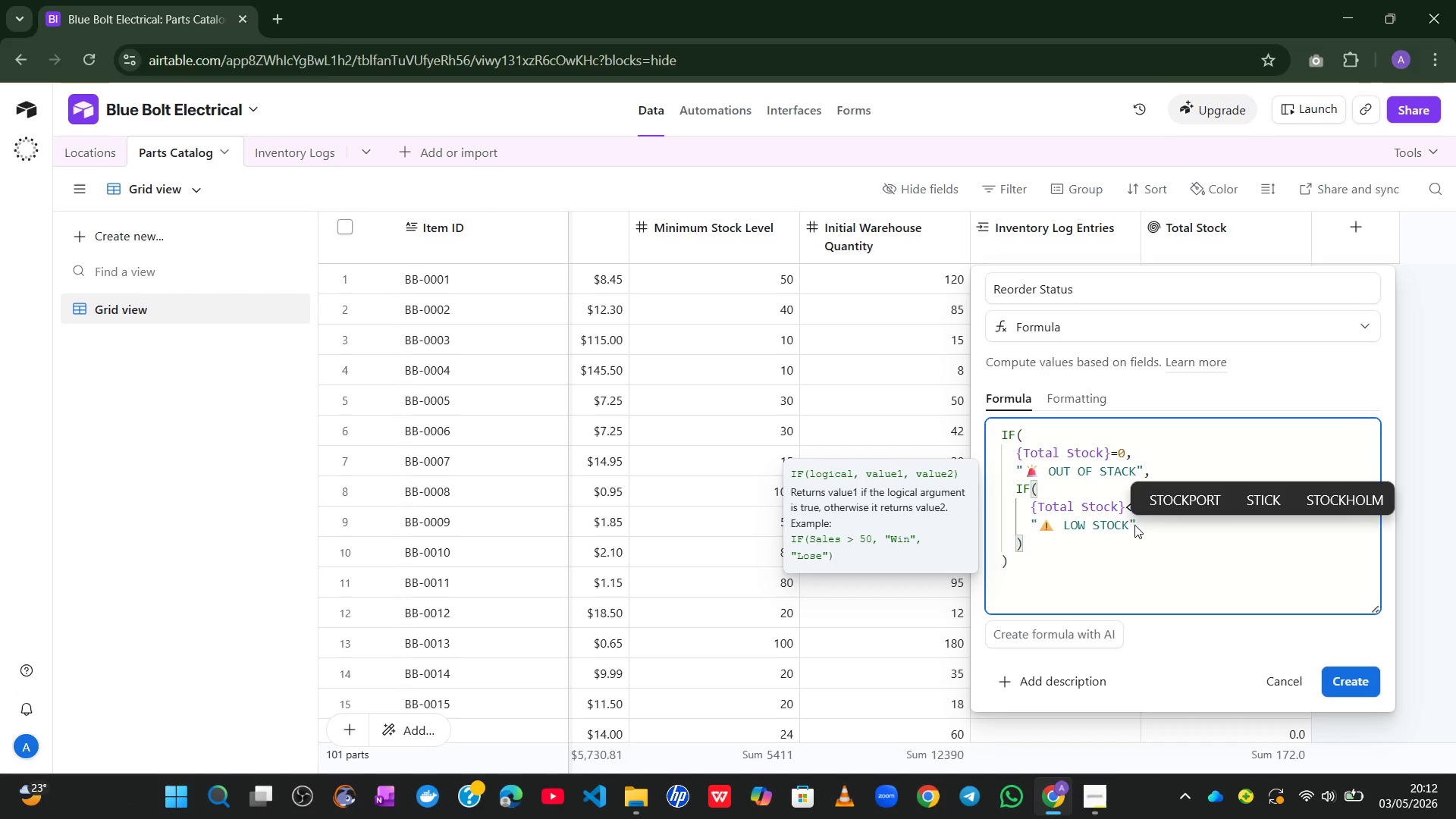 
key(ArrowRight)
 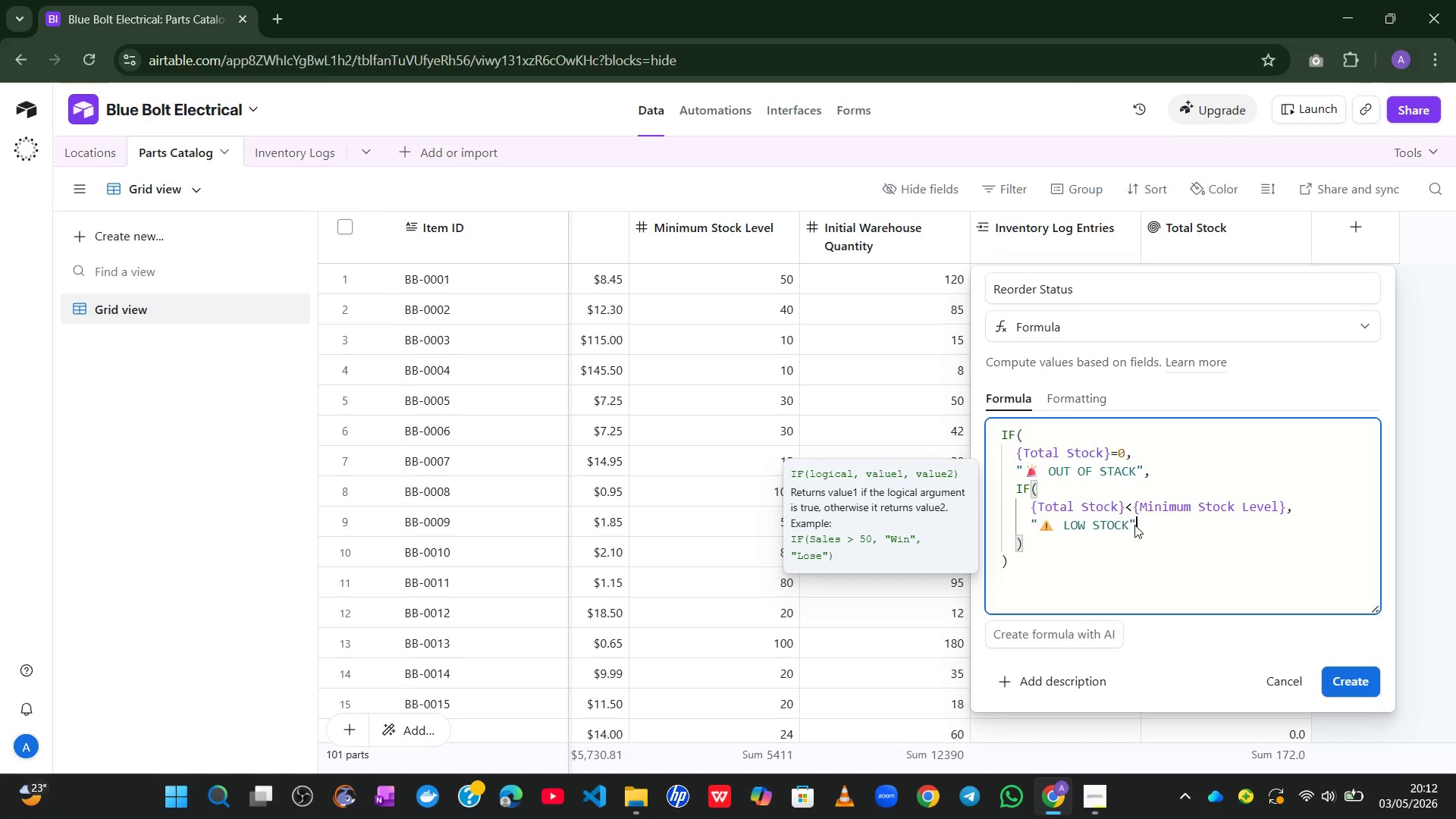 
key(Comma)
 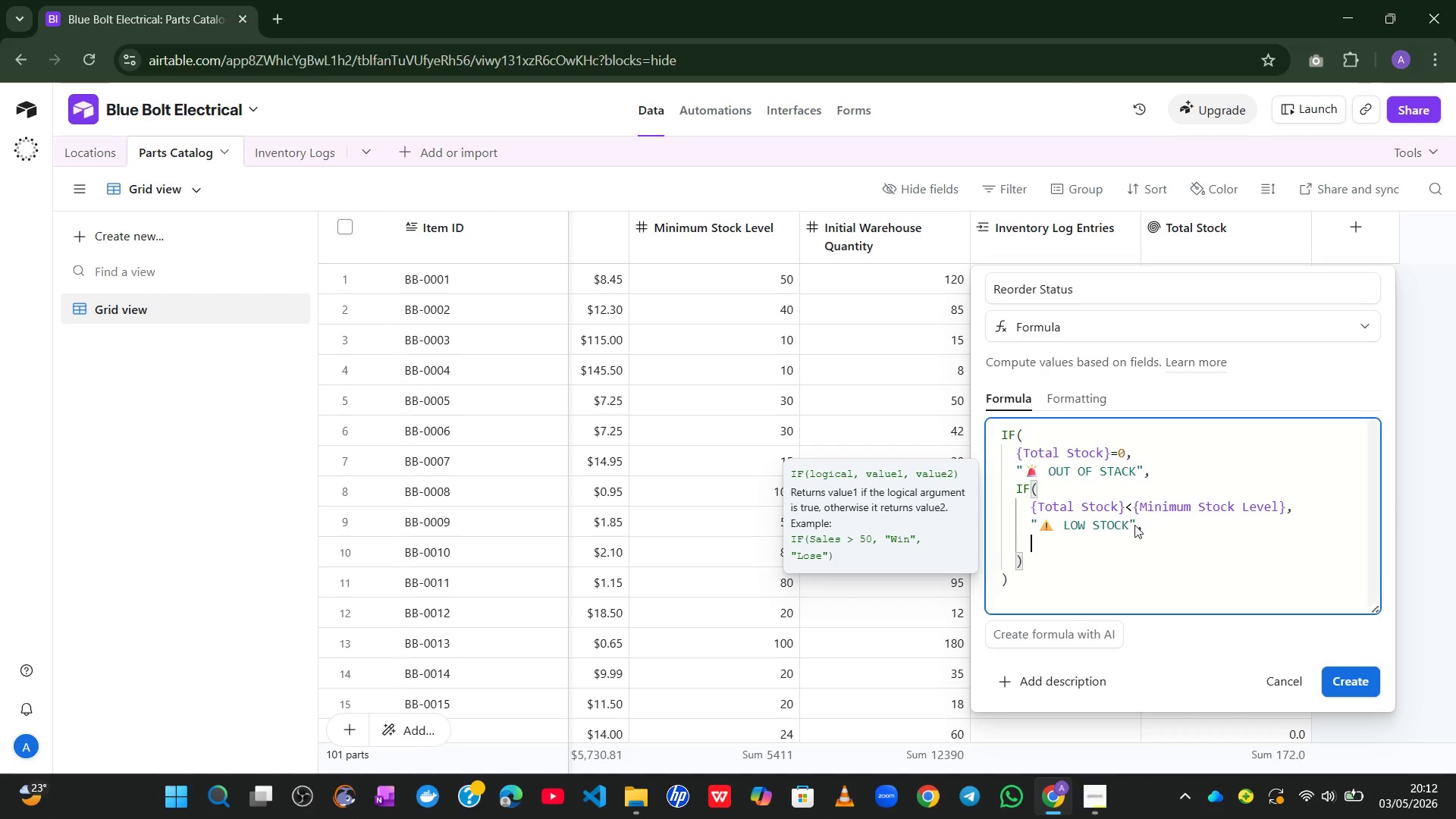 
key(Enter)
 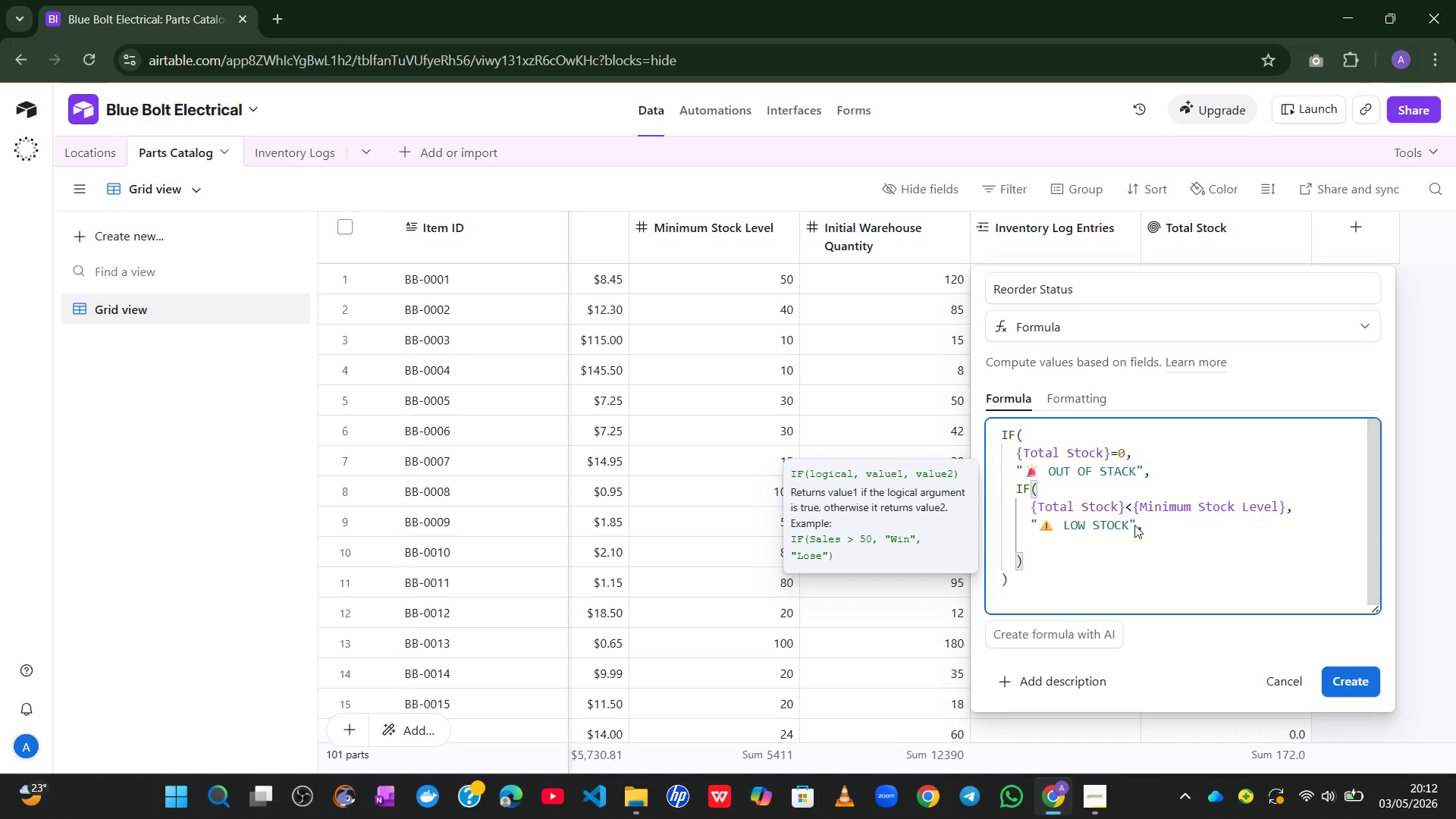 
key(Meta+MetaLeft)
 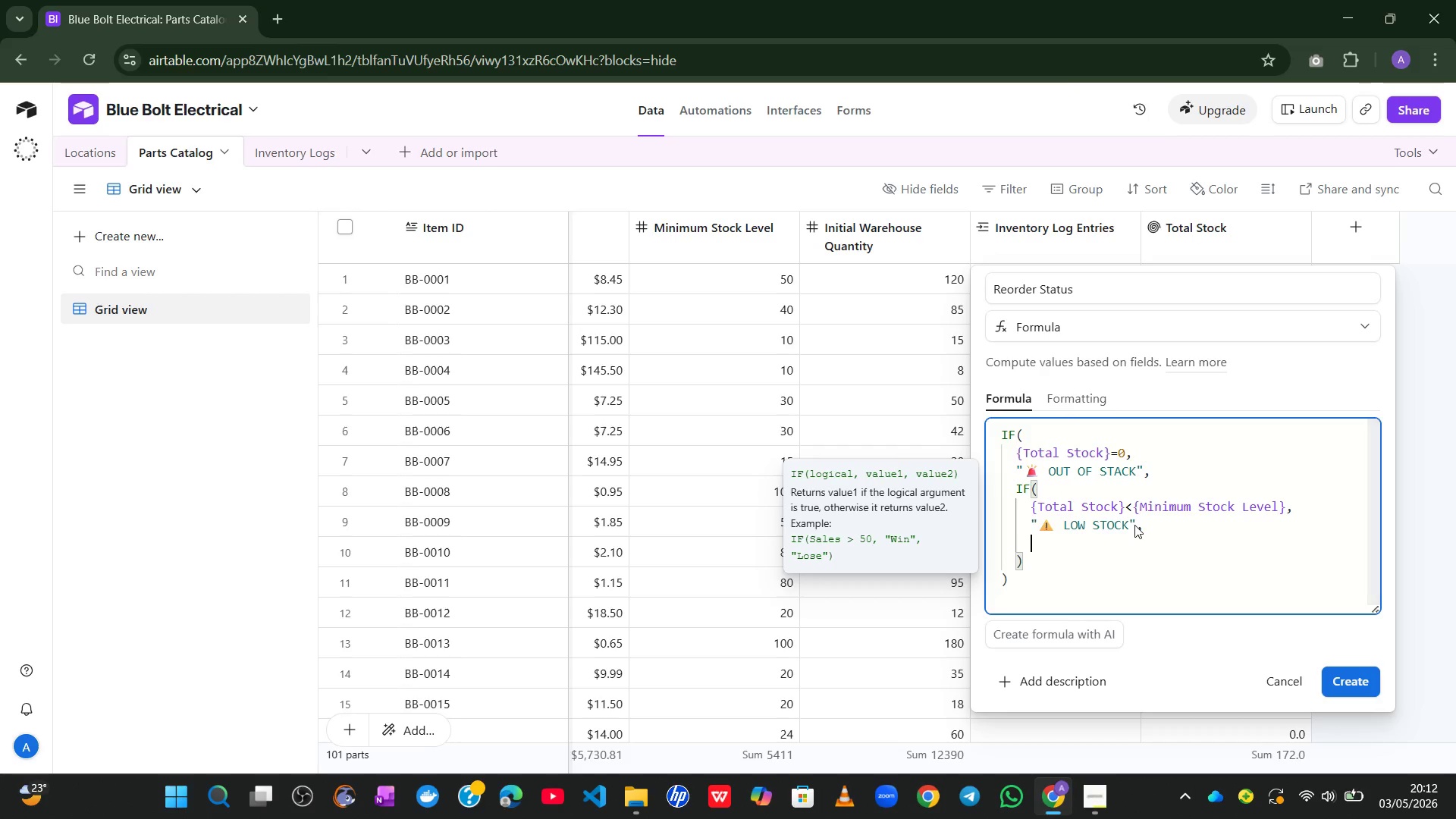 
key(Control+Meta+ControlLeft)
 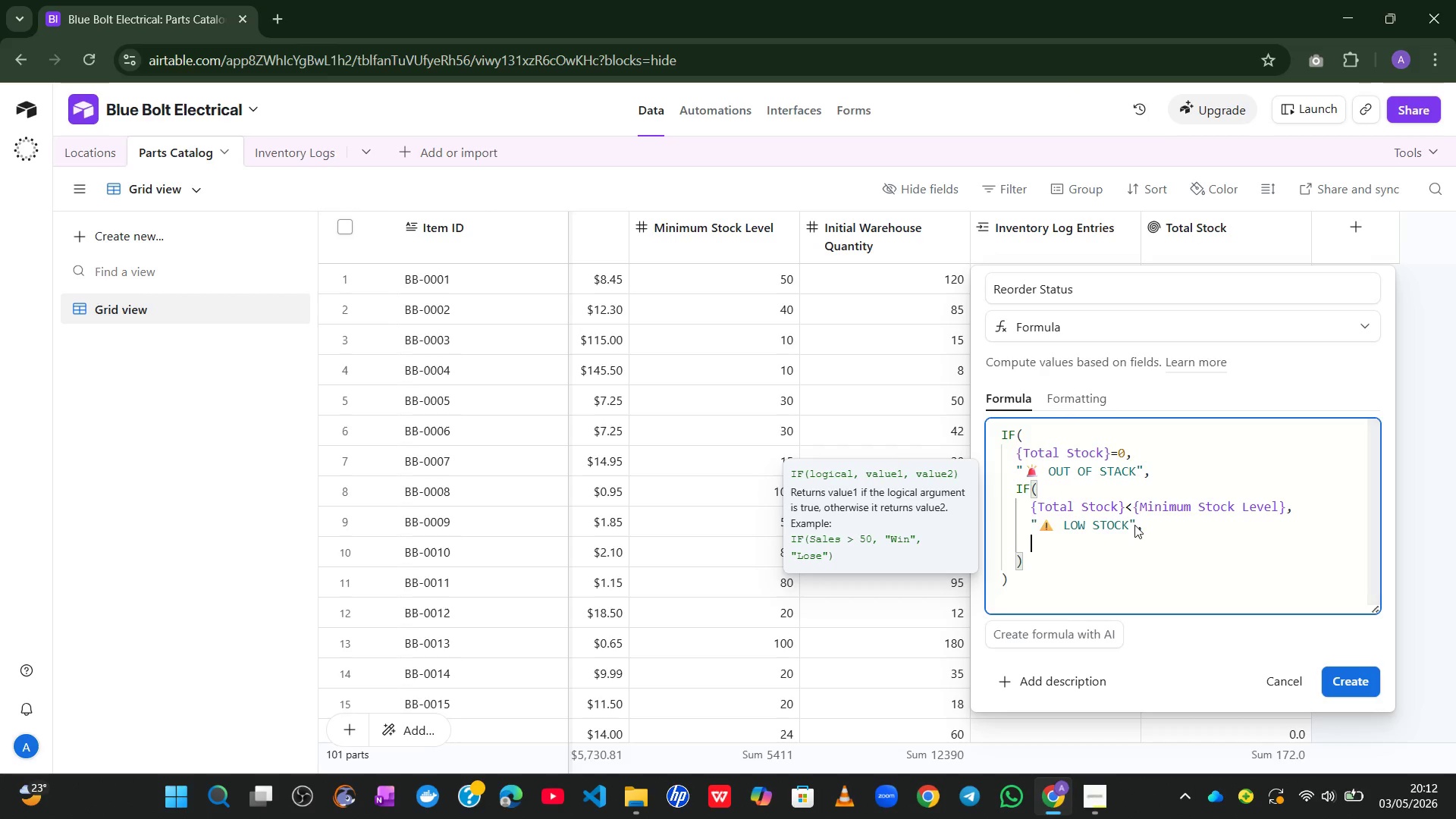 
key(Alt+Control+Meta+AltLeft)
 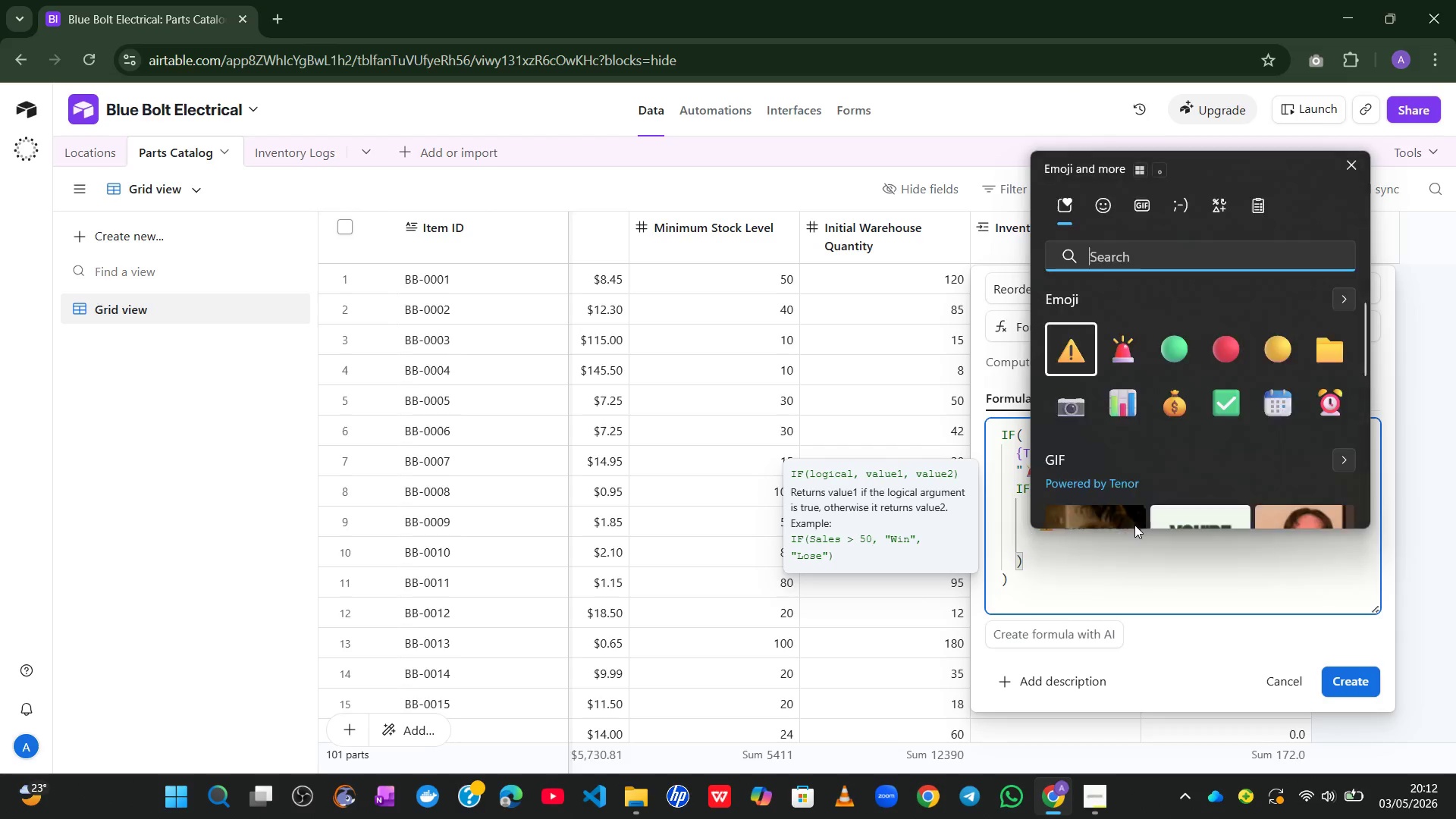 
key(Alt+Control+Meta+Shift+Space)
 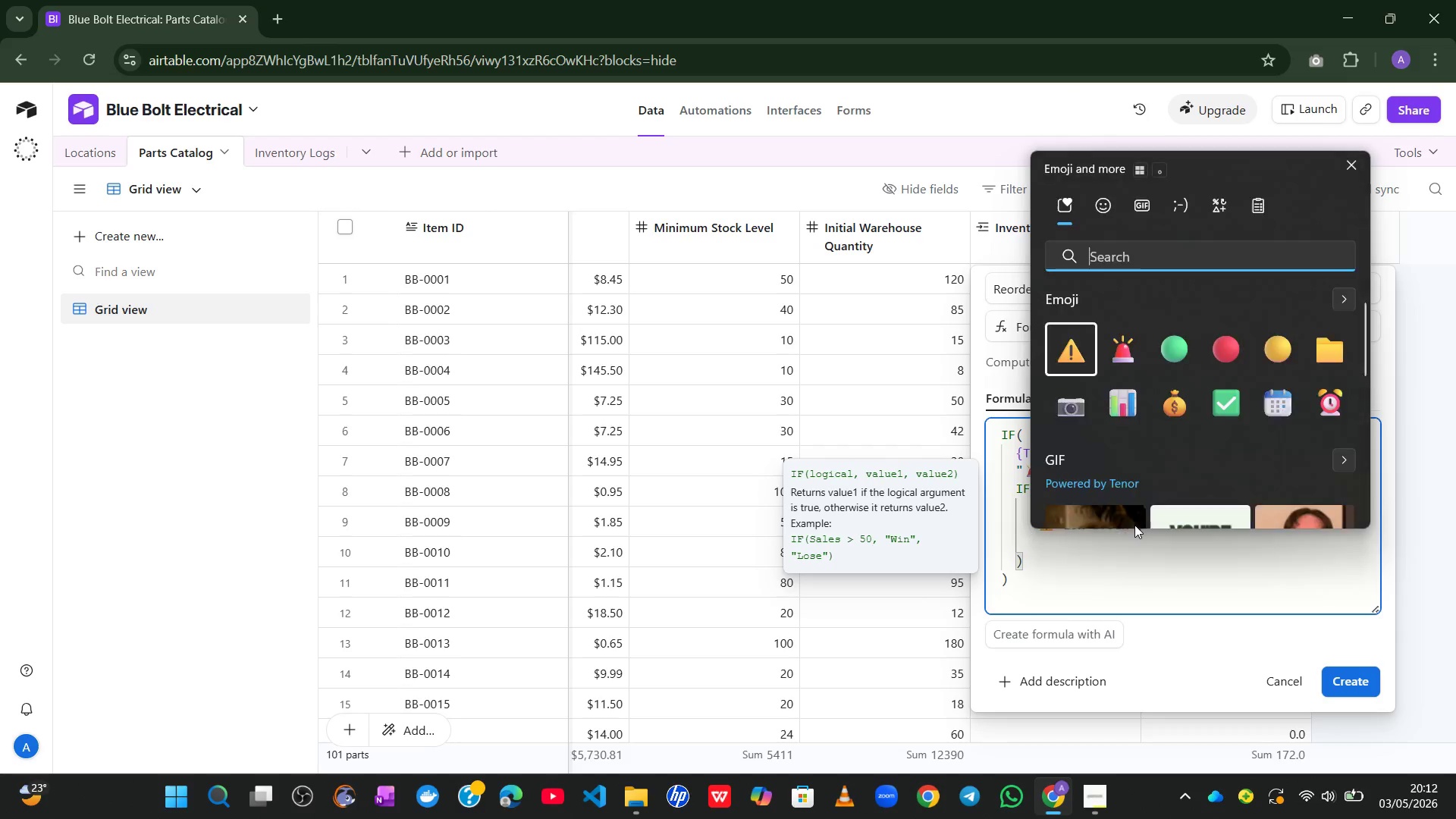 
key(Alt+Control+Meta+Shift+ShiftLeft)
 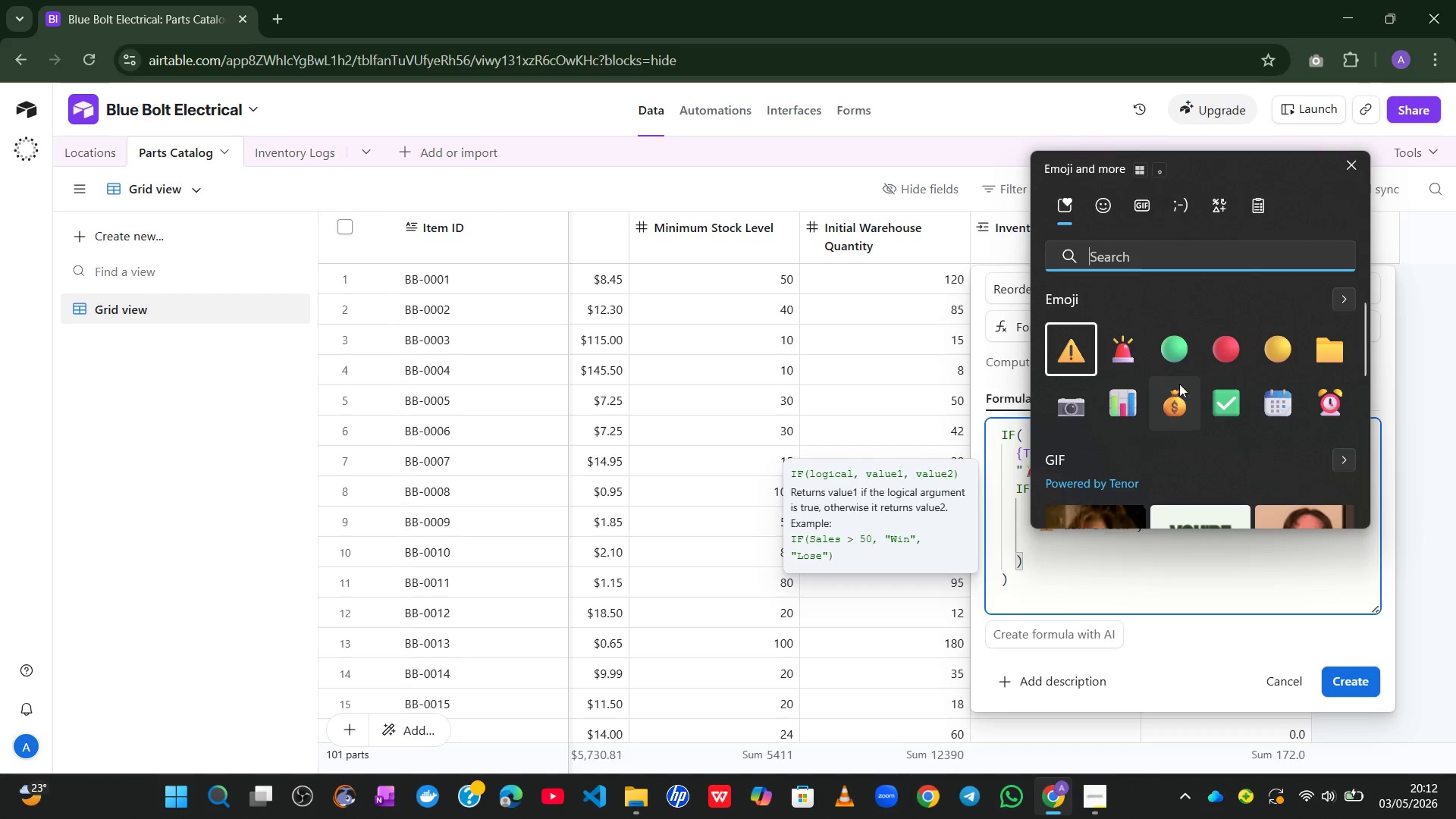 
wait(5.09)
 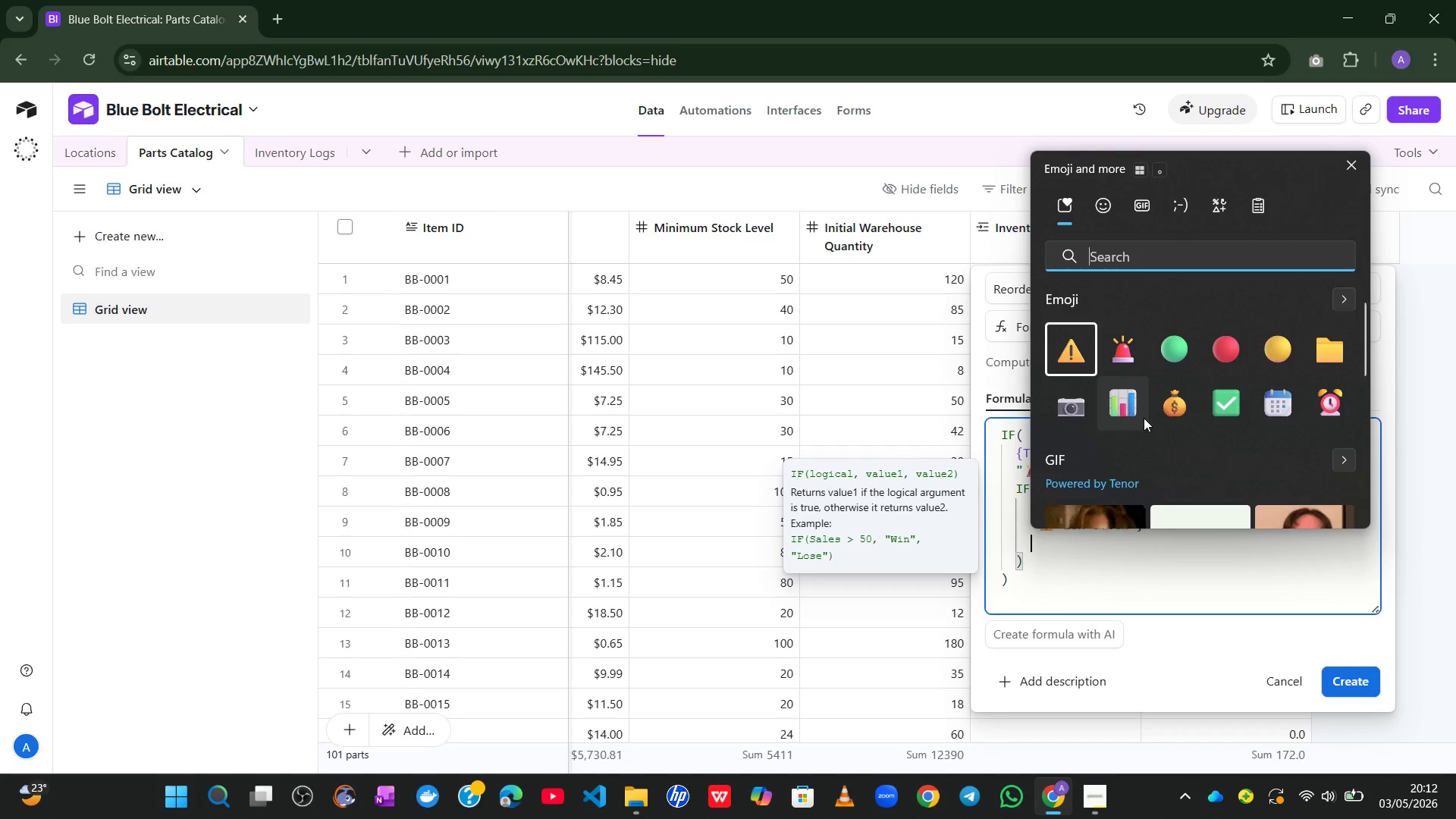 
left_click([1213, 424])
 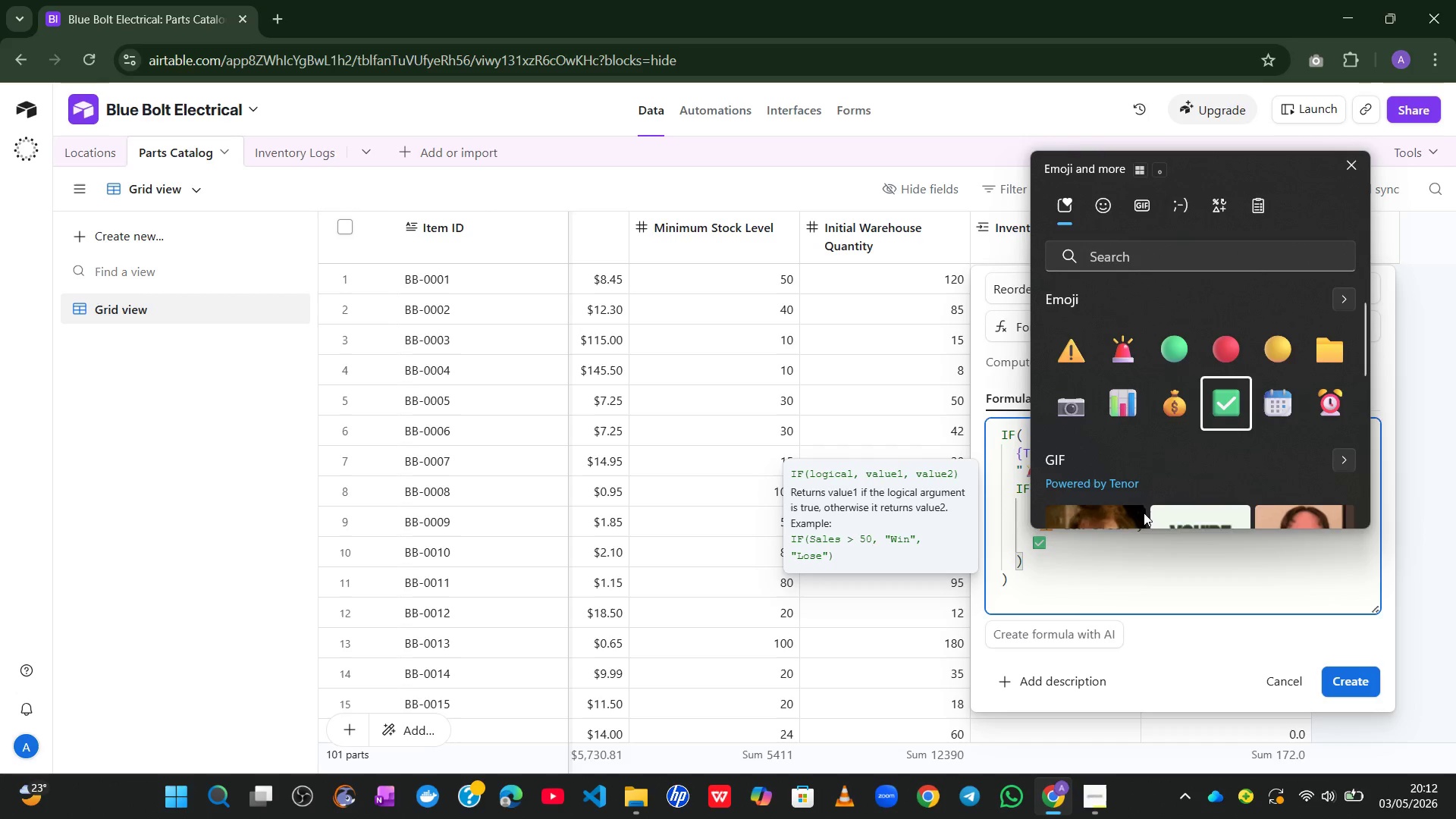 
left_click([1065, 629])
 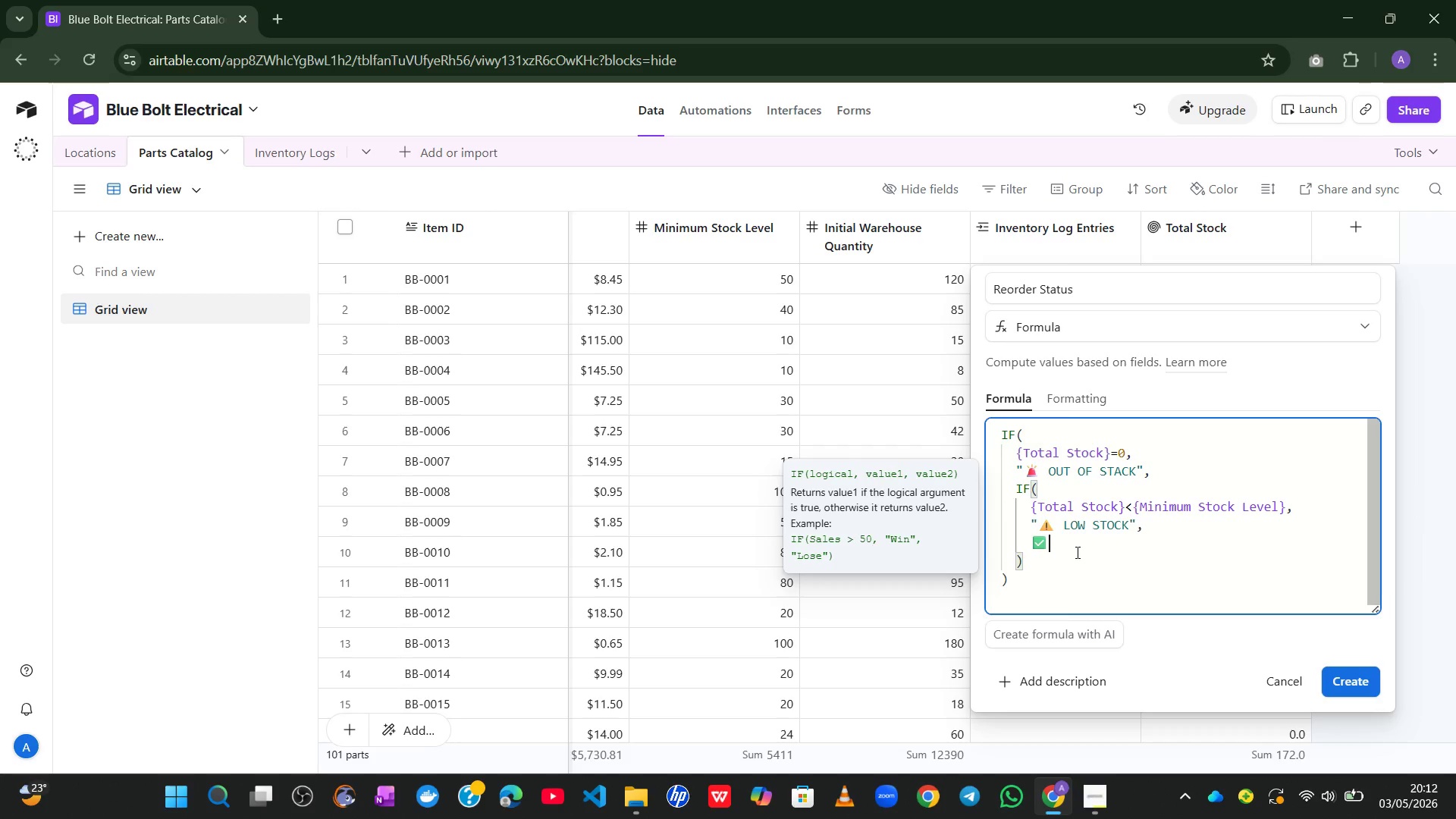 
type( in stock)
 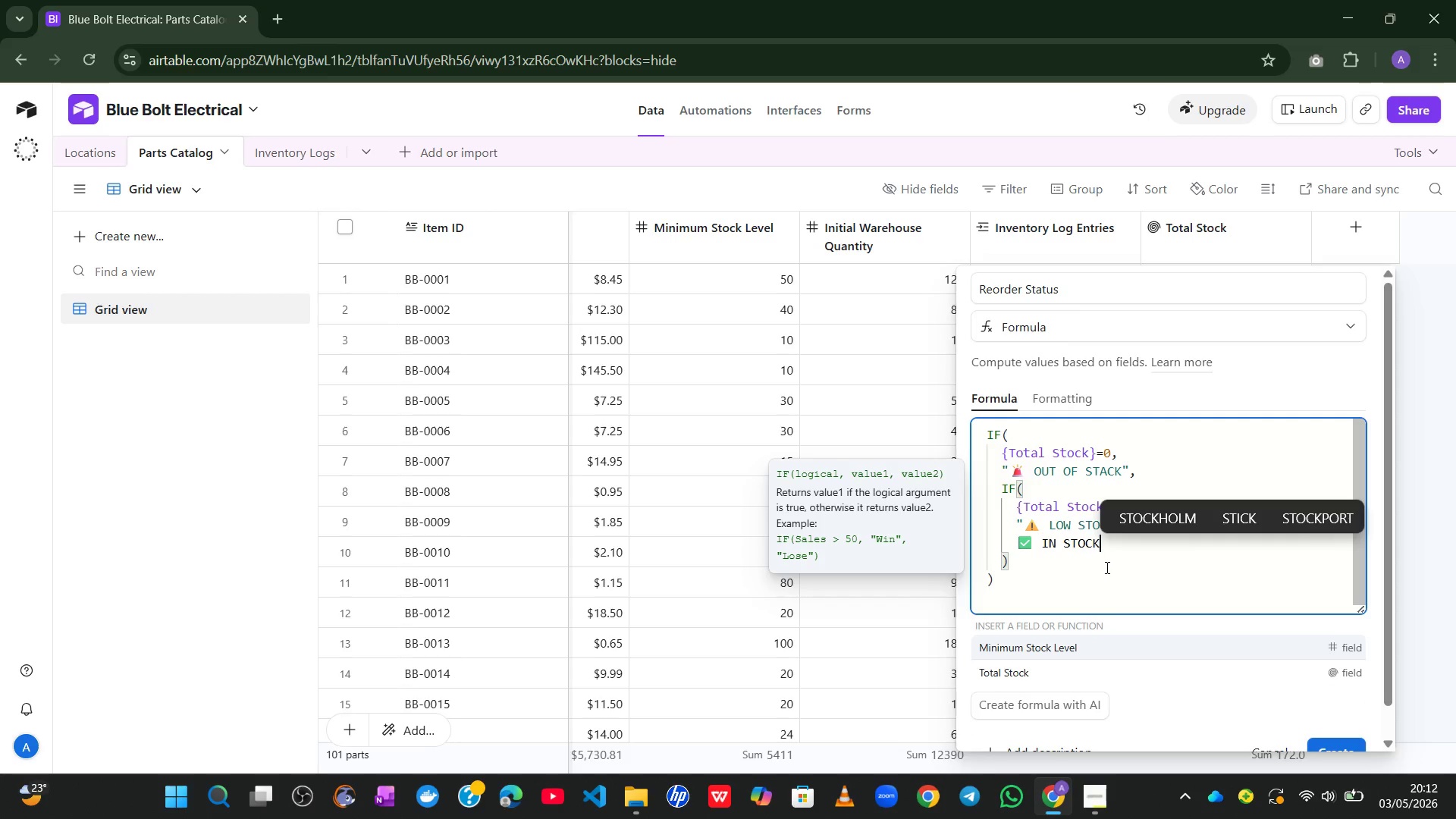 
left_click([1122, 576])
 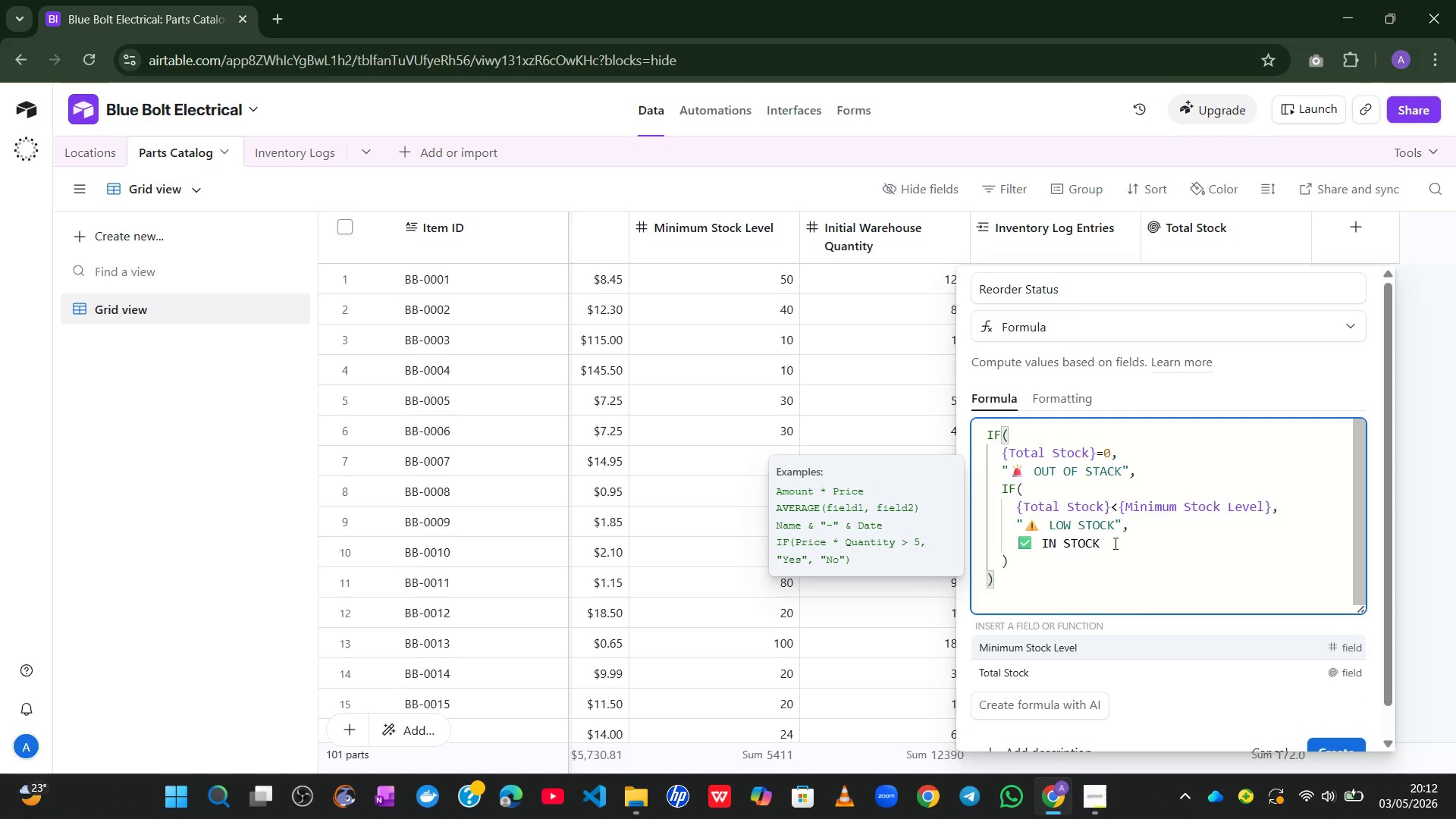 
left_click_drag(start_coordinate=[1113, 543], to_coordinate=[1021, 542])
 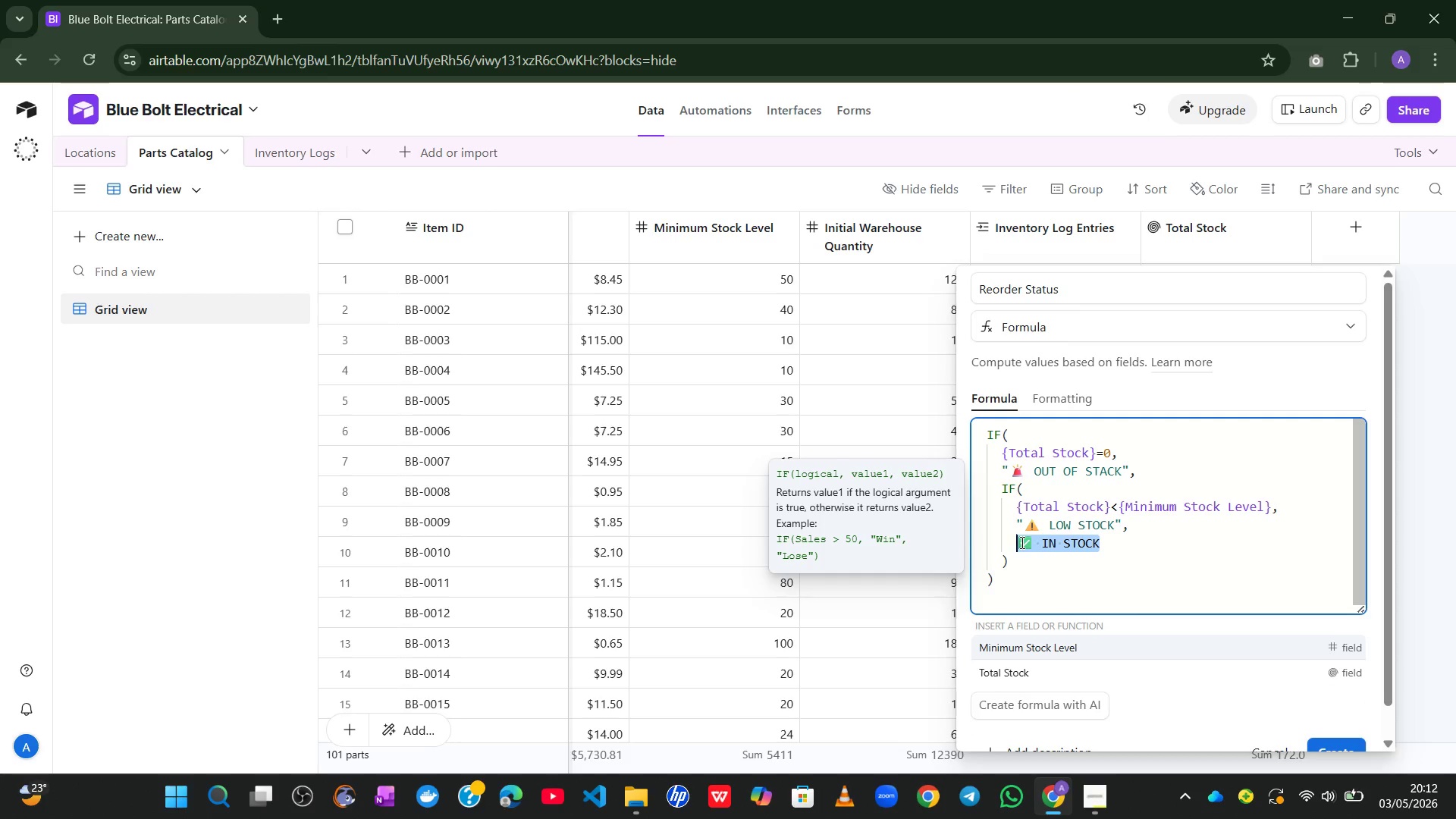 
key(Shift+2)
 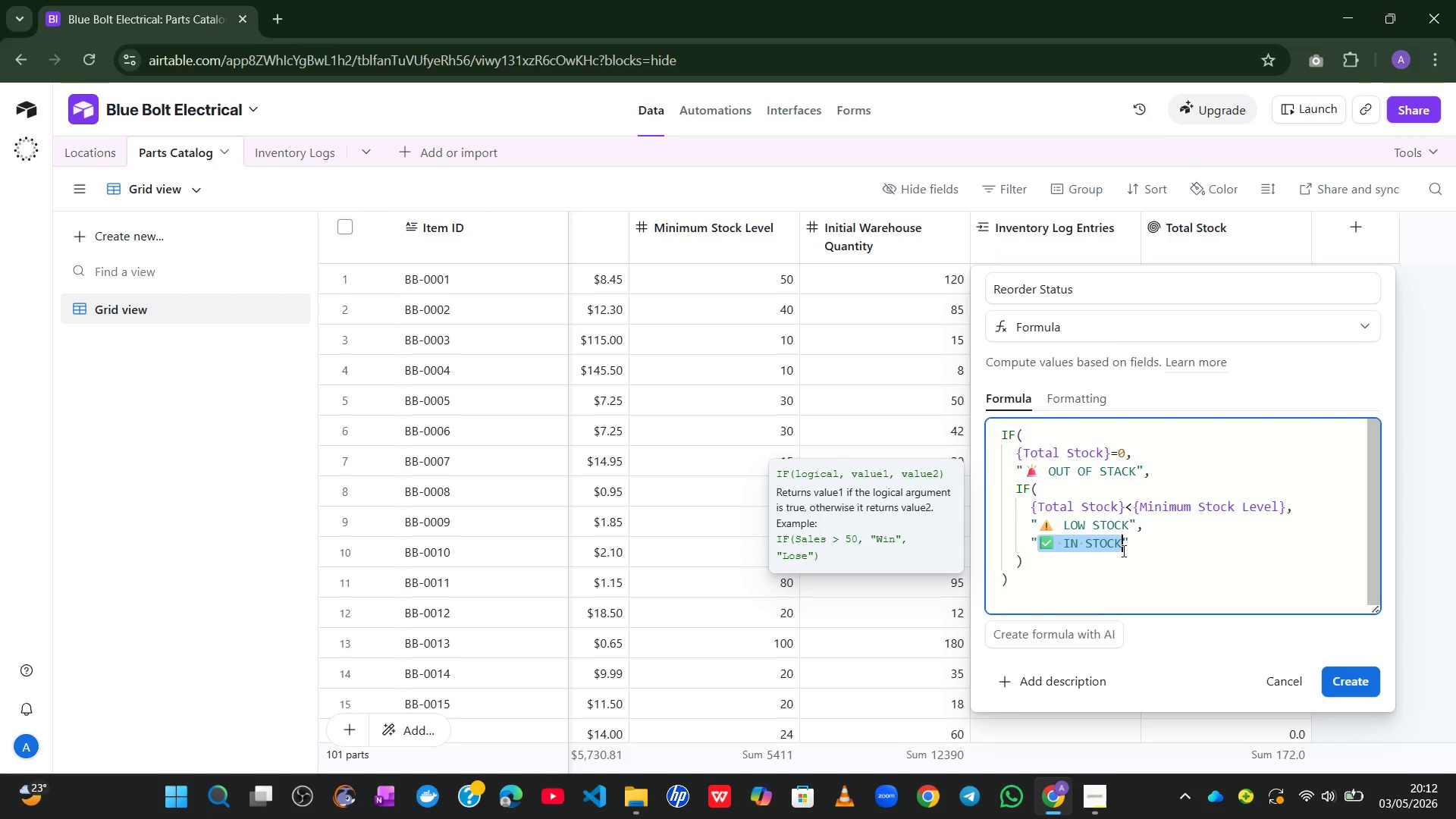 
left_click([1127, 548])
 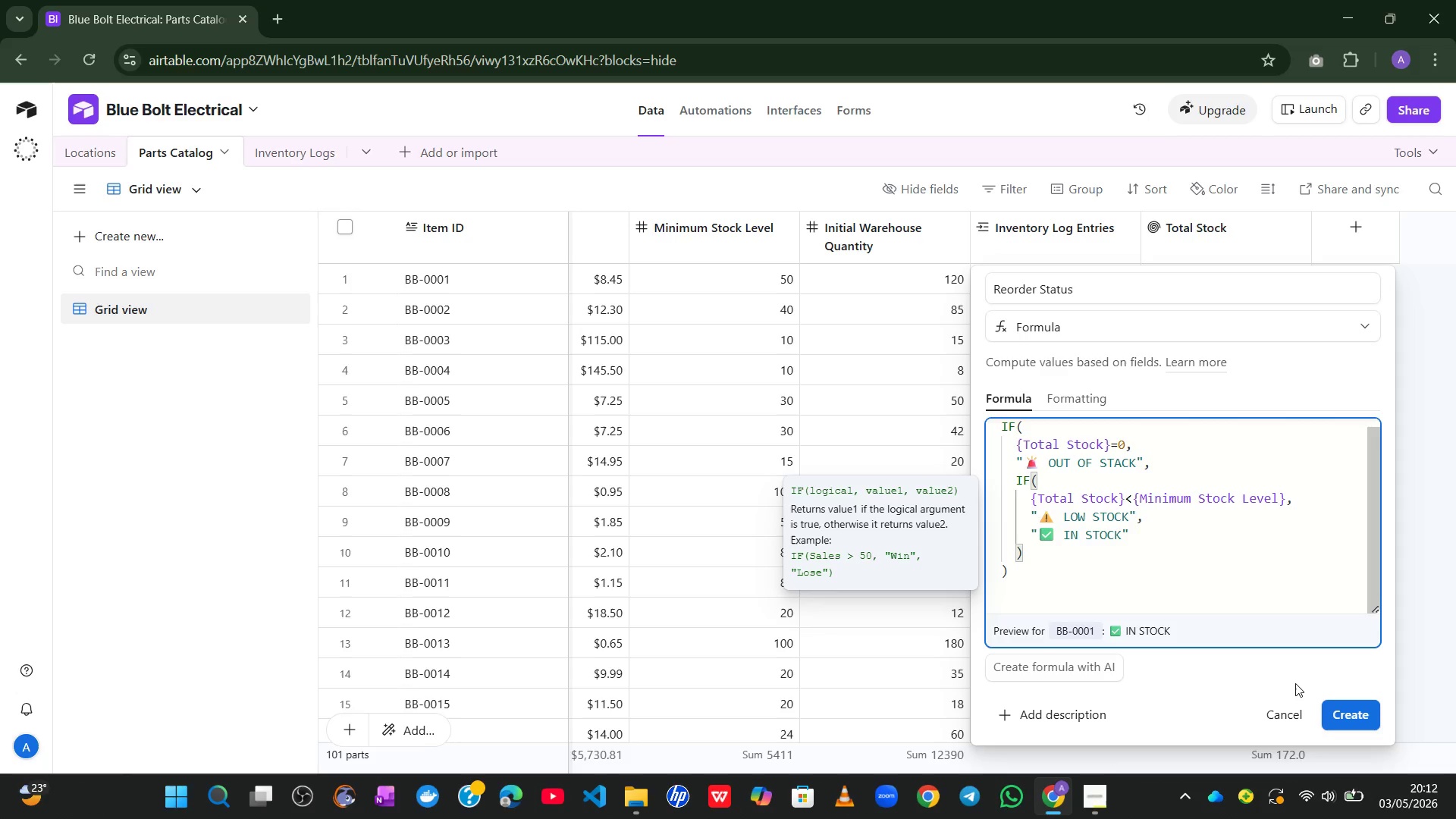 
left_click([1368, 717])
 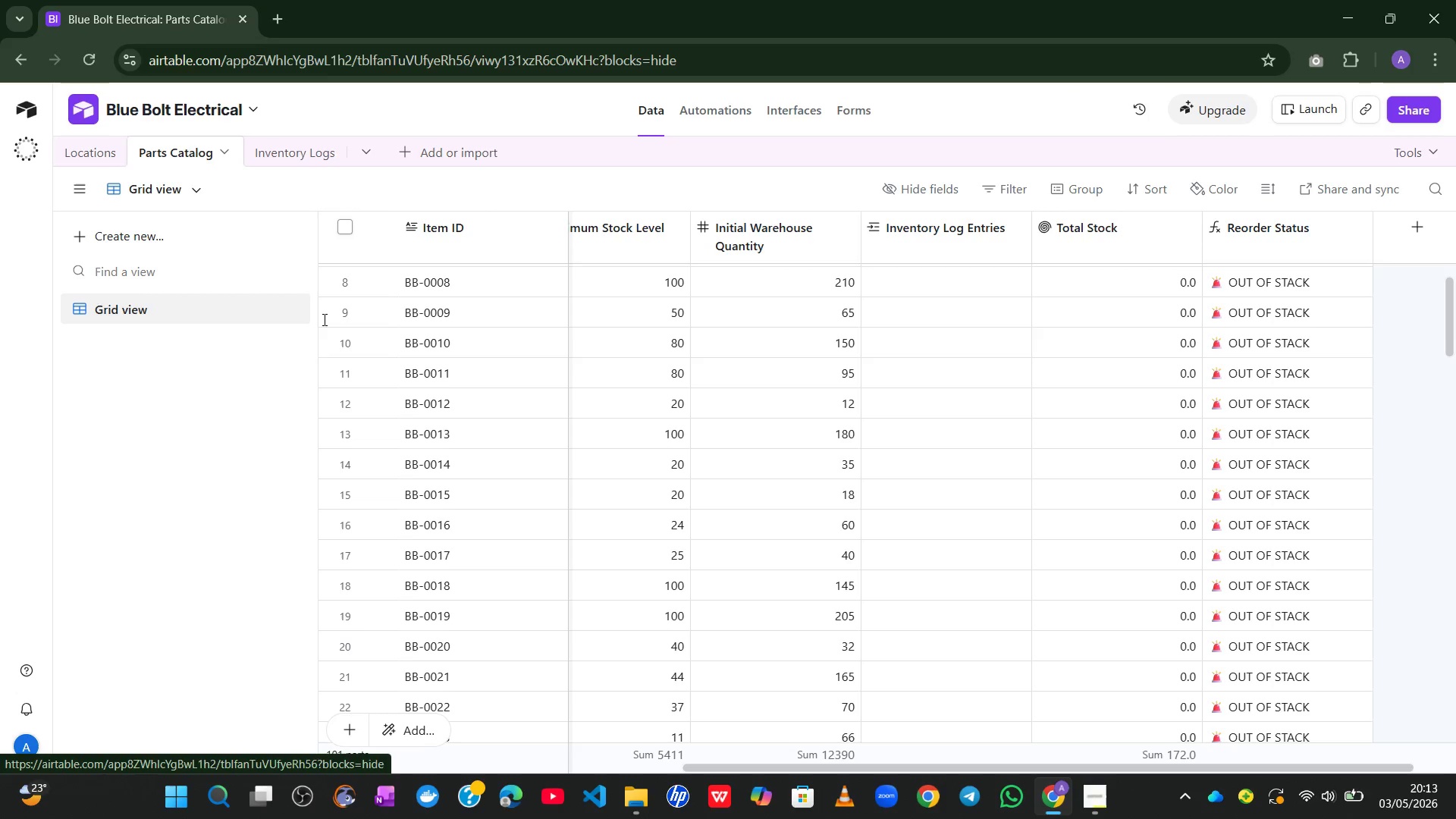 
wait(60.84)
 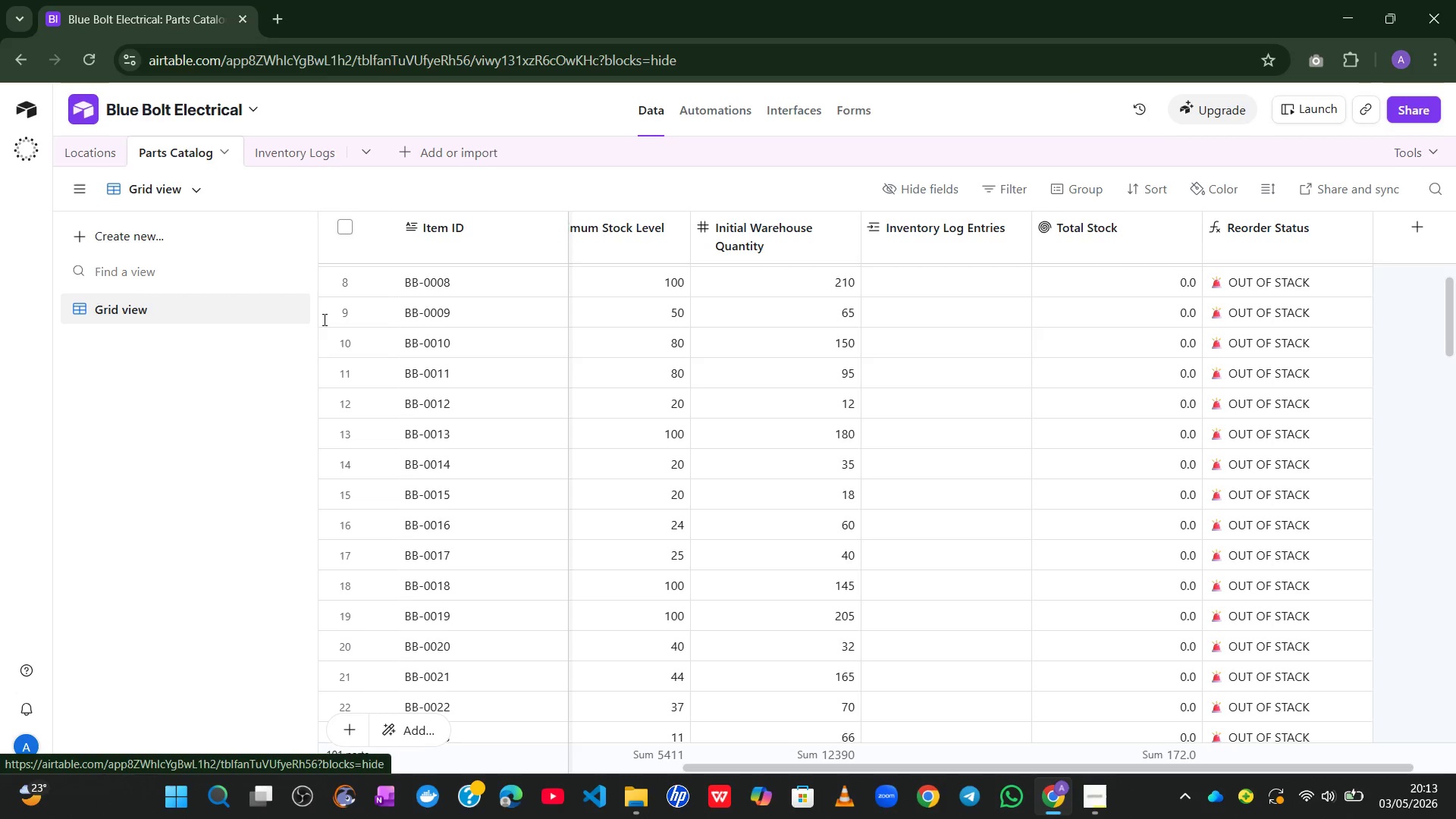 
left_click([307, 171])
 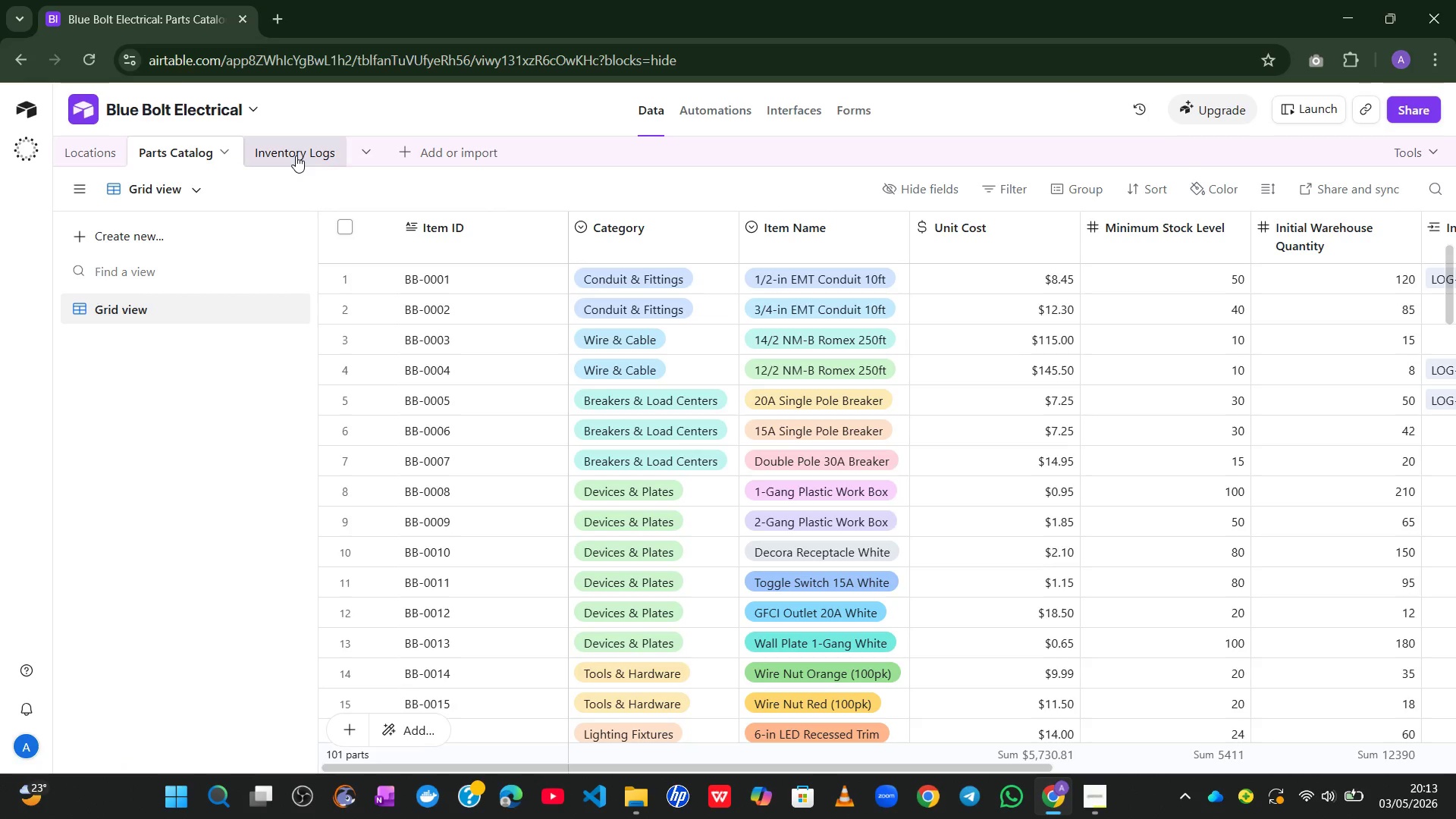 
left_click([296, 155])
 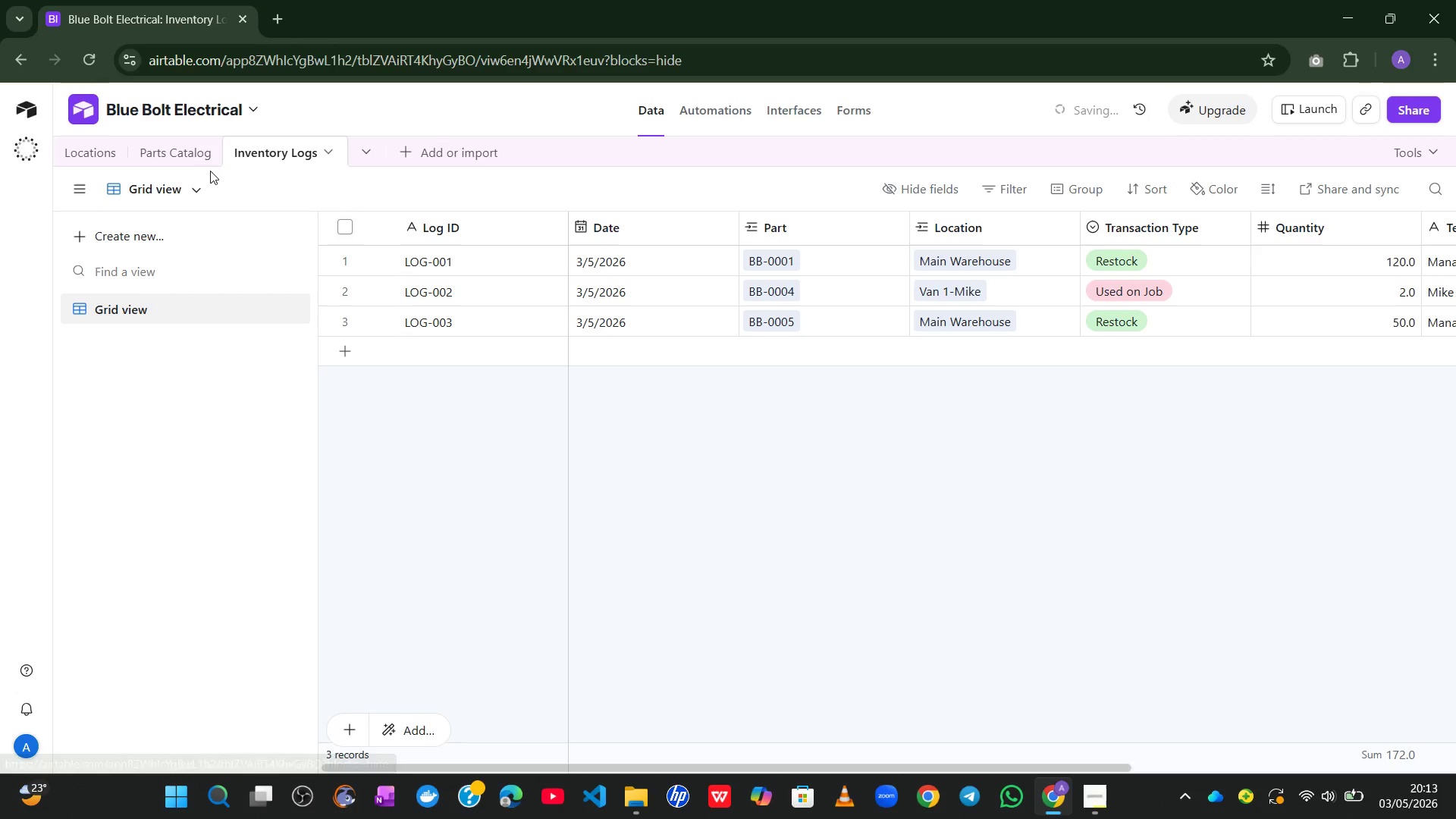 
left_click([176, 158])
 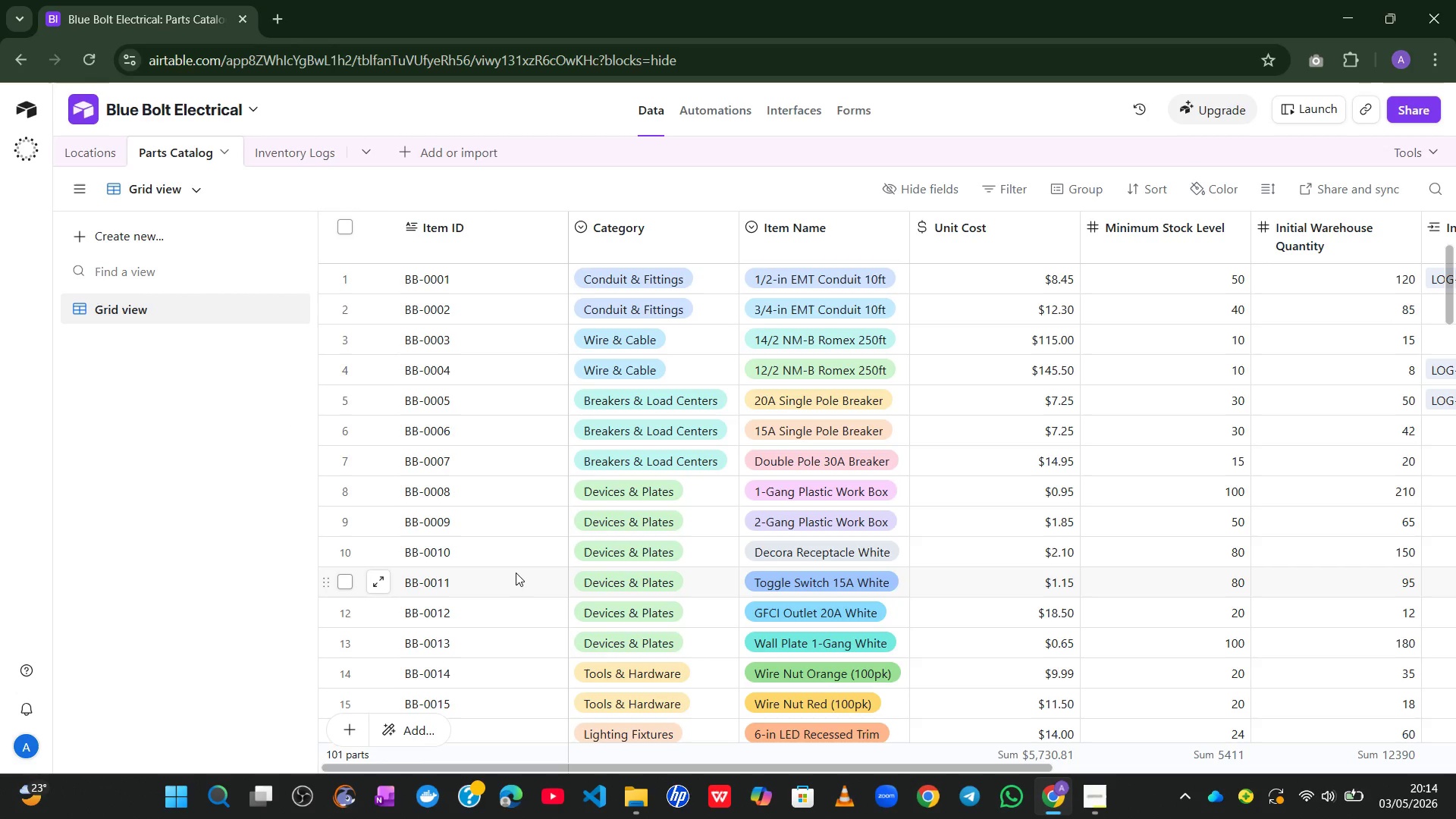 
wait(25.19)
 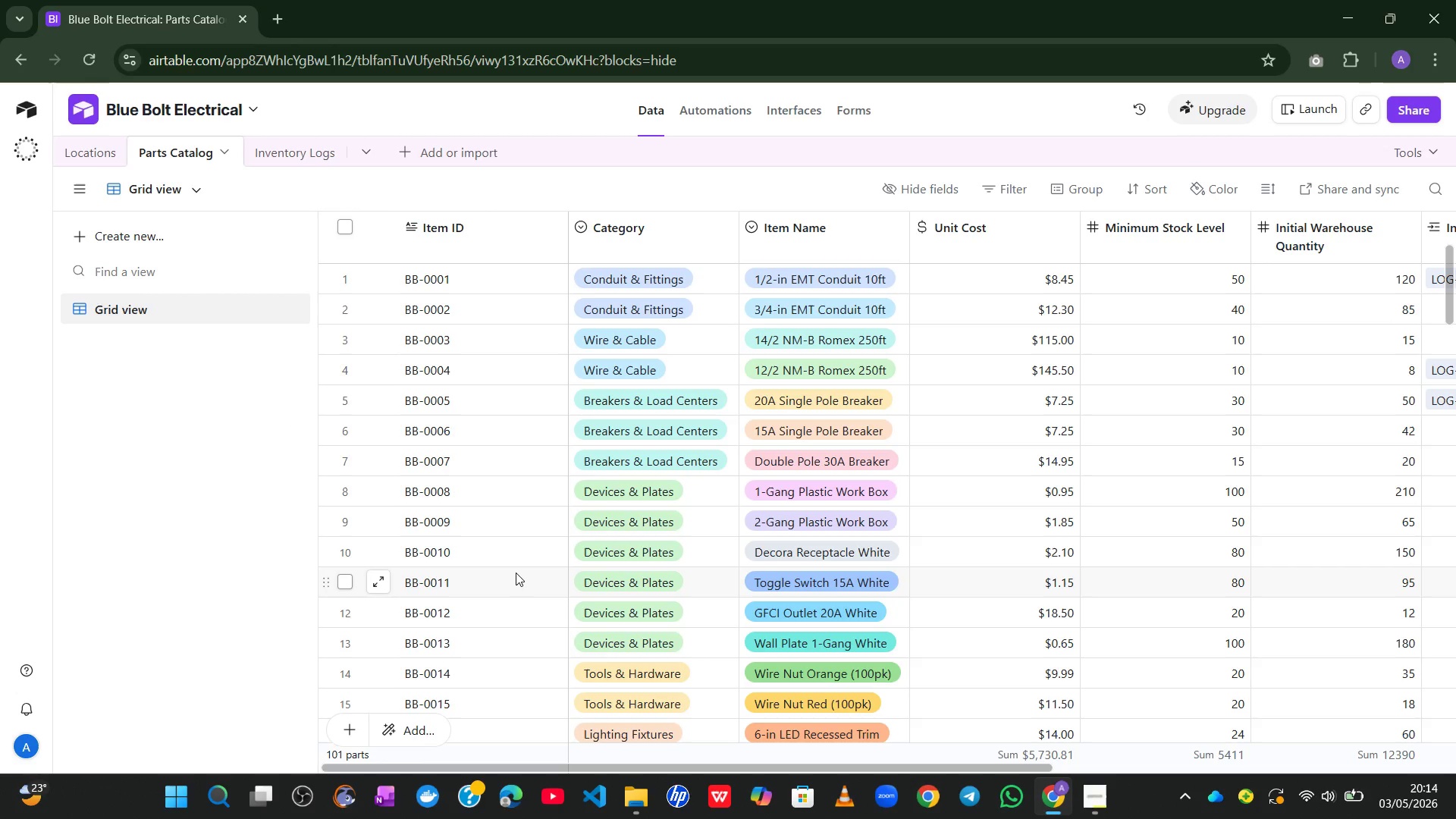 
left_click([146, 239])
 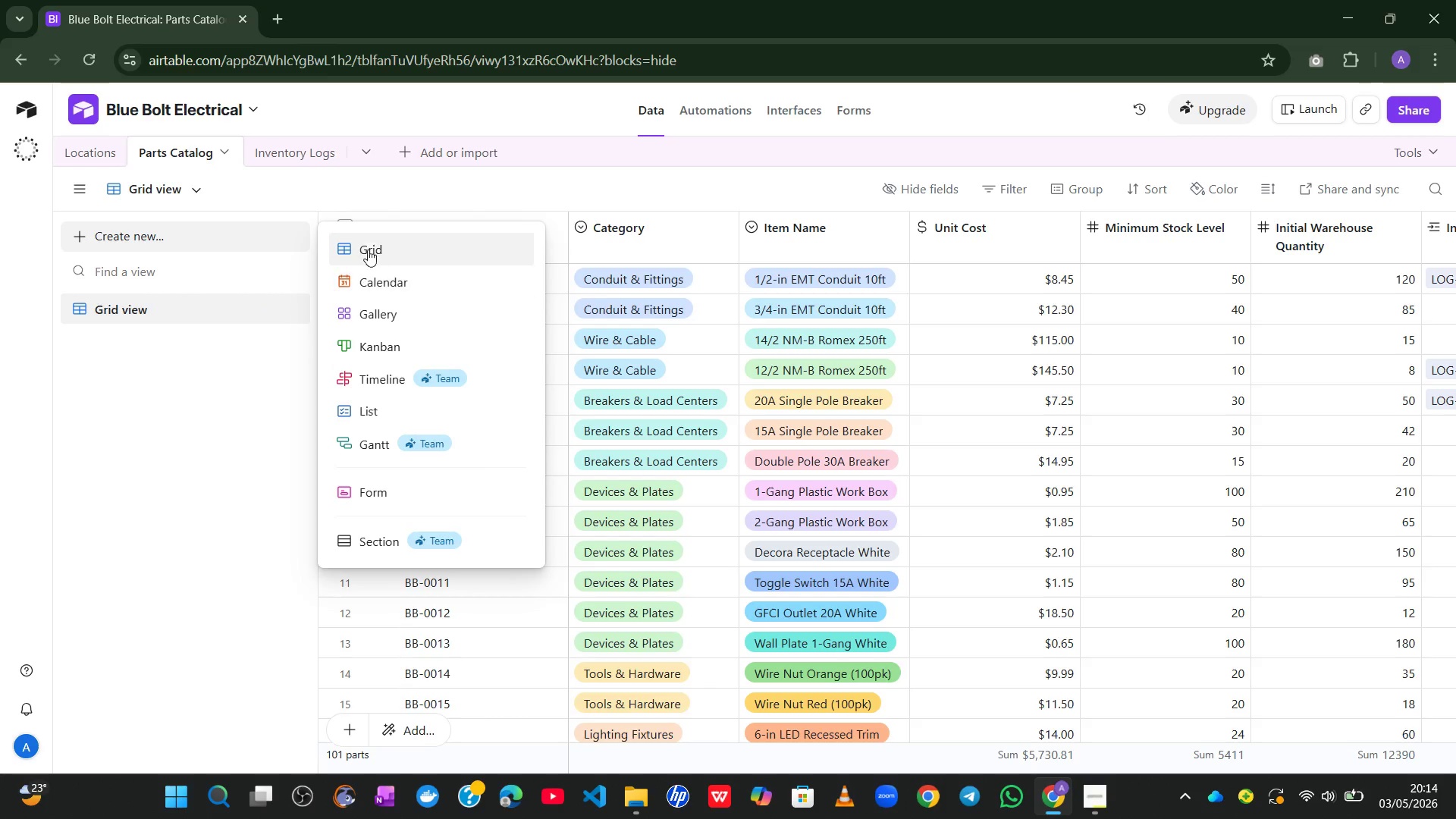 
left_click([365, 245])
 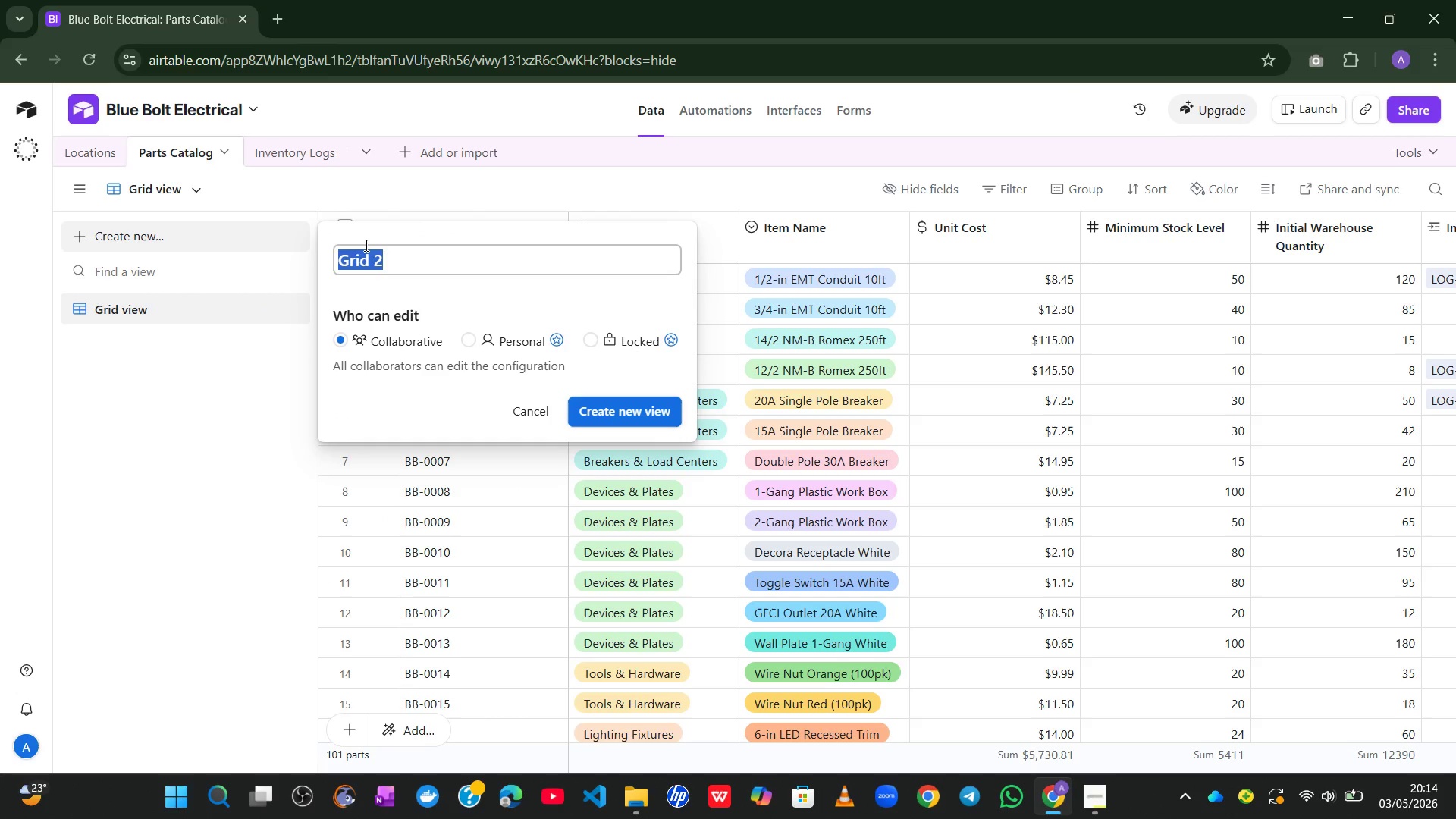 
type(Inventory )
 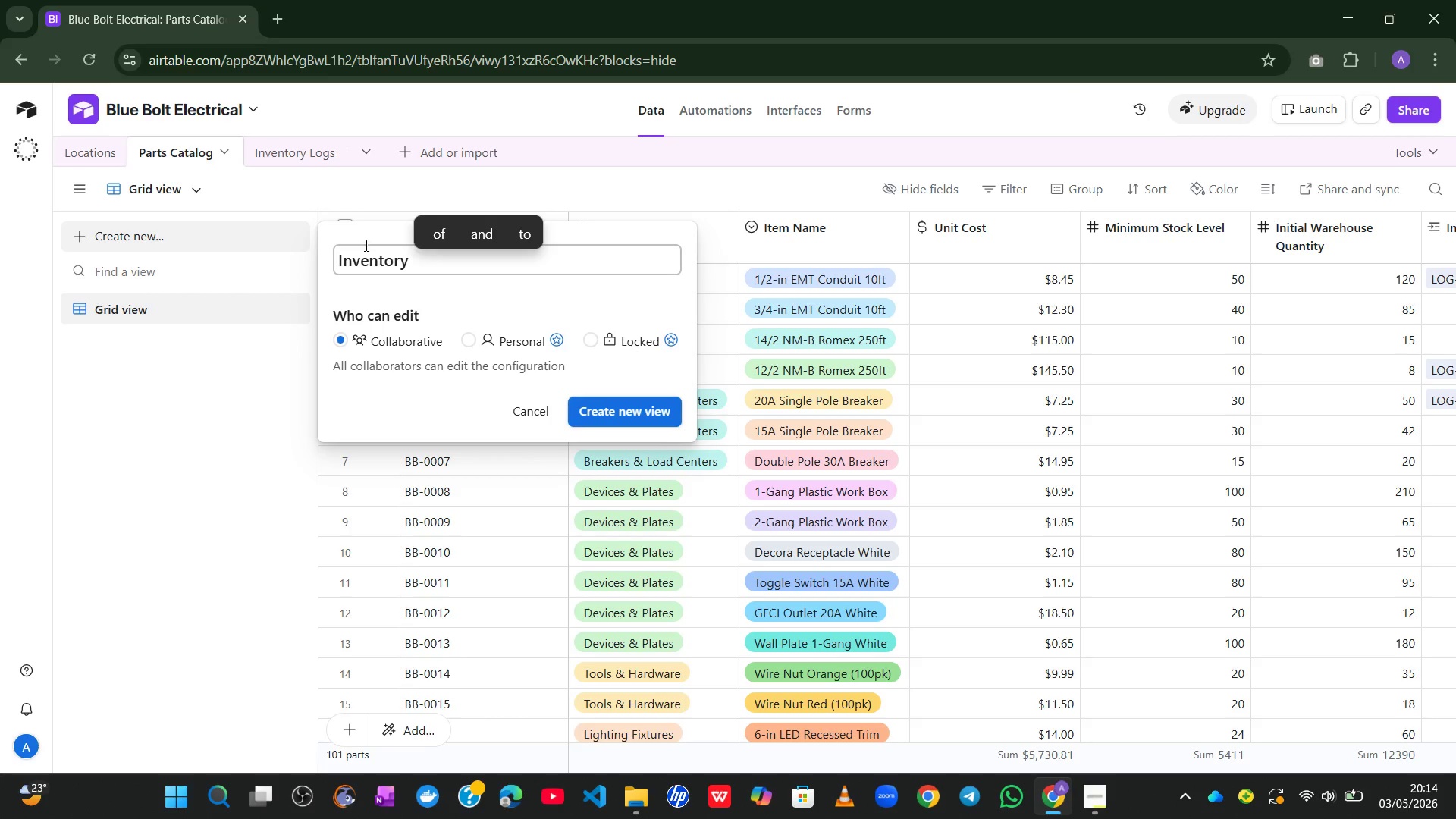 
key(Backspace)
key(Backspace)
key(Backspace)
key(Backspace)
key(Backspace)
key(Backspace)
key(Backspace)
key(Backspace)
key(Backspace)
key(Backspace)
type(Master Inventory View)
 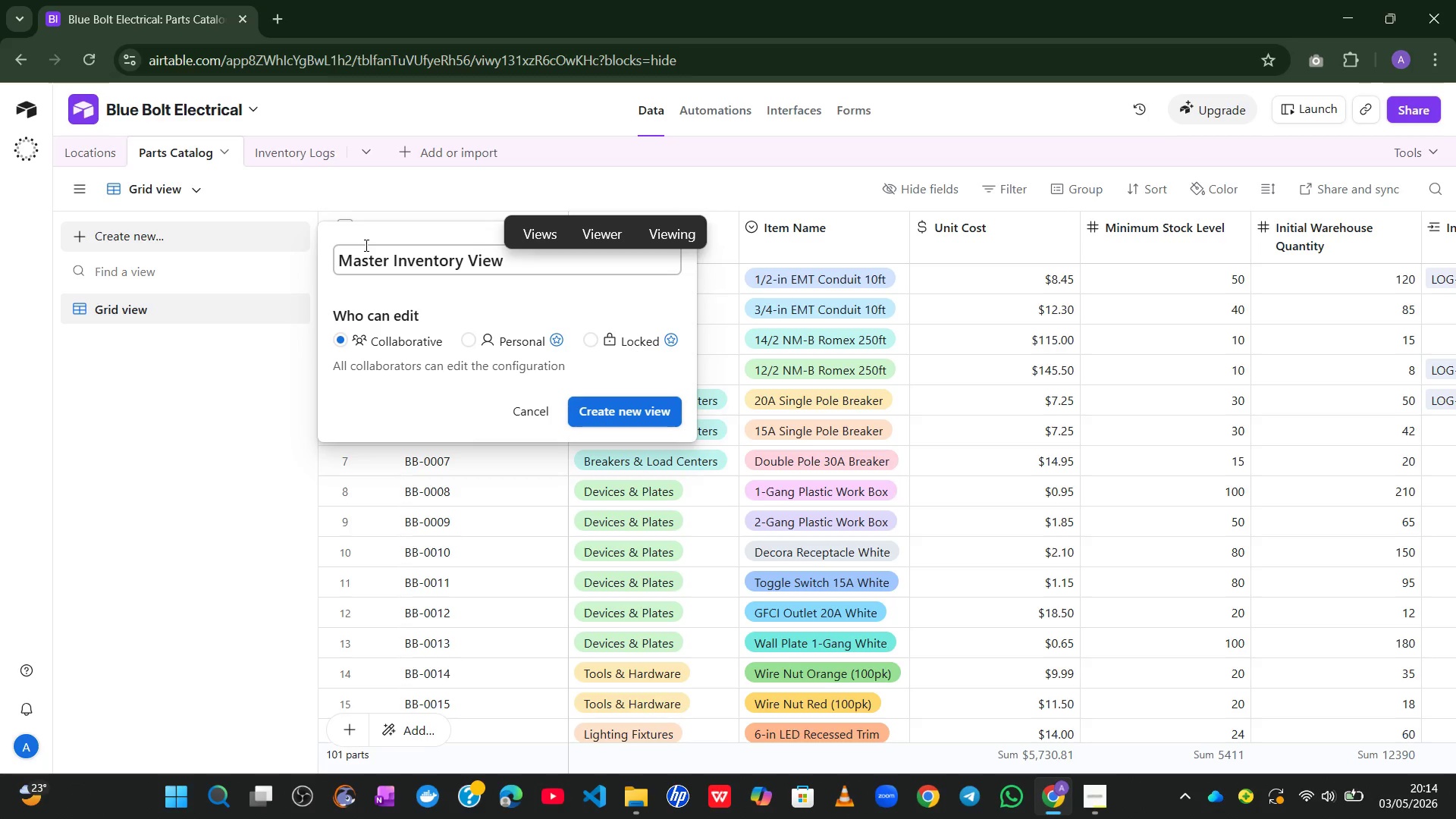 
left_click([604, 409])
 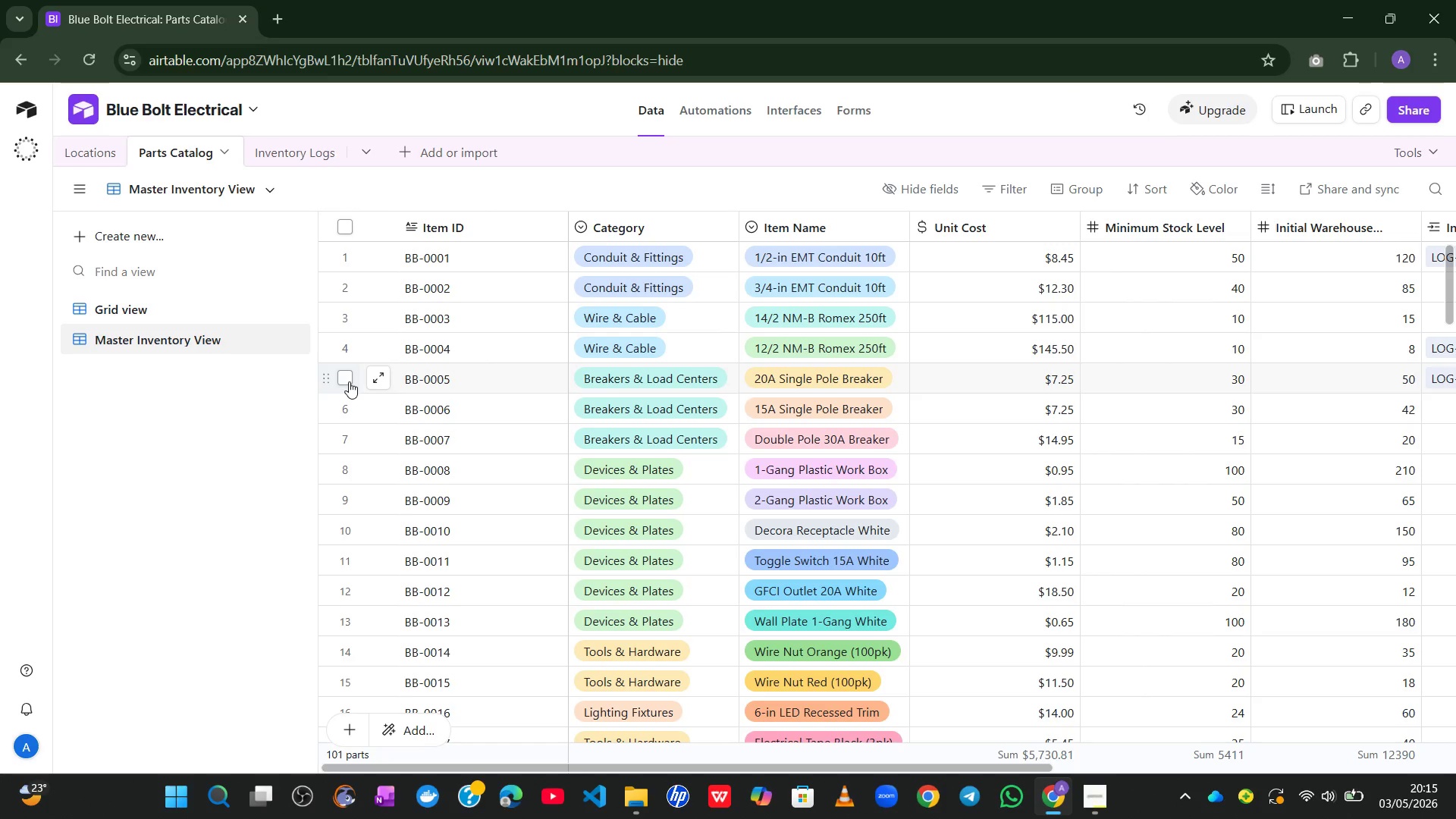 
wait(16.72)
 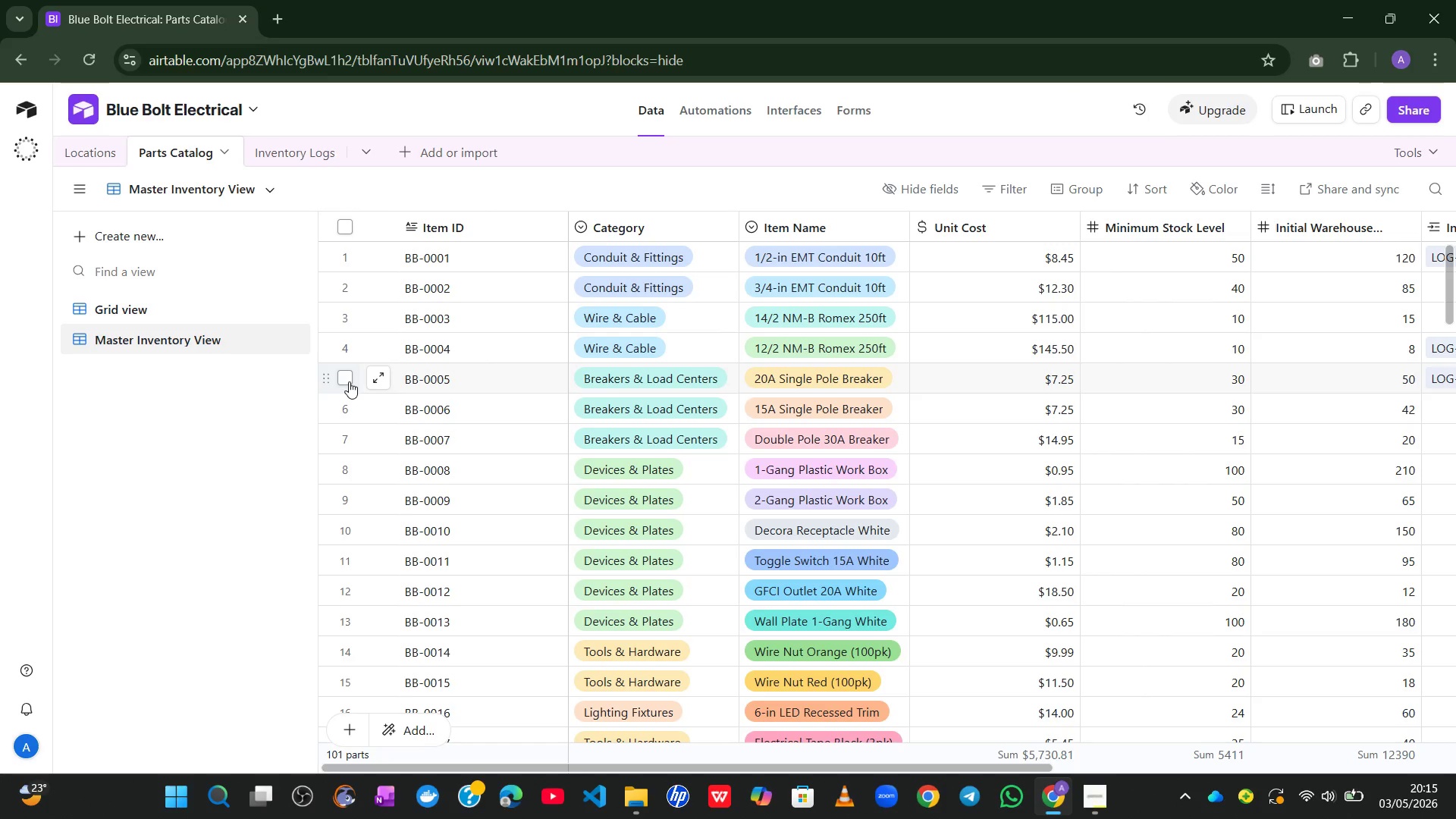 
left_click([1065, 194])
 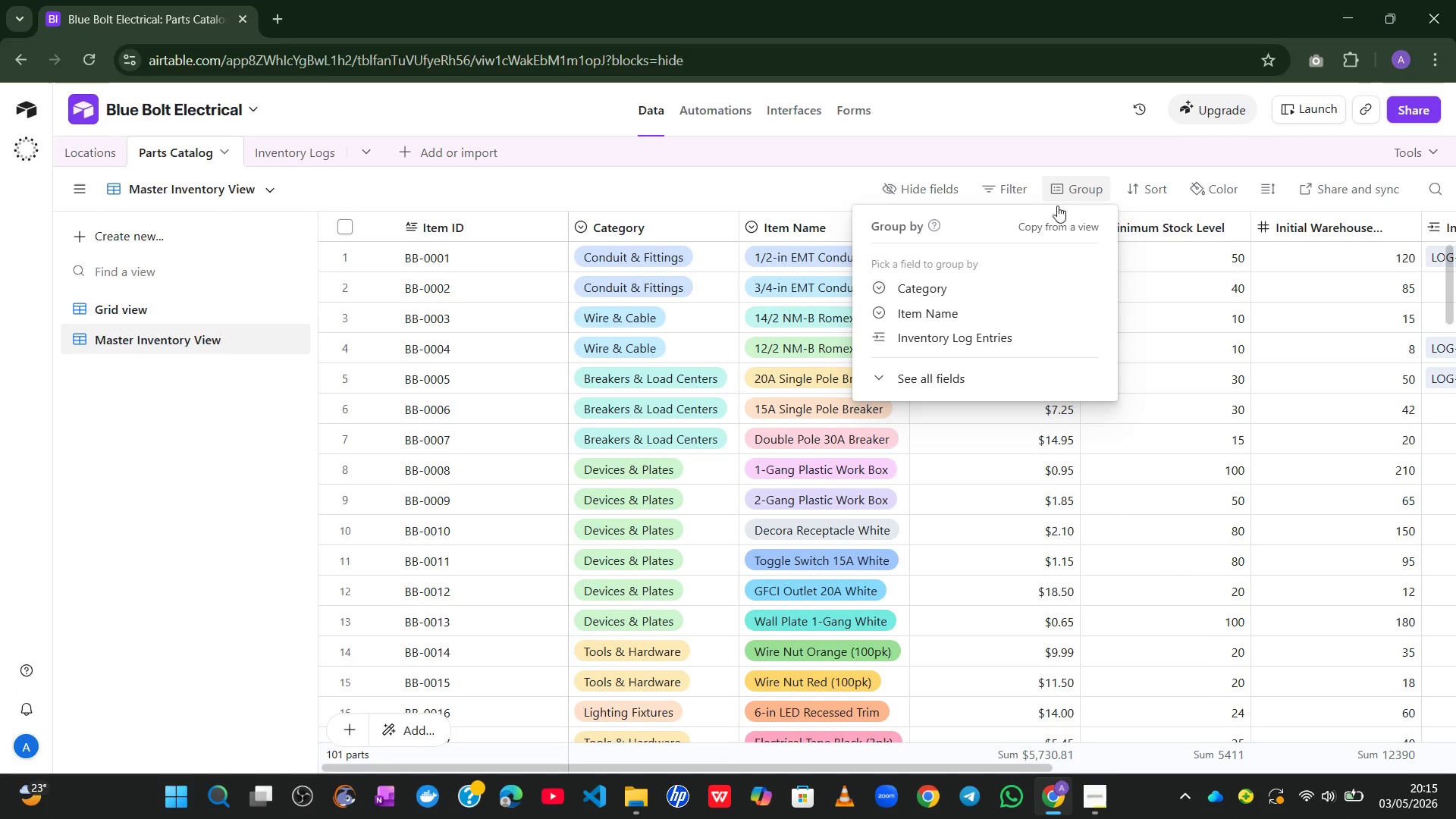 
wait(6.45)
 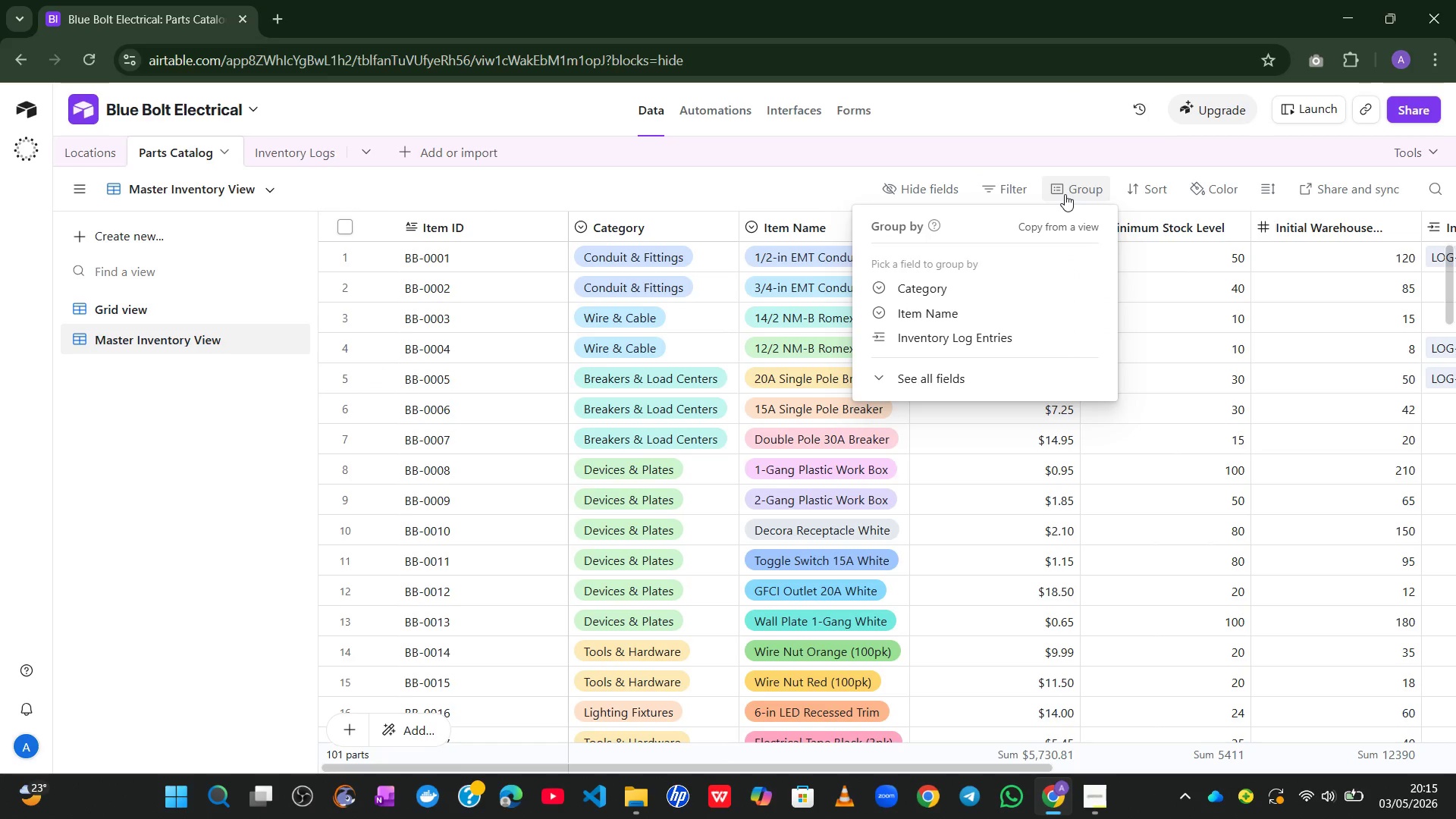 
left_click([920, 280])
 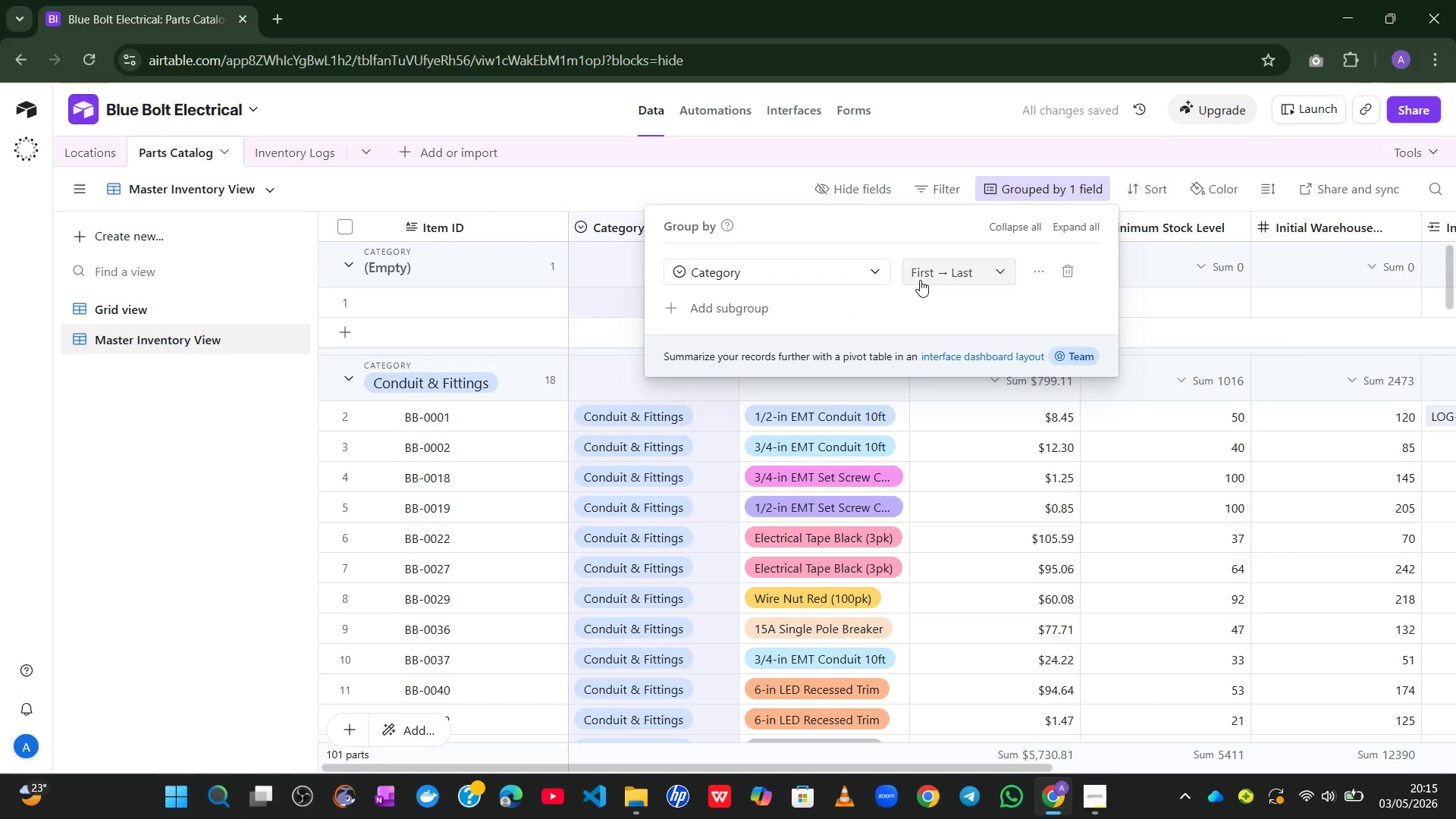 
wait(7.95)
 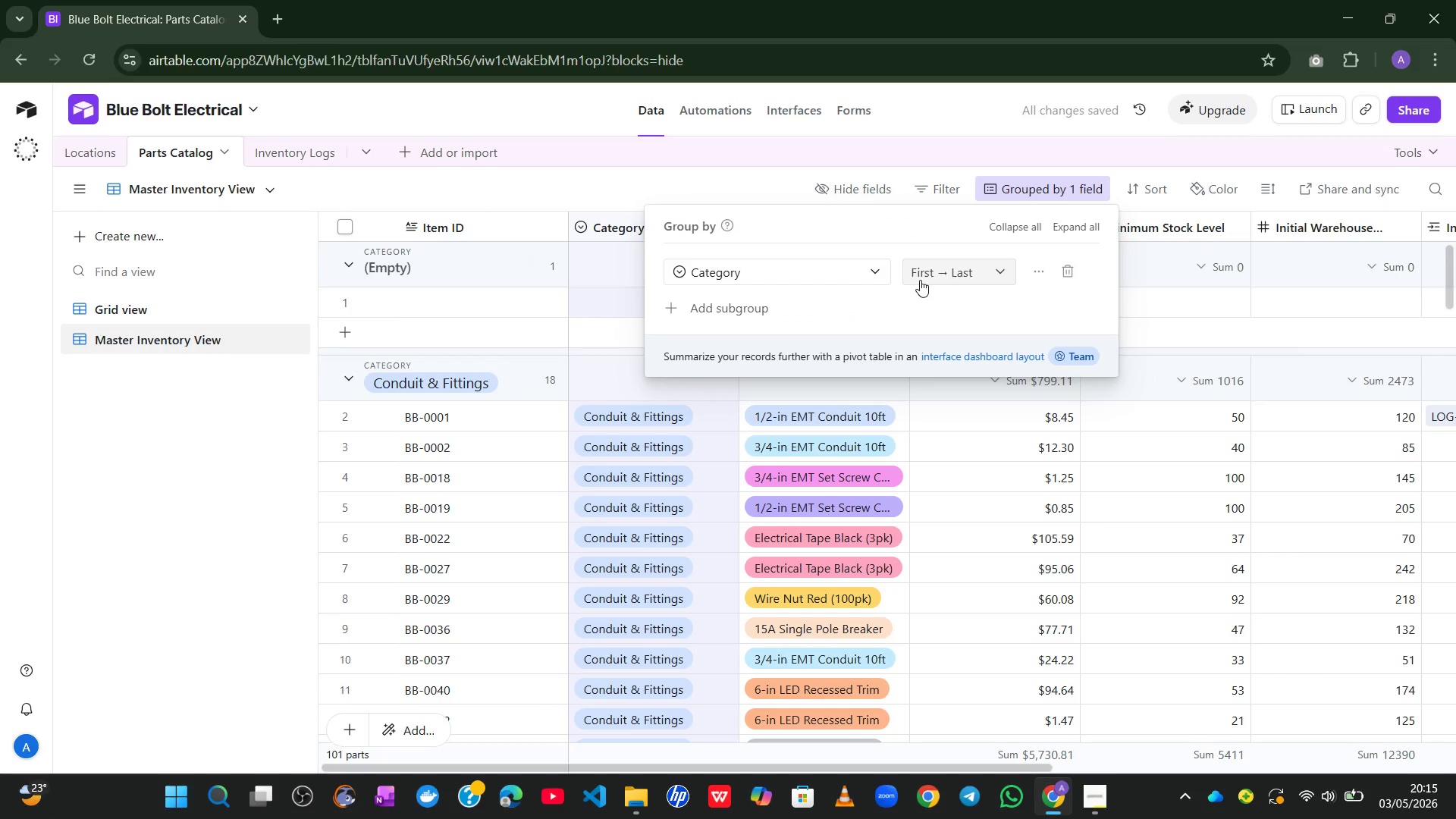 
left_click([595, 343])
 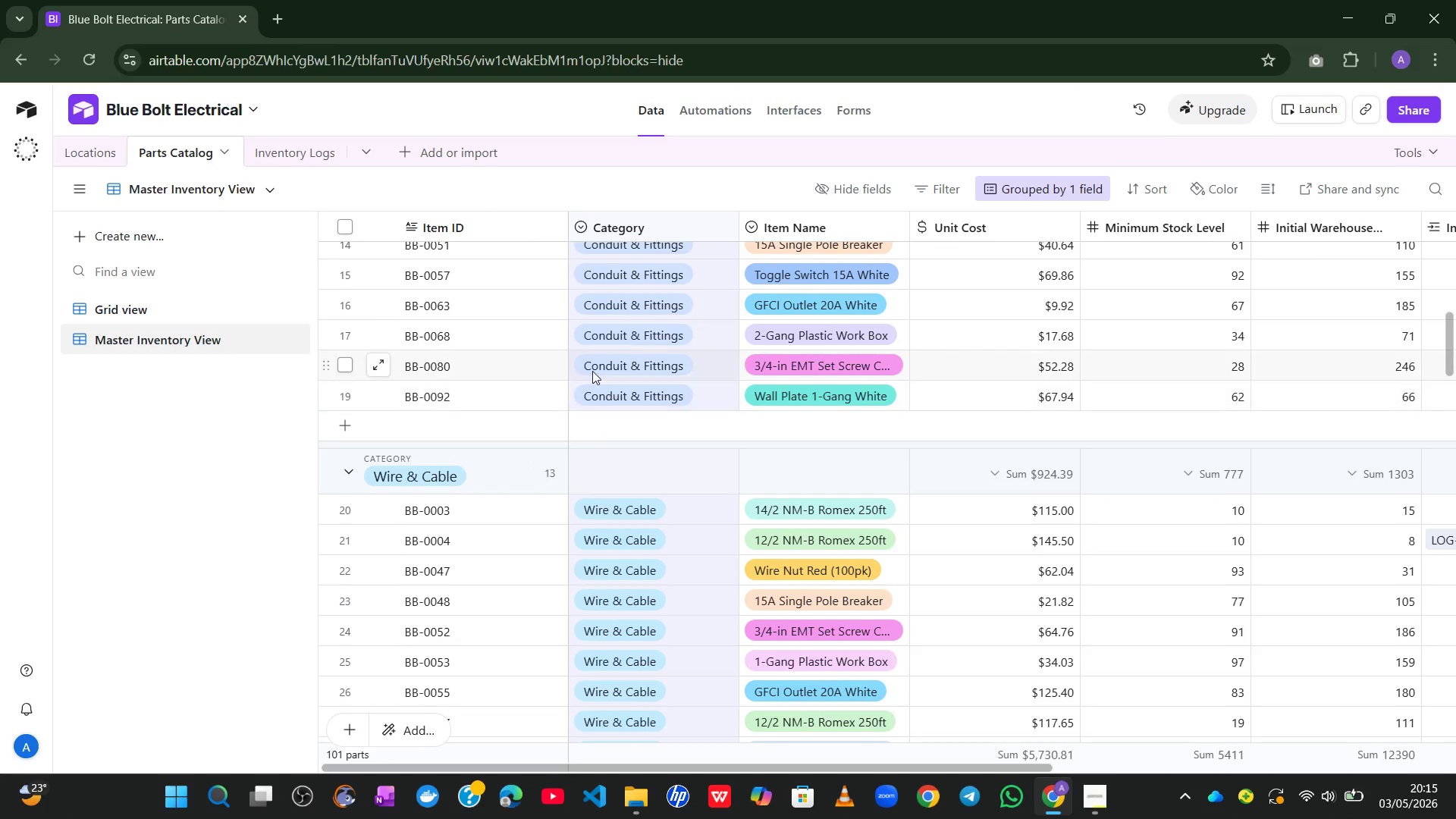 
wait(6.08)
 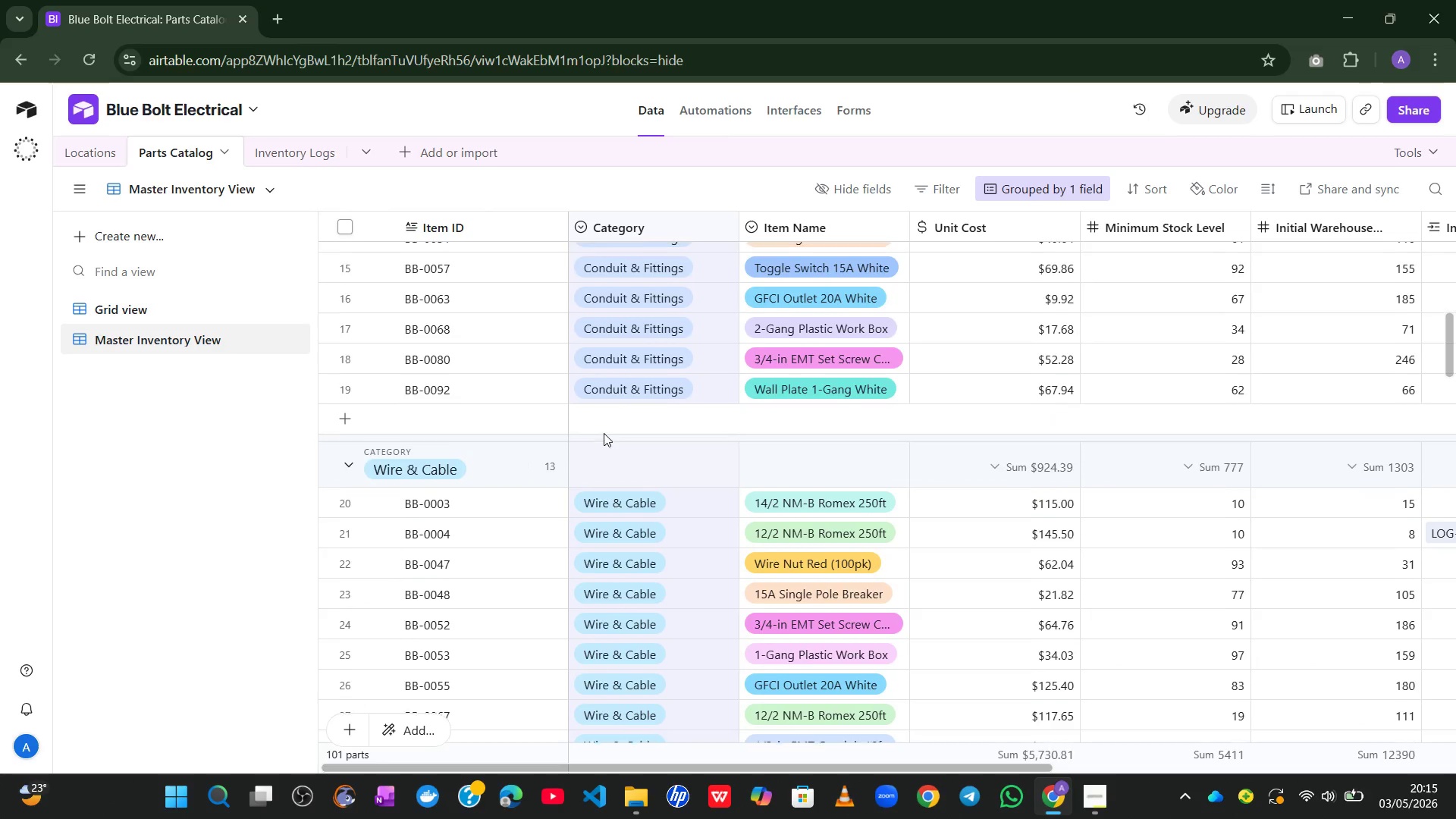 
left_click([842, 189])
 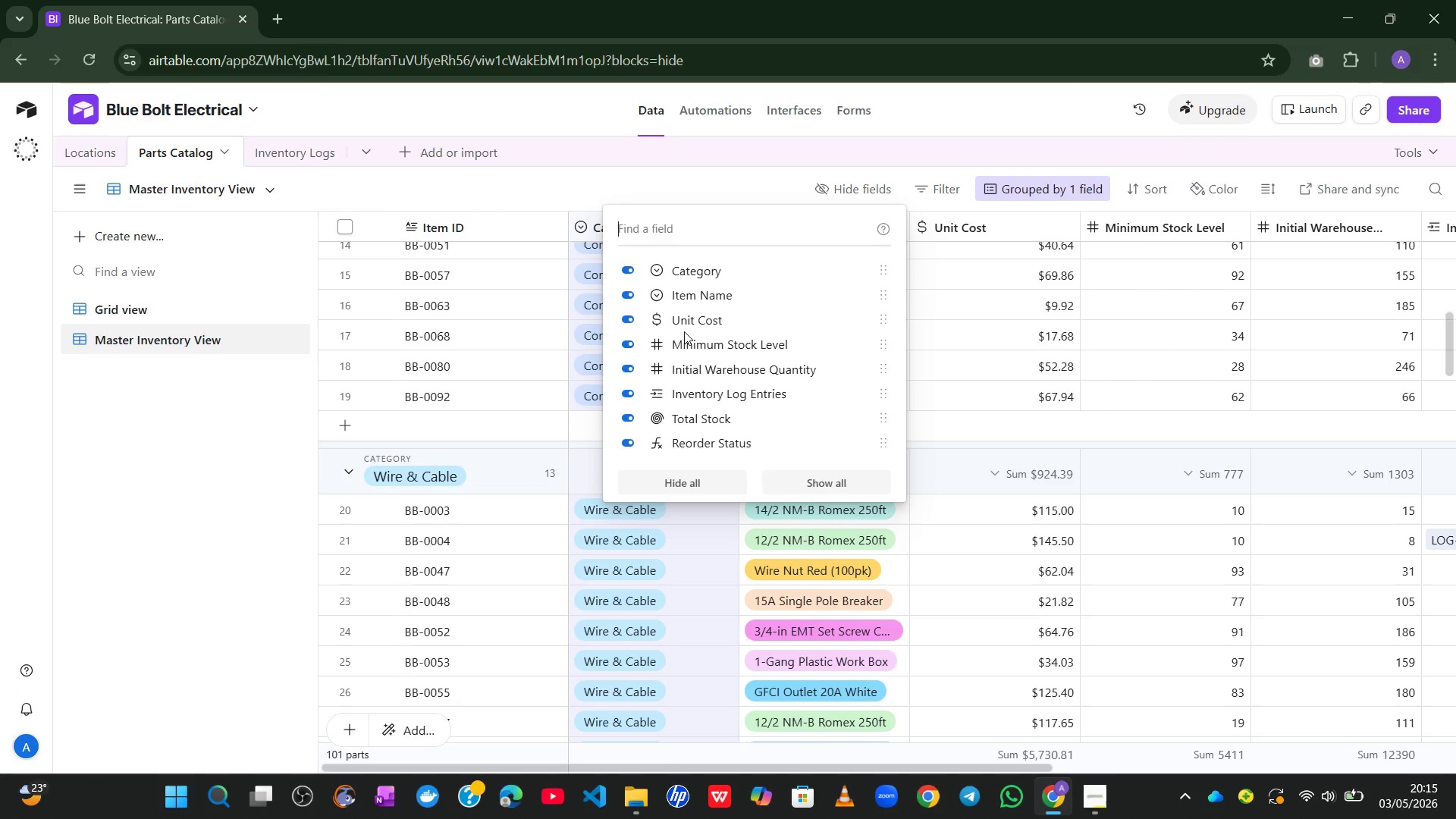 
wait(7.7)
 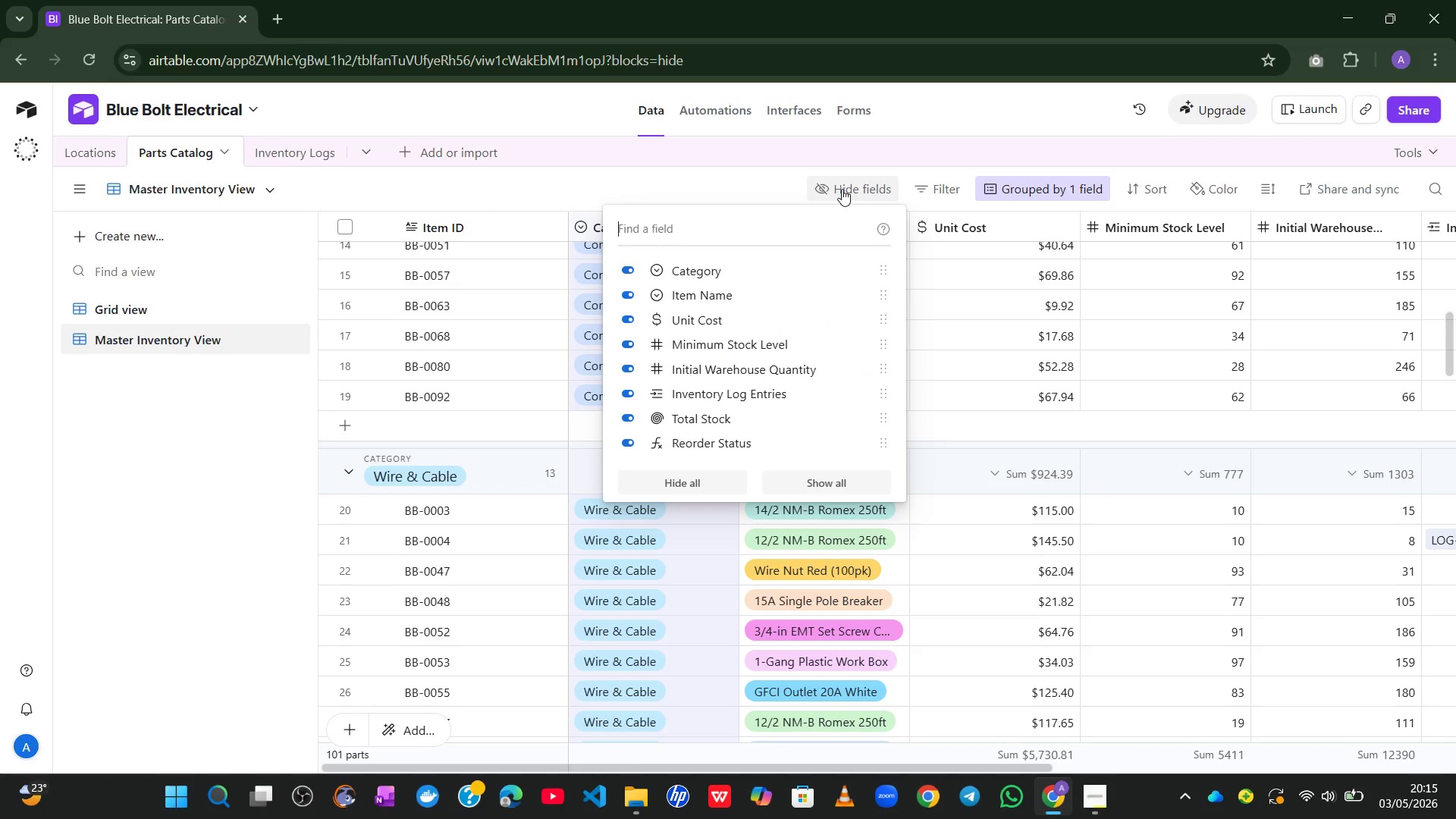 
left_click([629, 391])
 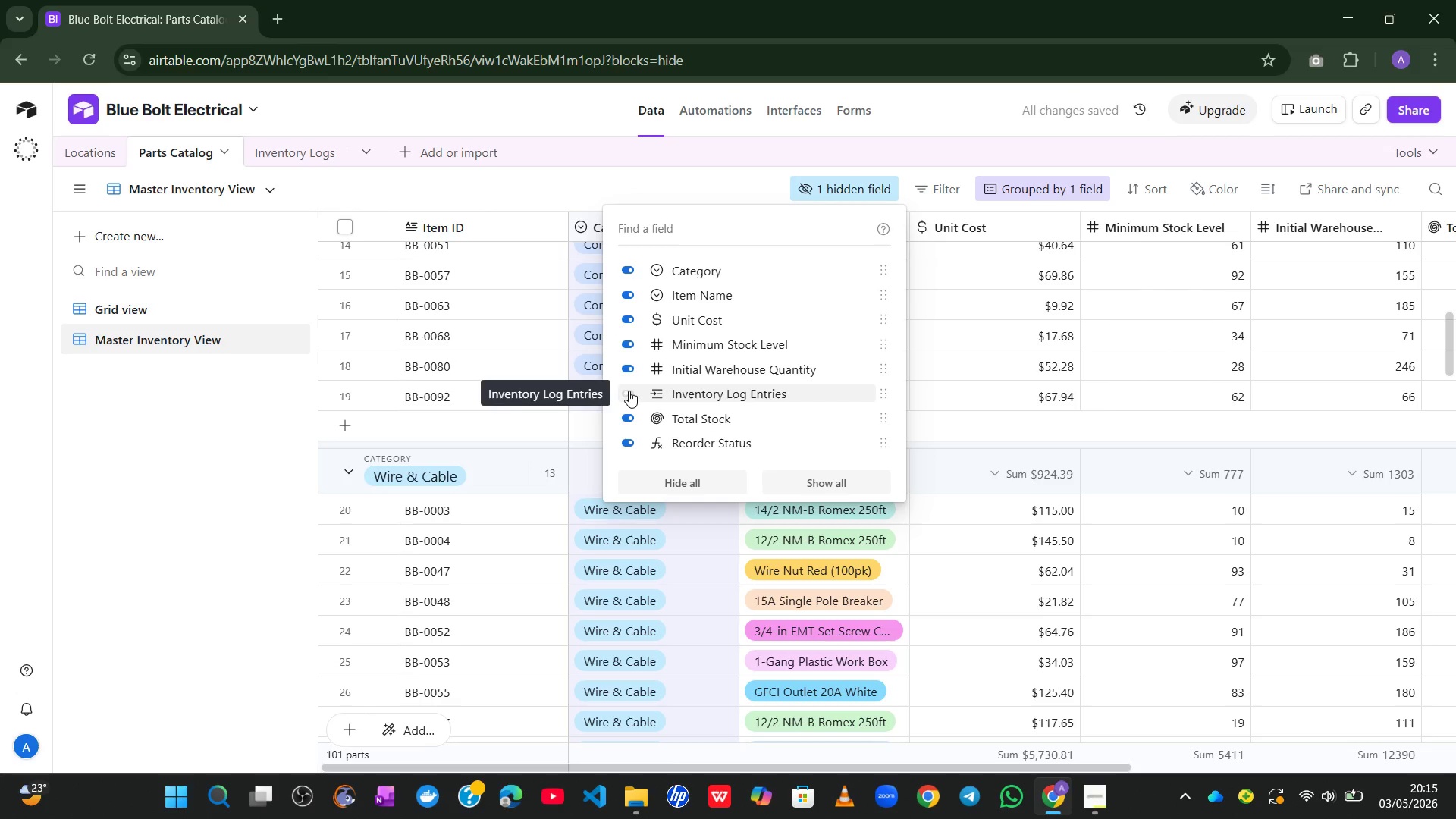 
wait(5.94)
 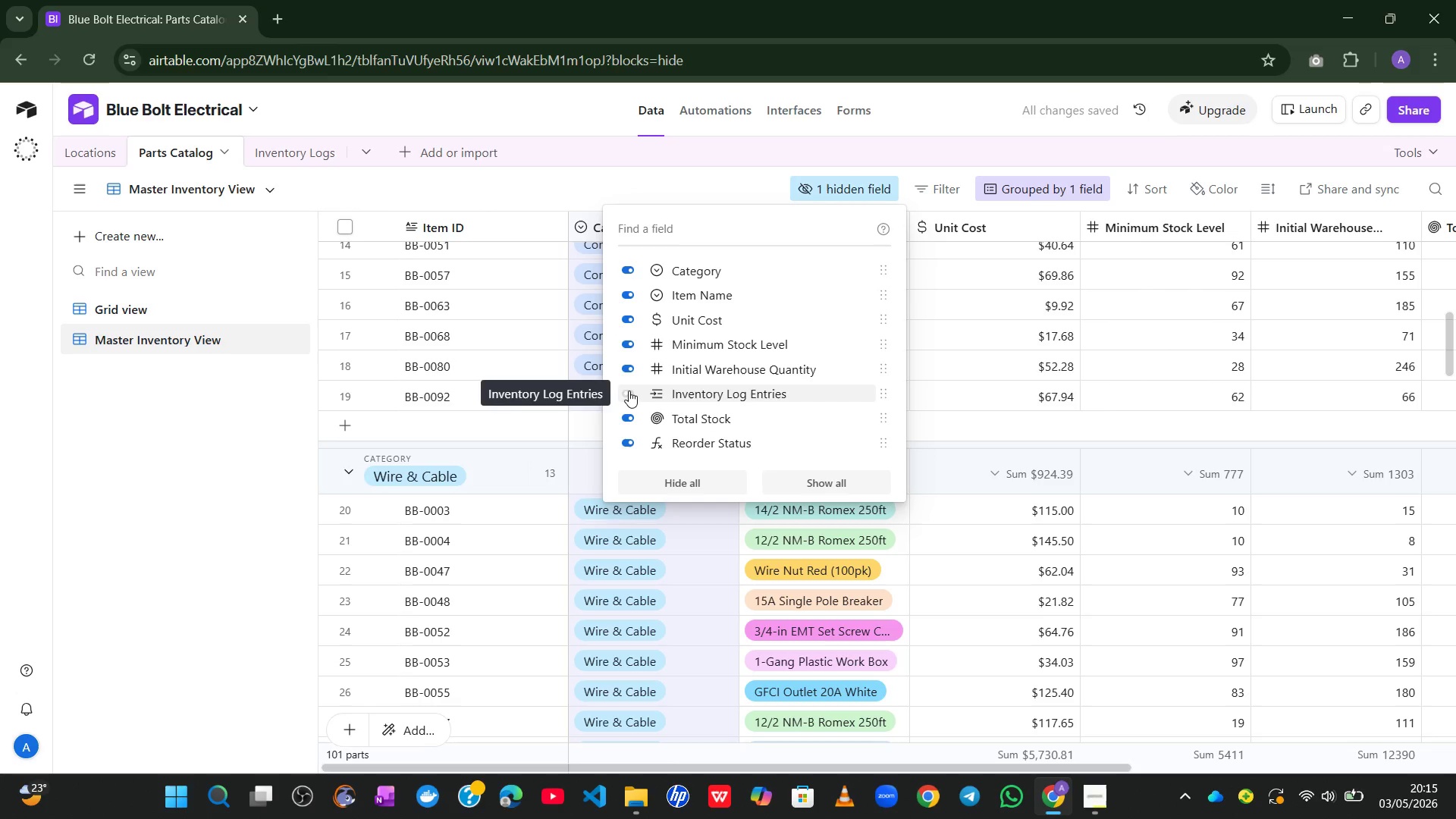 
left_click([1158, 179])
 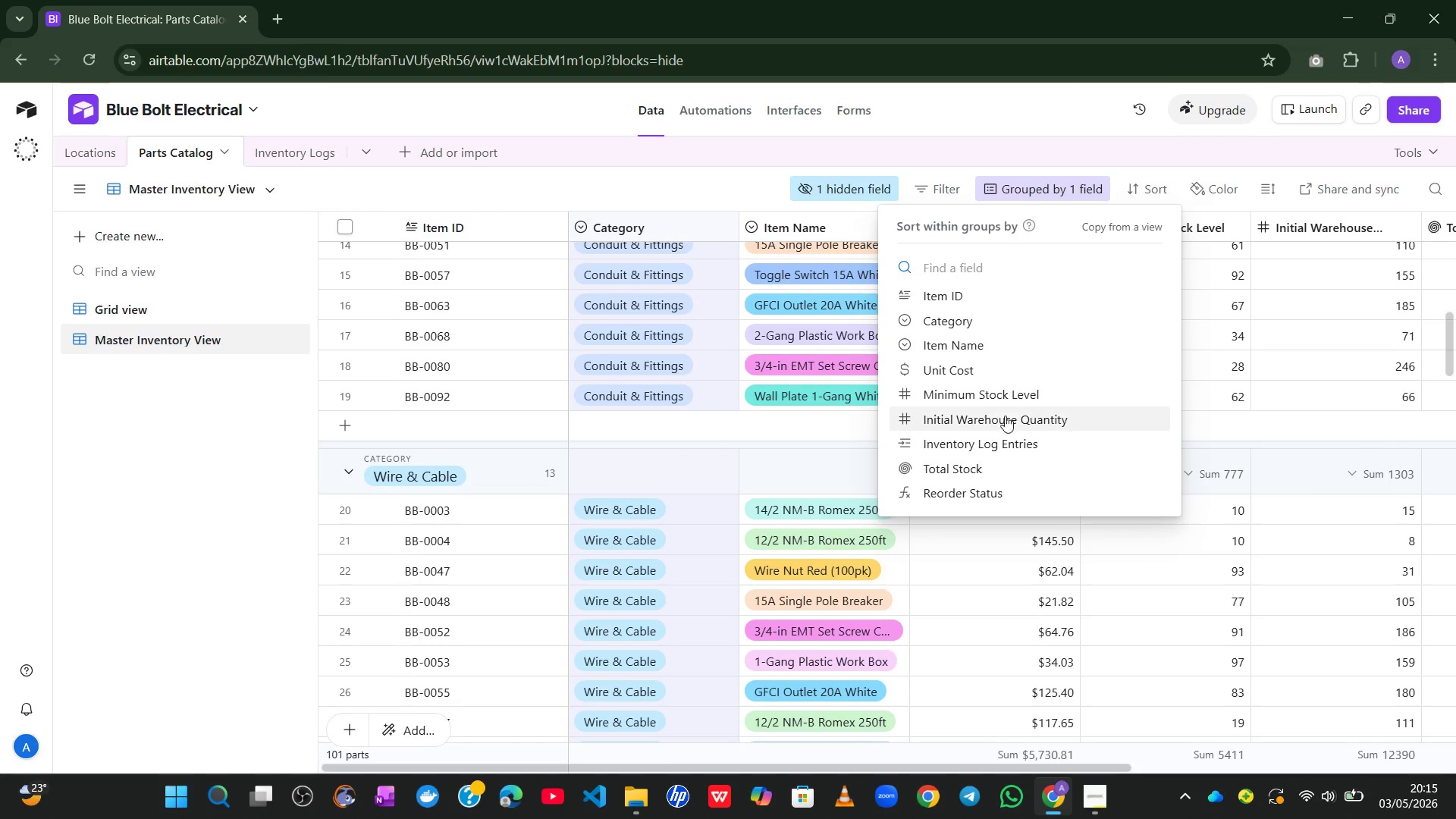 
left_click([955, 490])
 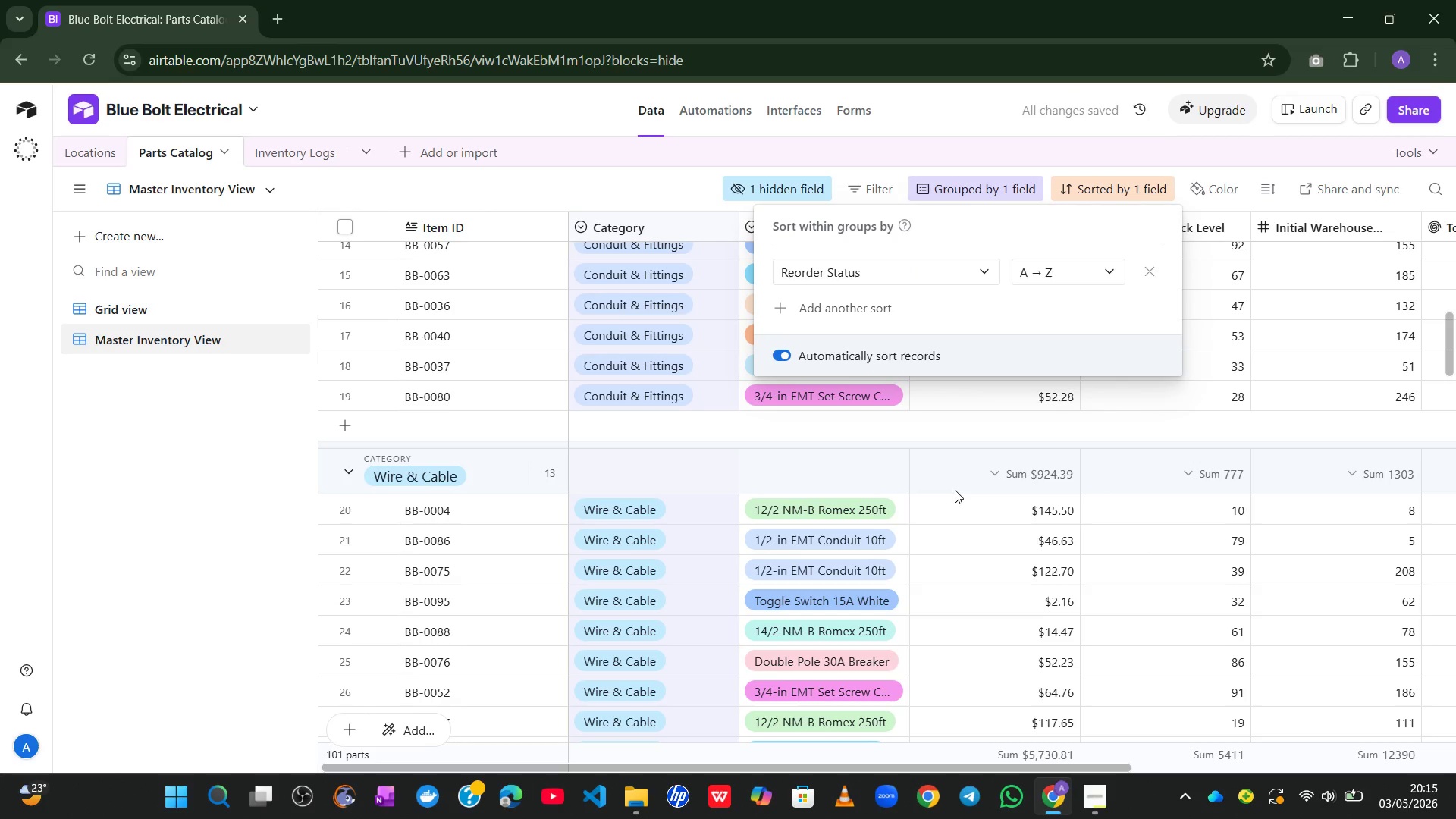 
wait(6.64)
 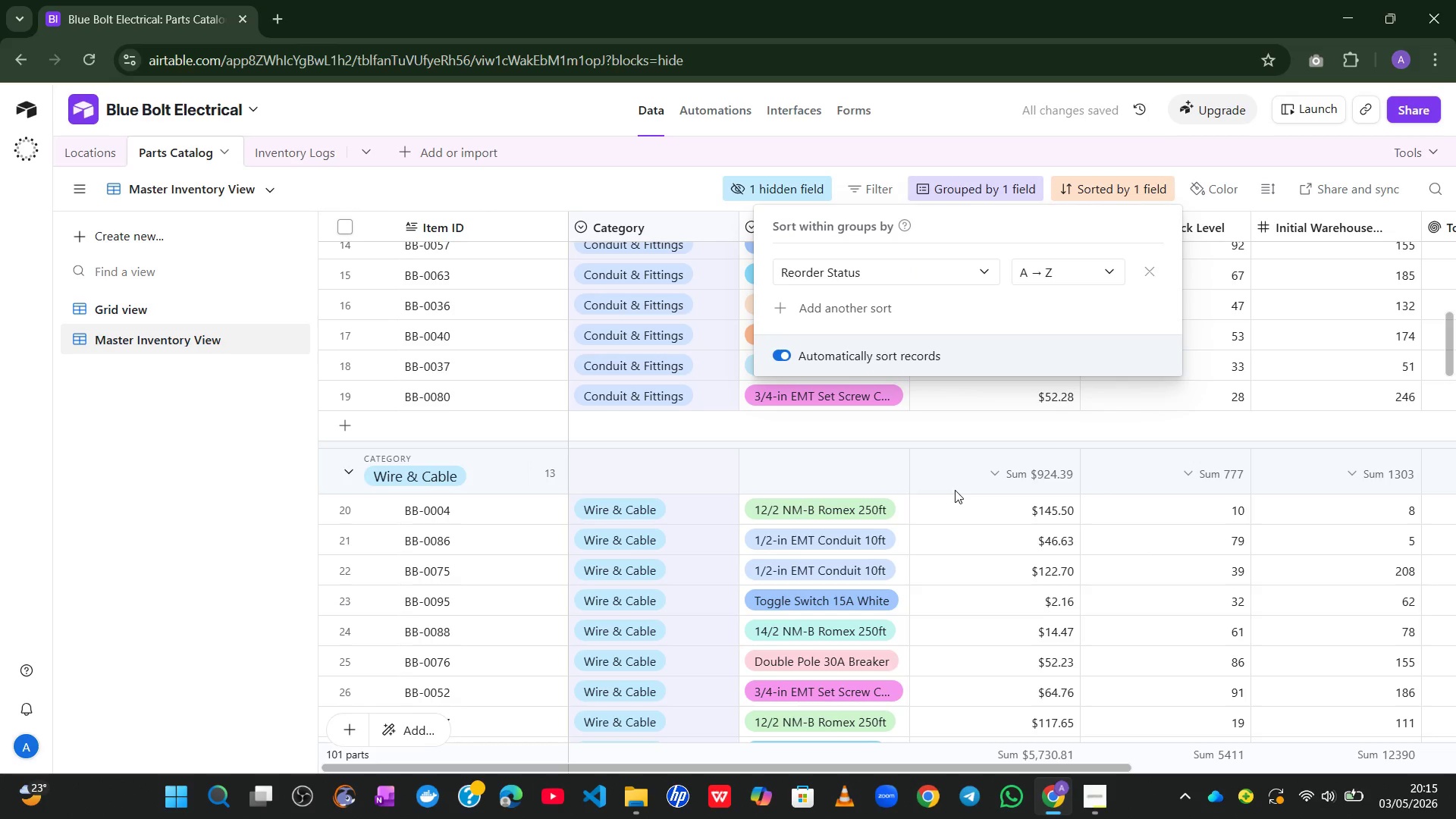 
left_click([916, 448])
 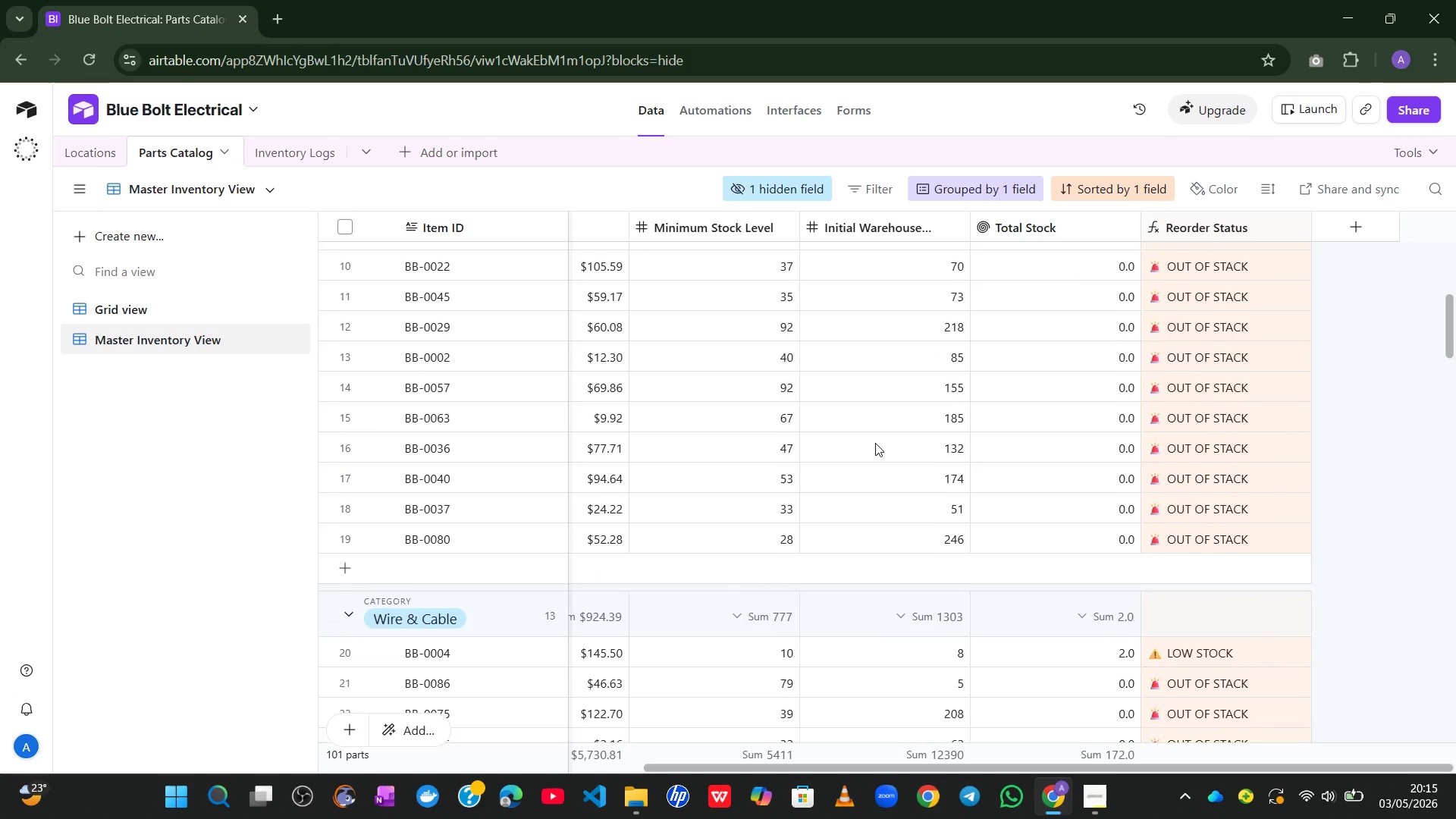 
mouse_move([708, 446])
 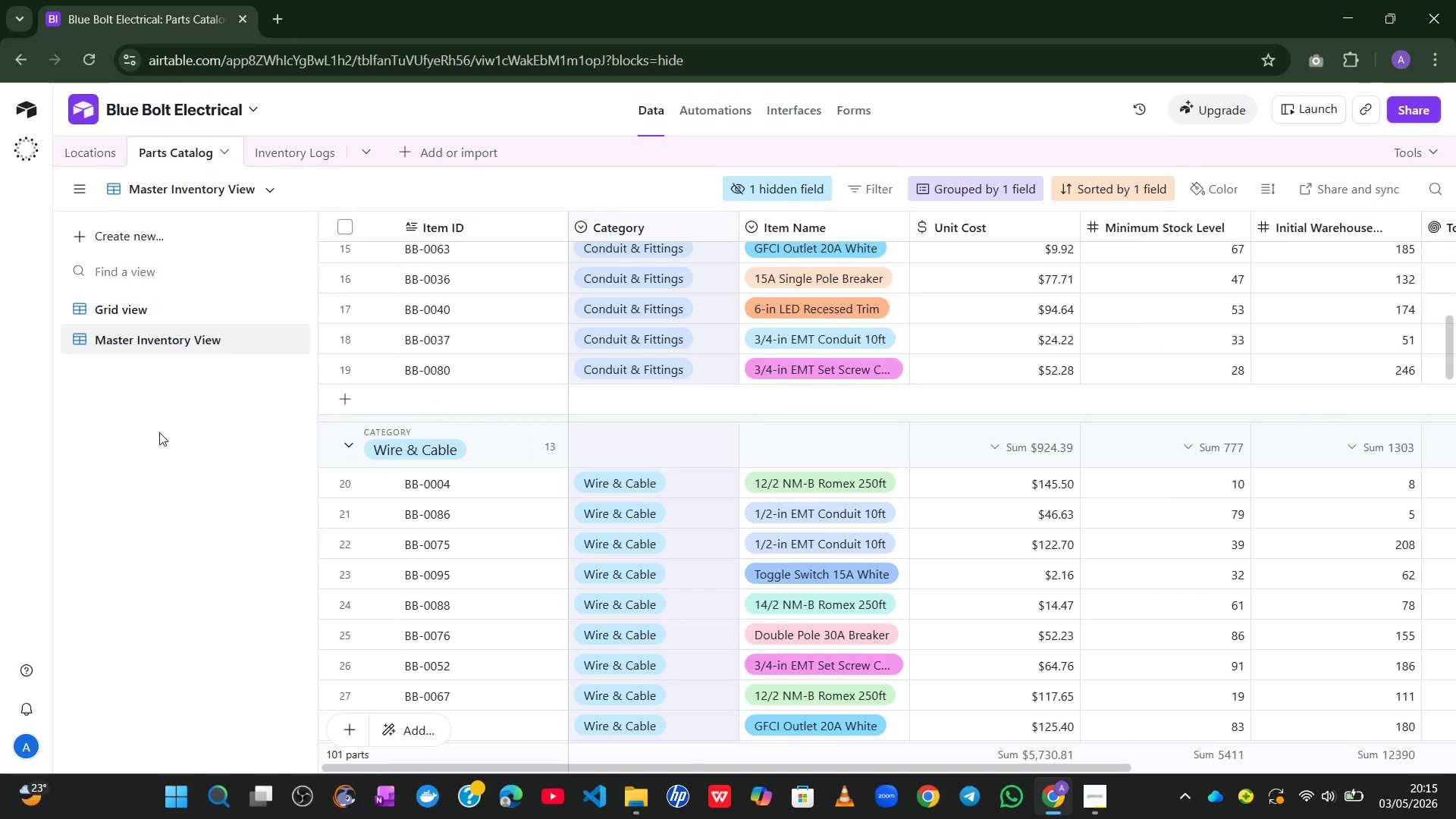 
left_click([159, 432])
 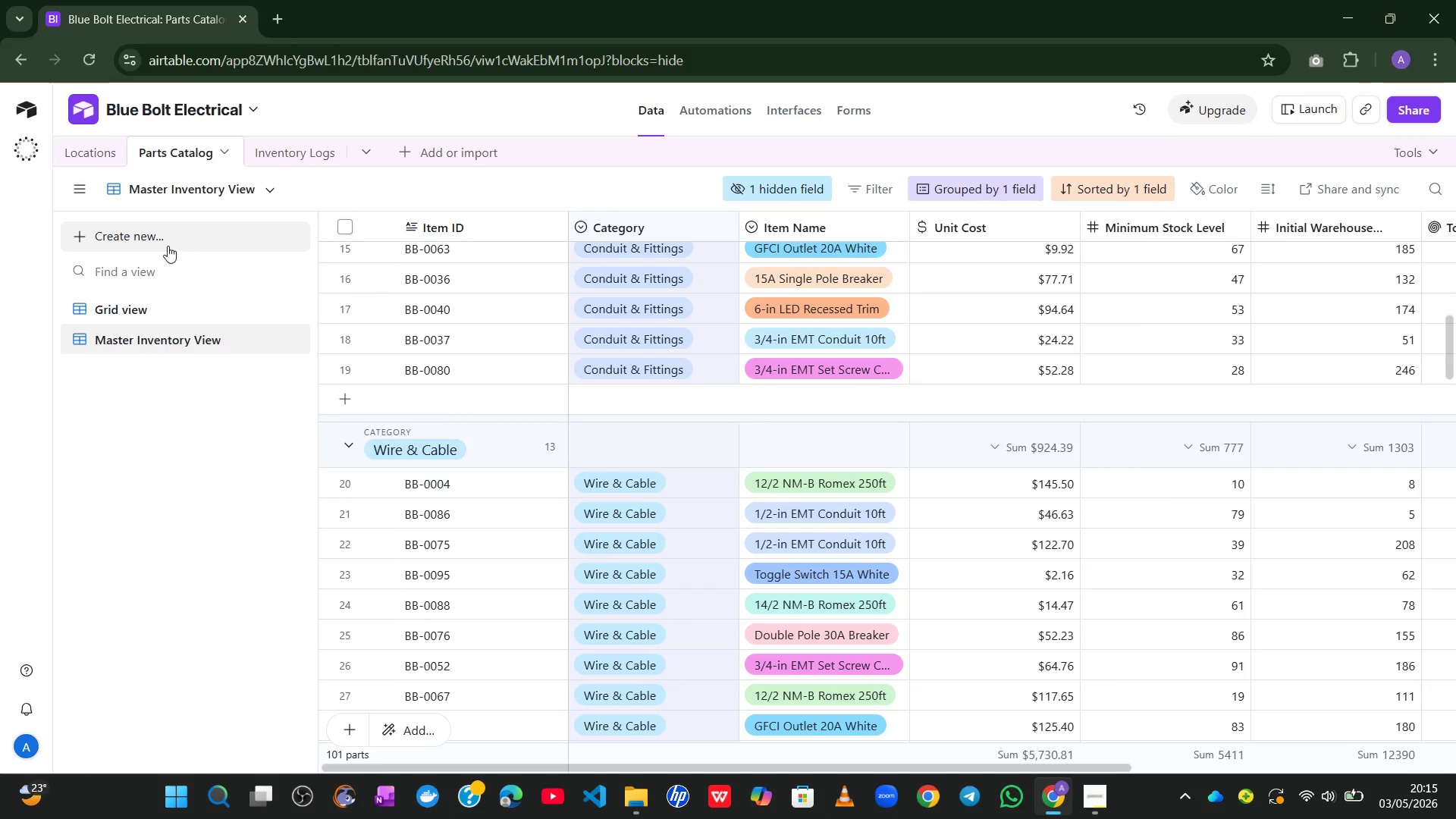 
left_click([151, 245])
 